 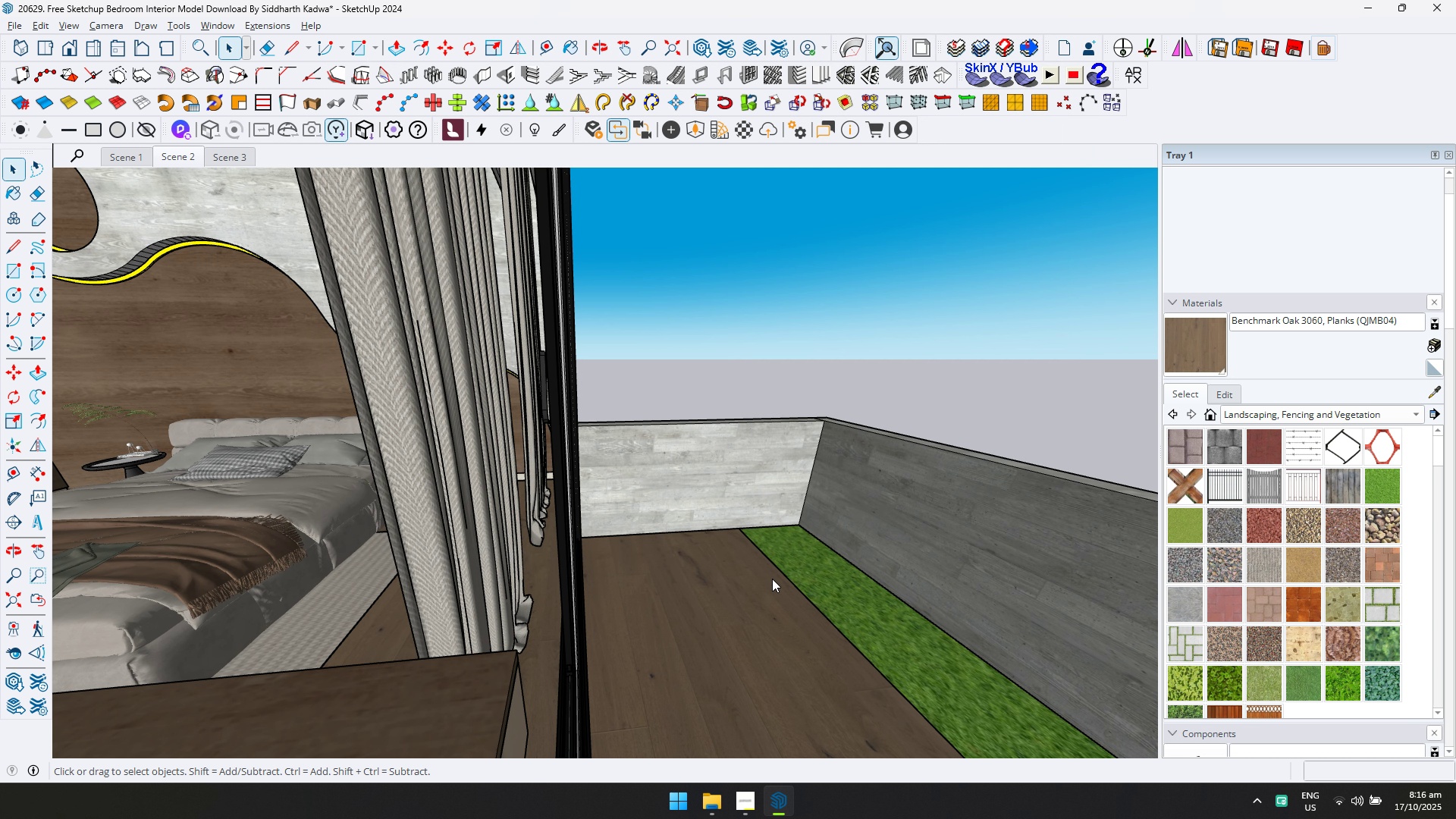 
scroll: coordinate [948, 502], scroll_direction: down, amount: 1.0
 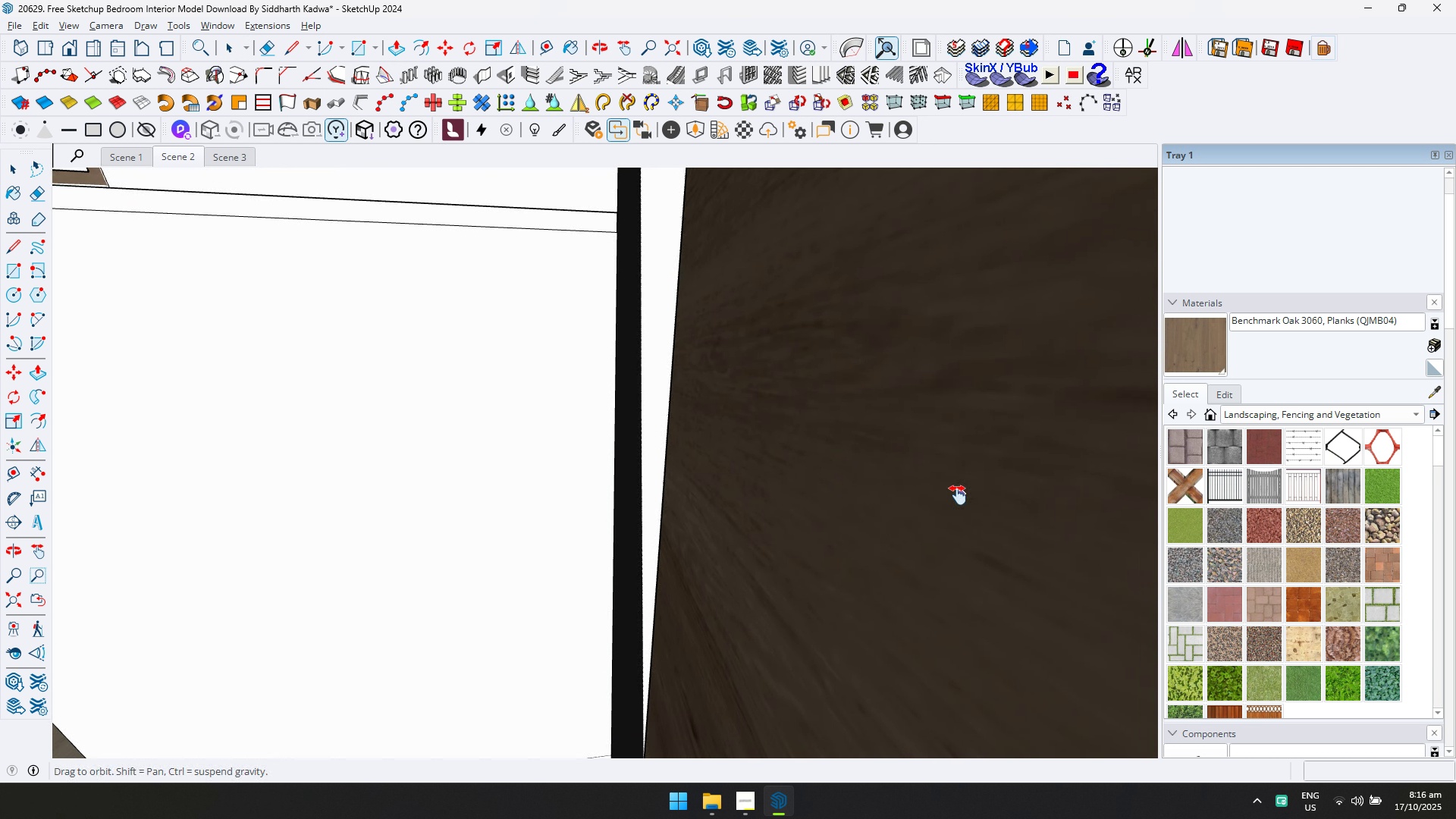 
hold_key(key=ShiftLeft, duration=0.58)
 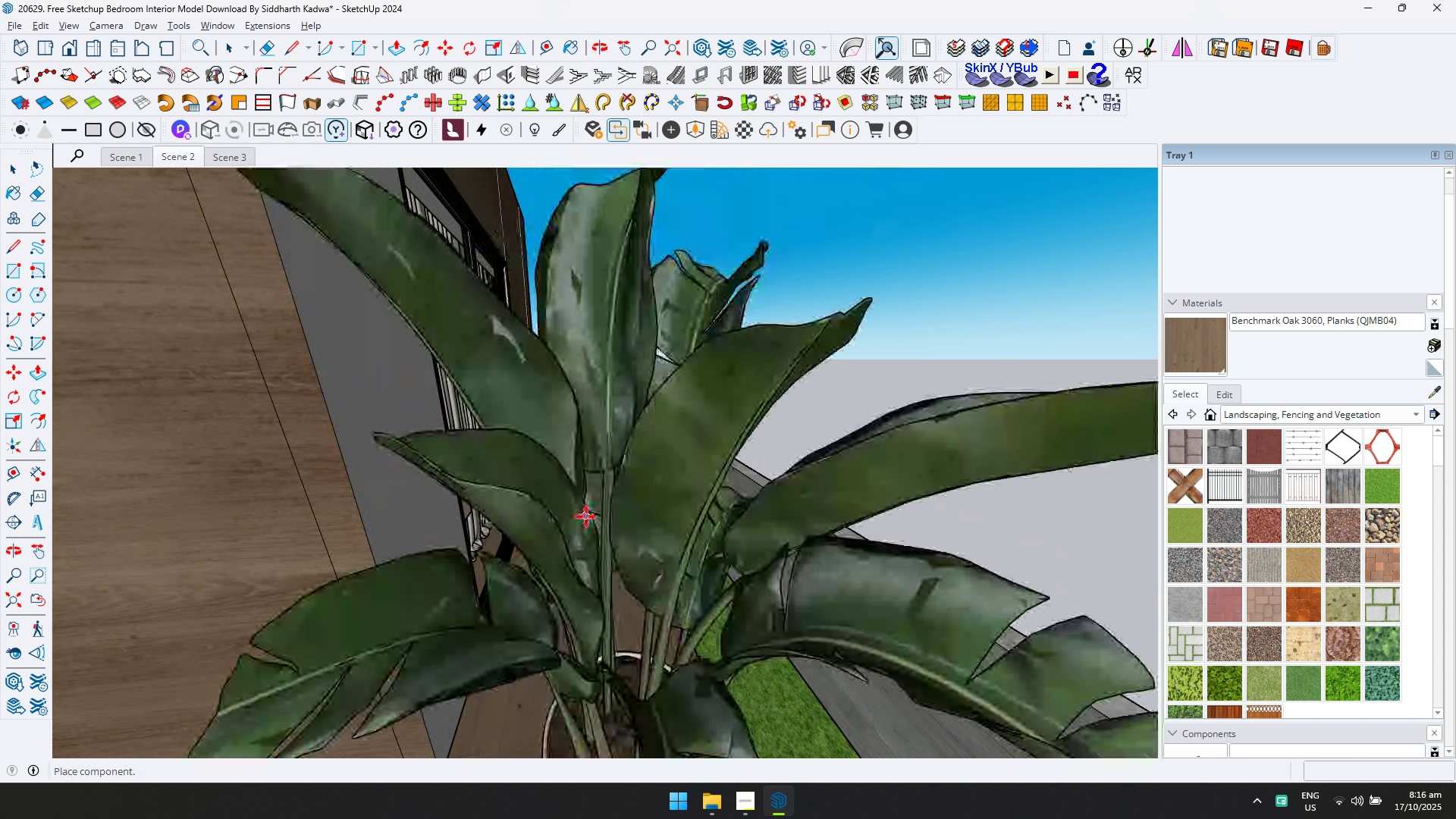 
left_click([587, 510])
 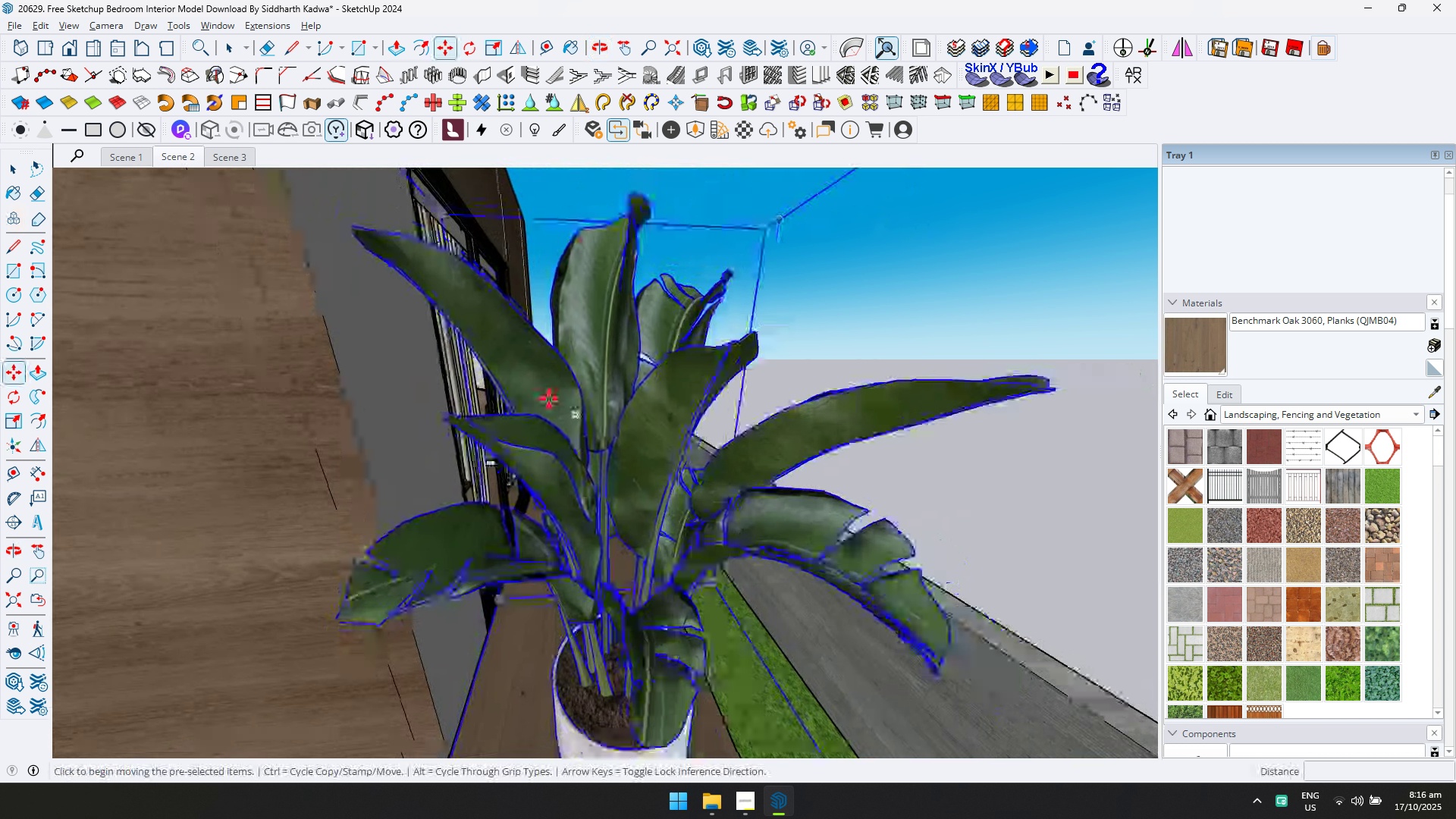 
scroll: coordinate [529, 390], scroll_direction: down, amount: 6.0
 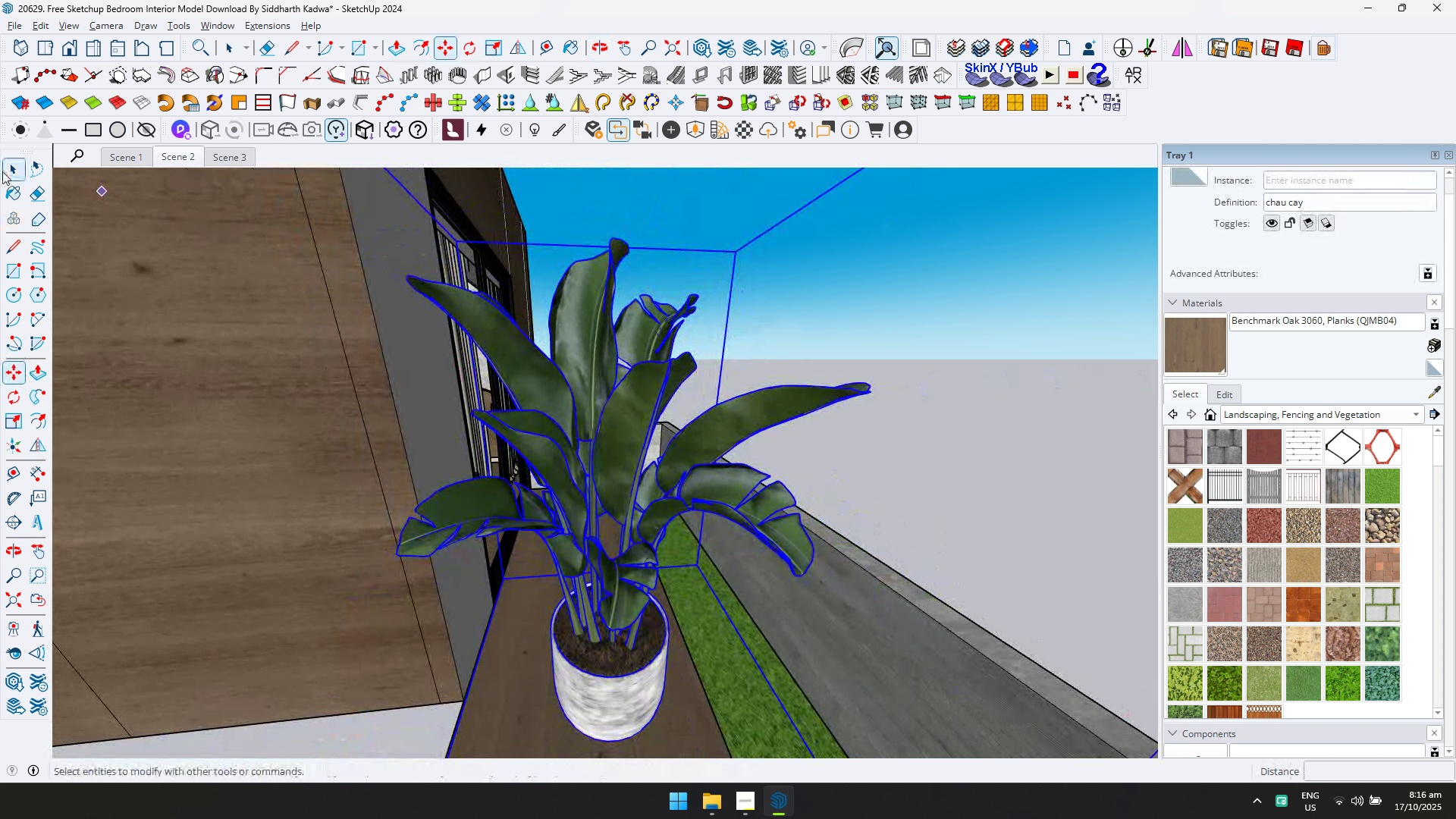 
left_click([2, 171])
 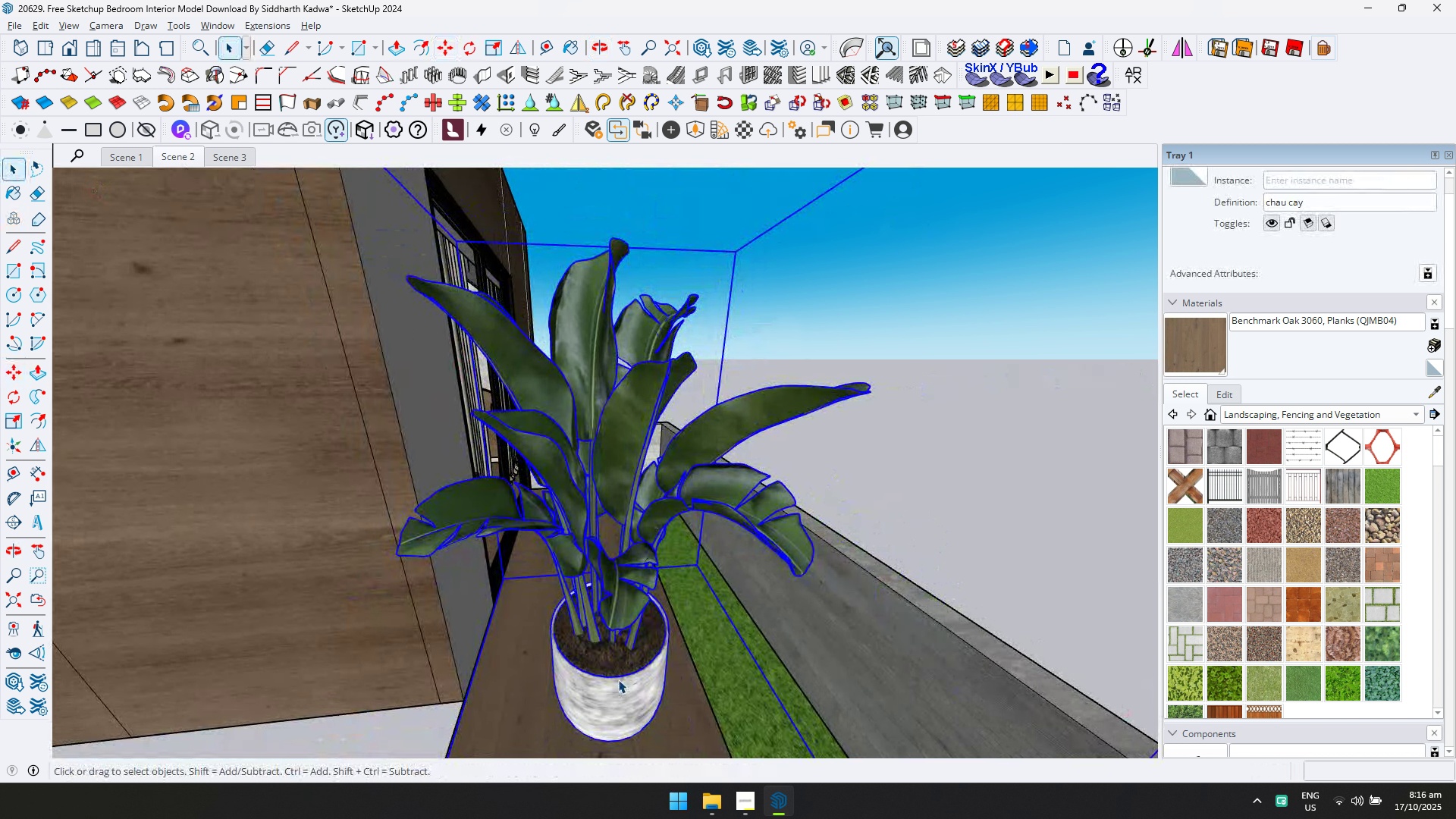 
double_click([618, 679])
 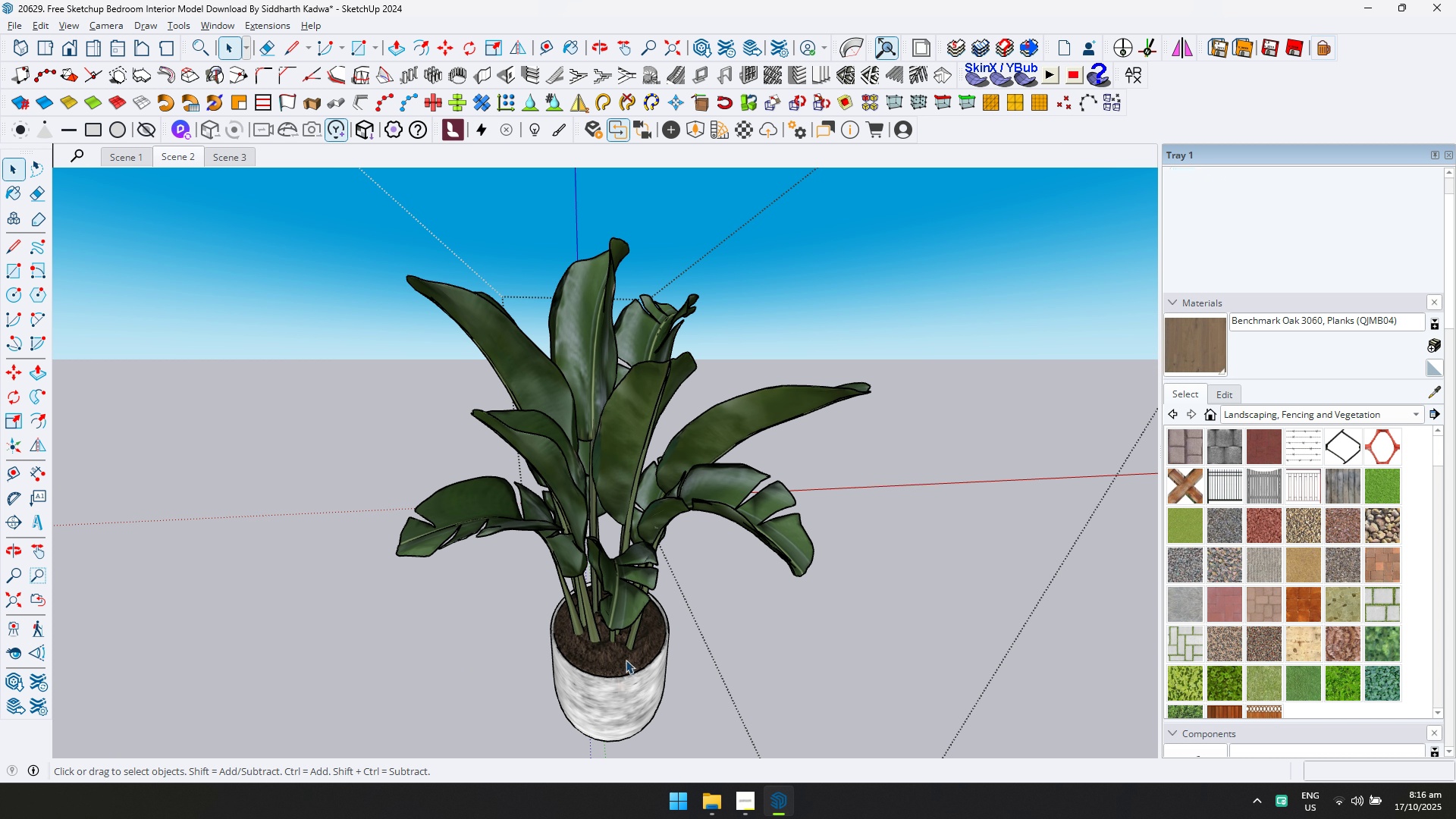 
scroll: coordinate [658, 588], scroll_direction: down, amount: 5.0
 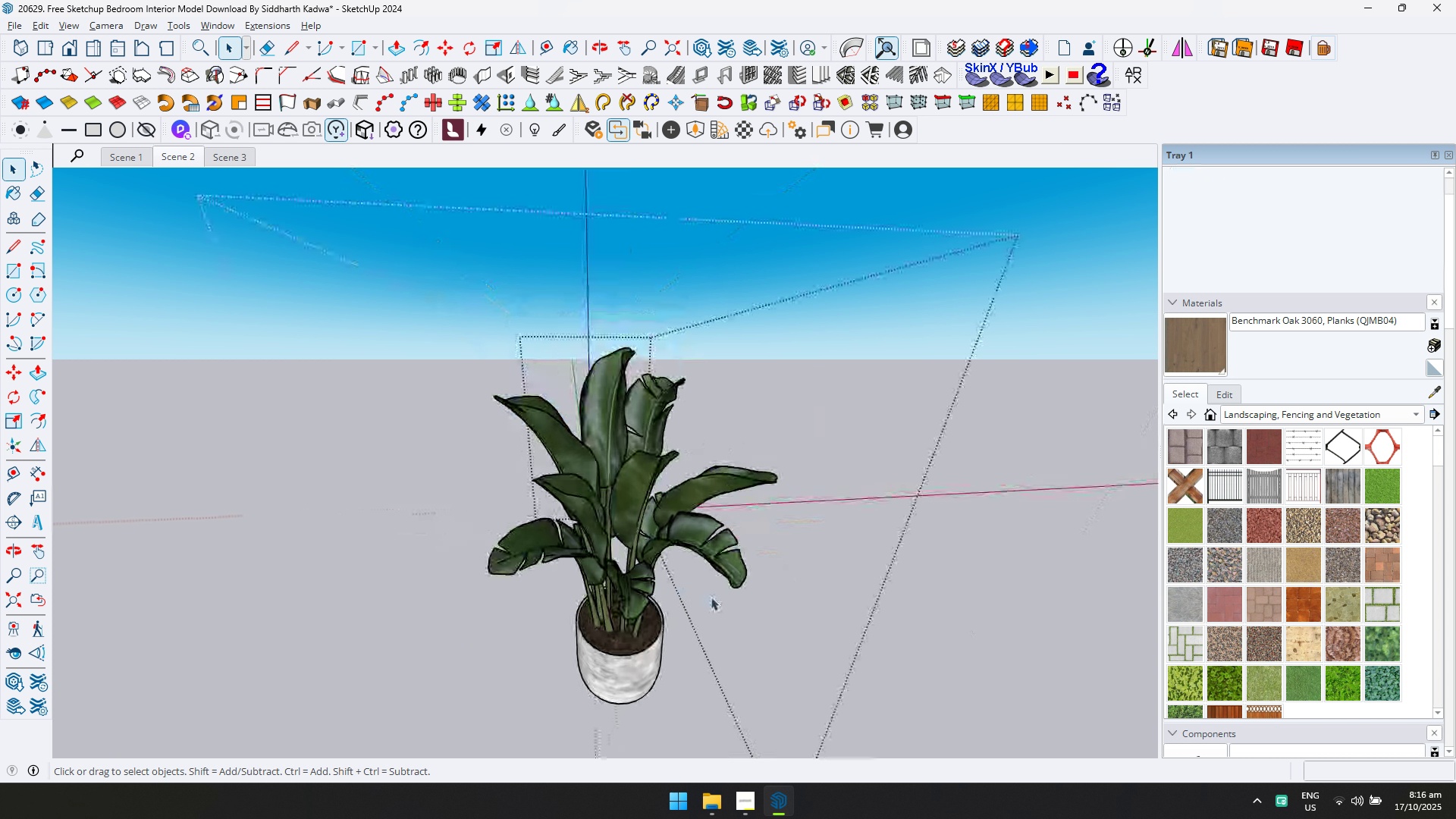 
left_click_drag(start_coordinate=[712, 588], to_coordinate=[569, 416])
 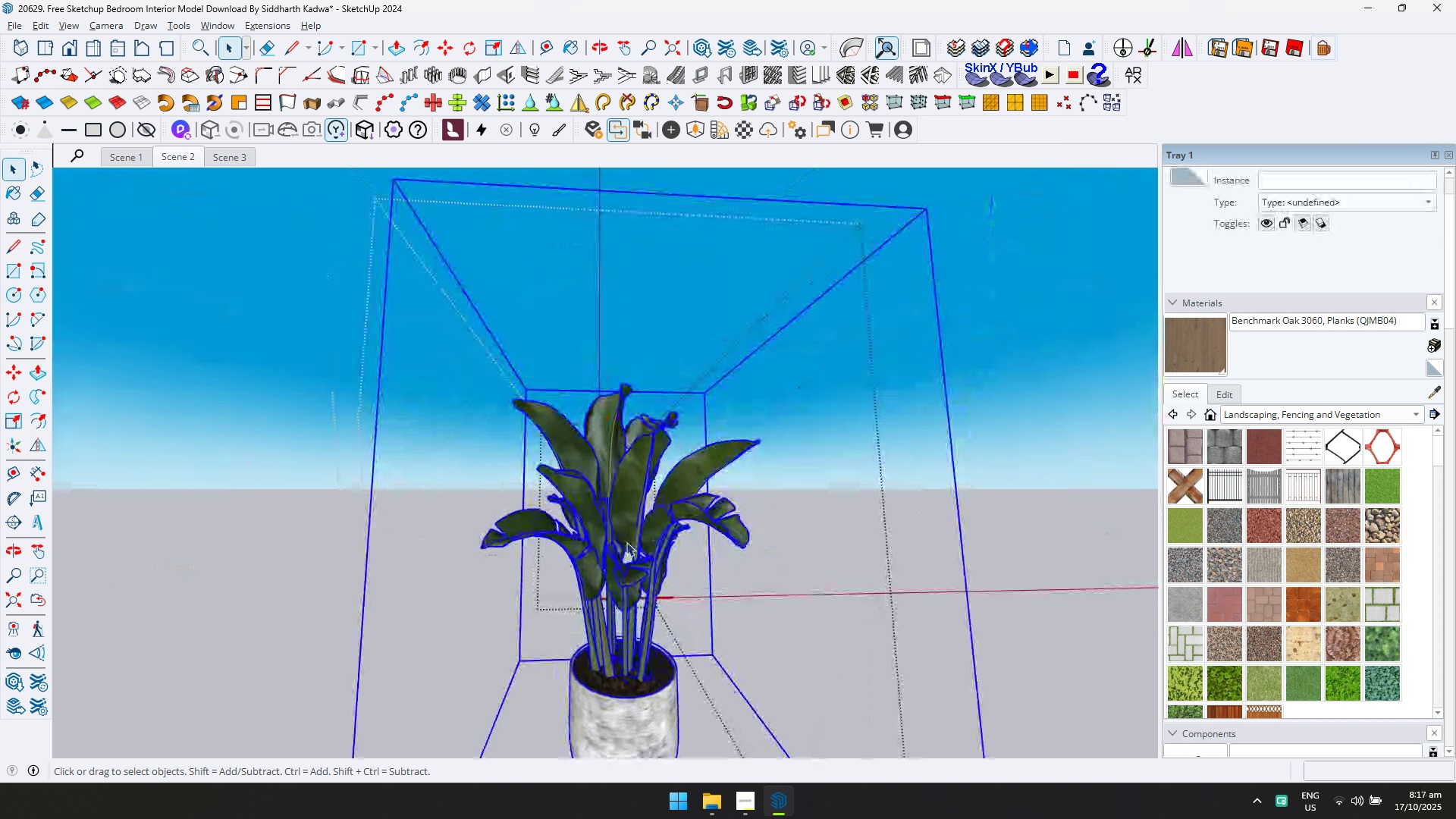 
double_click([626, 542])
 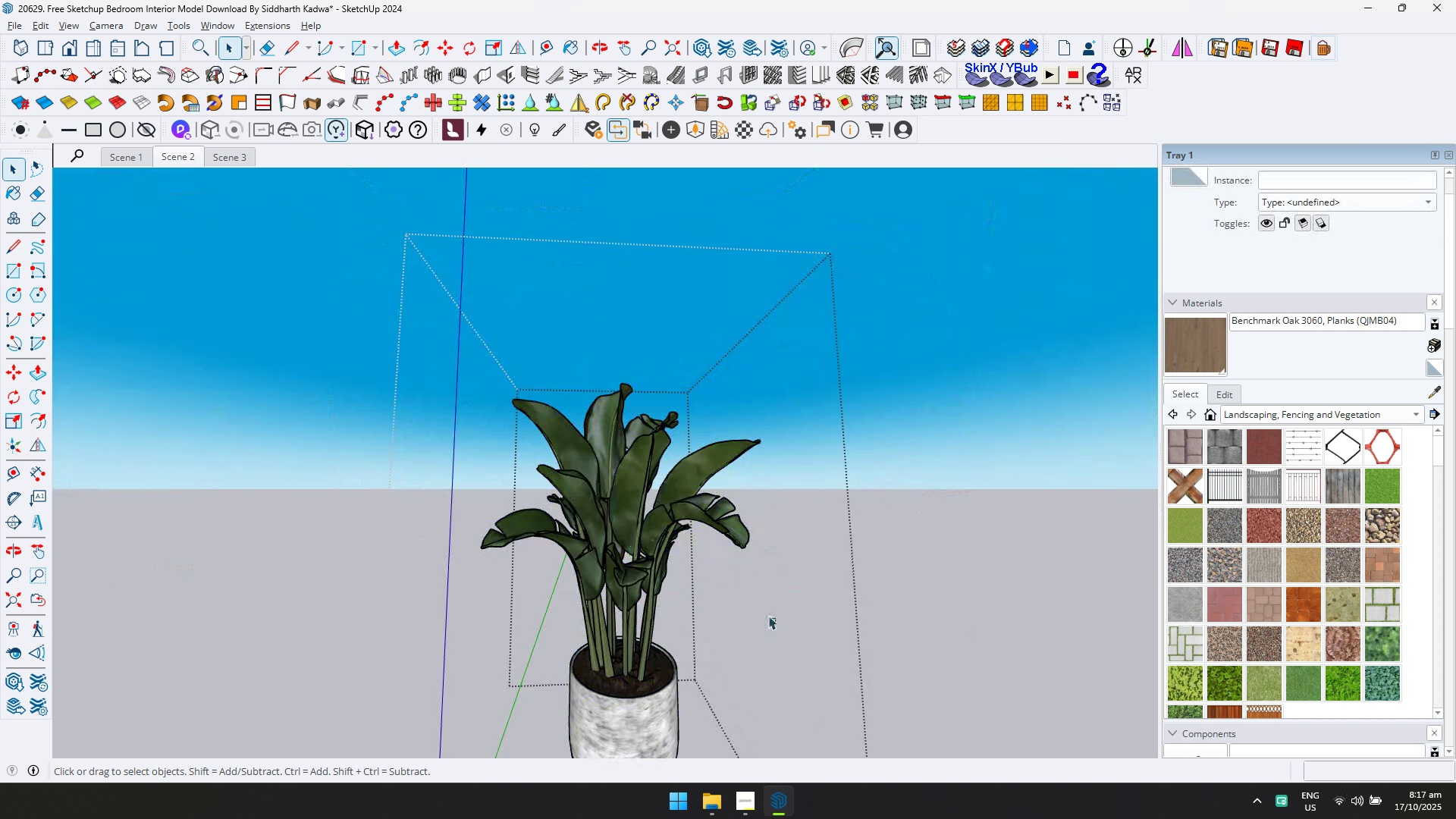 
left_click_drag(start_coordinate=[776, 626], to_coordinate=[482, 416])
 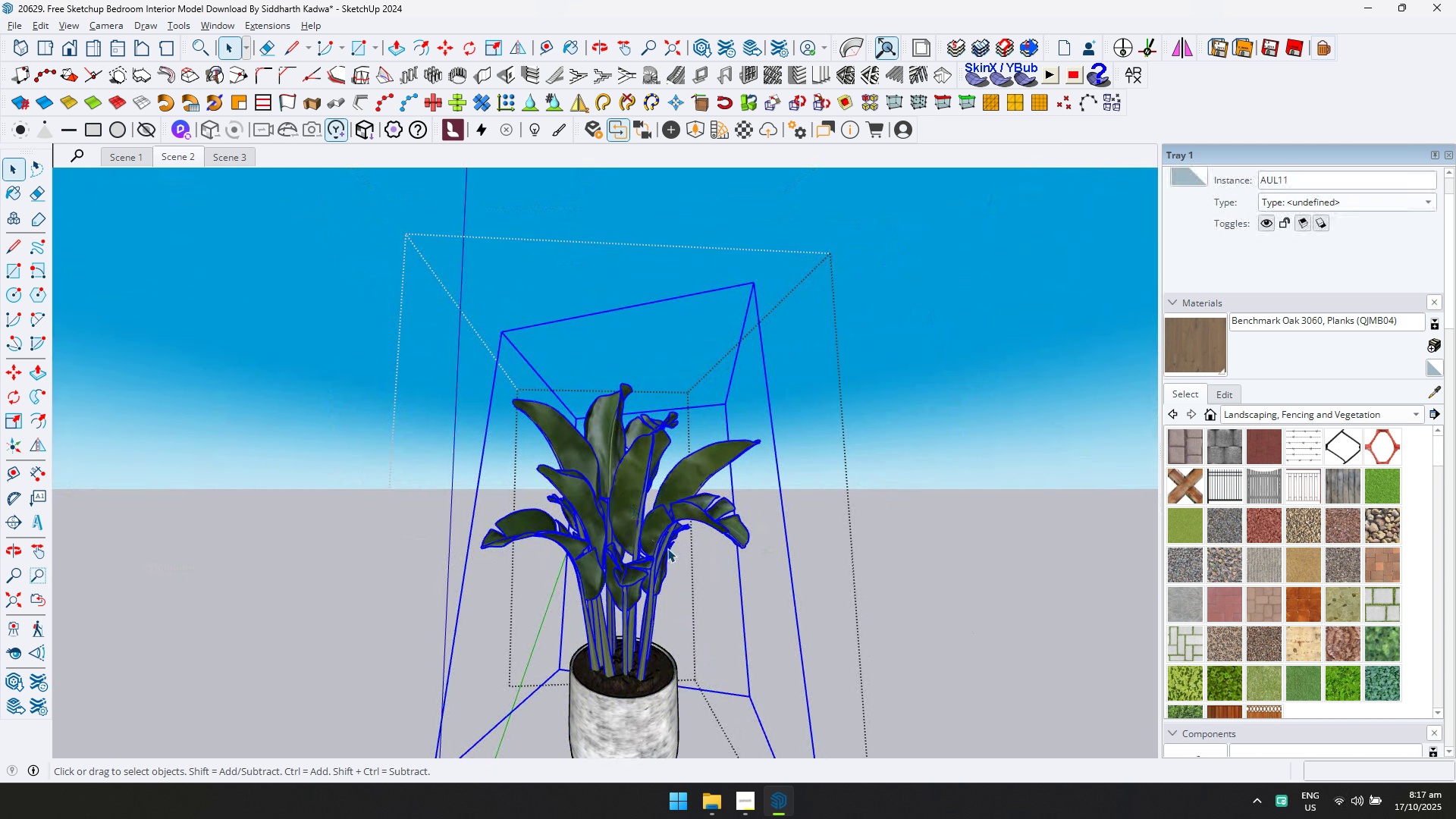 
double_click([667, 548])
 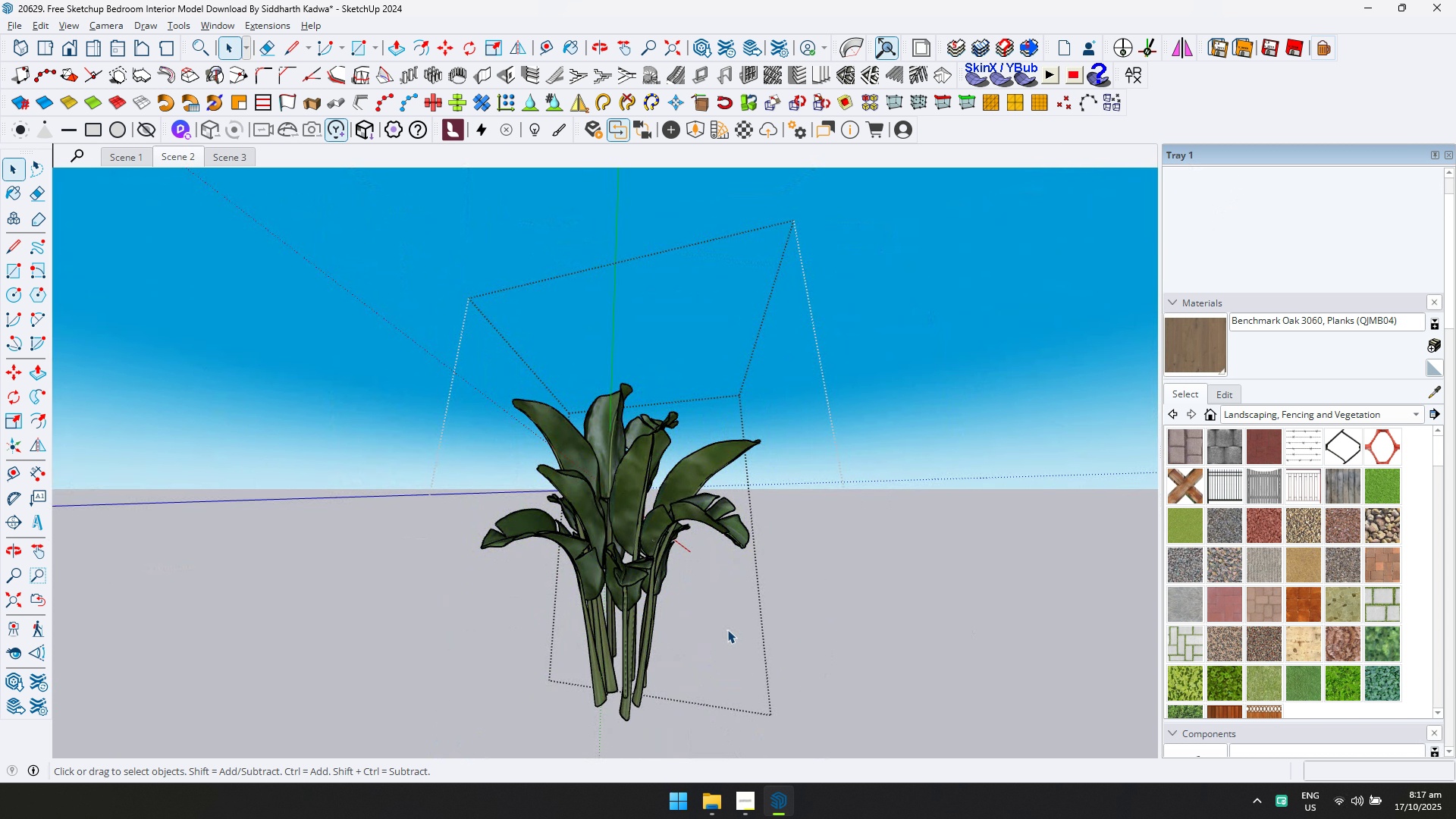 
key(Escape)
 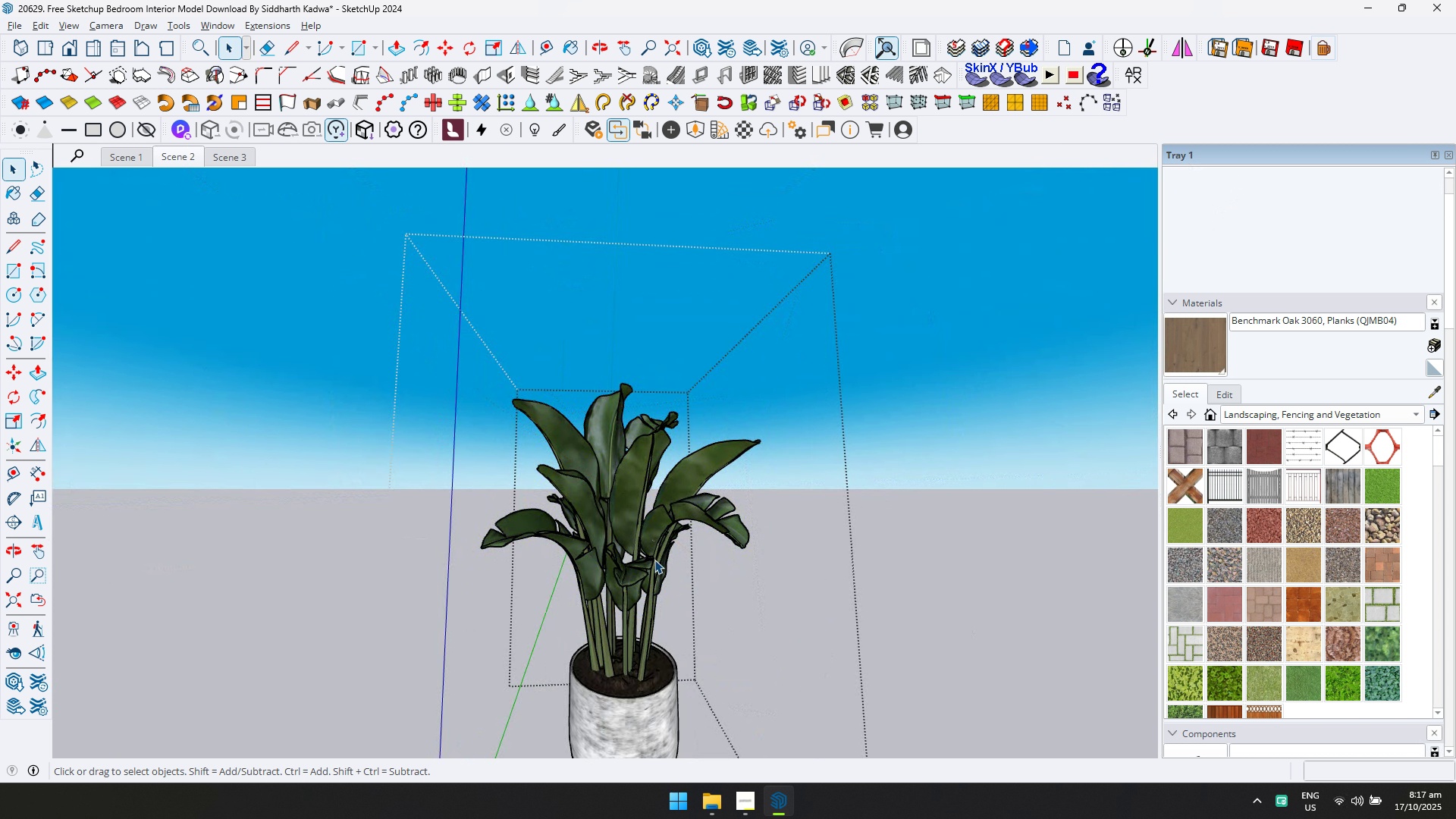 
left_click([654, 560])
 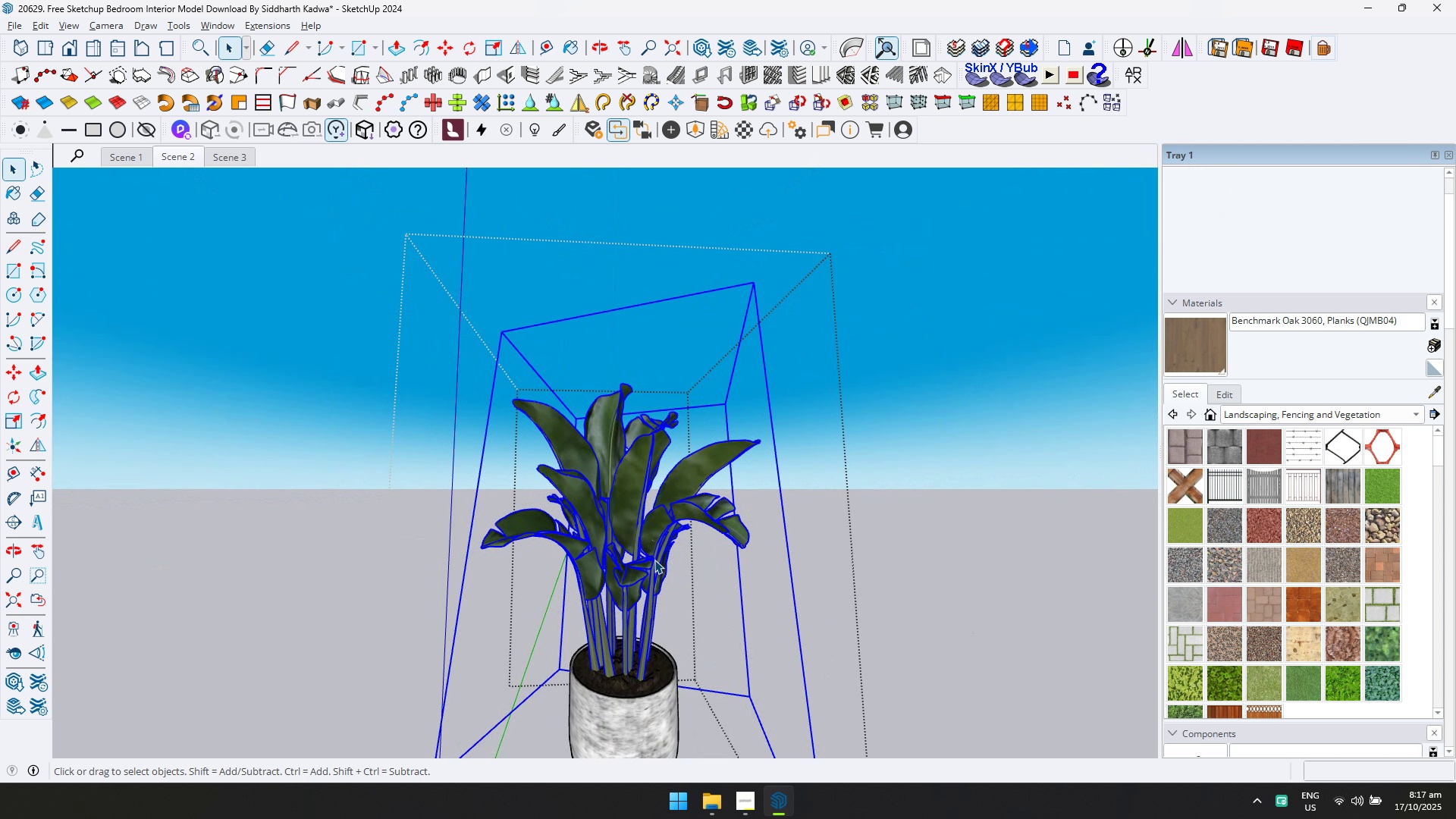 
key(Control+X)
 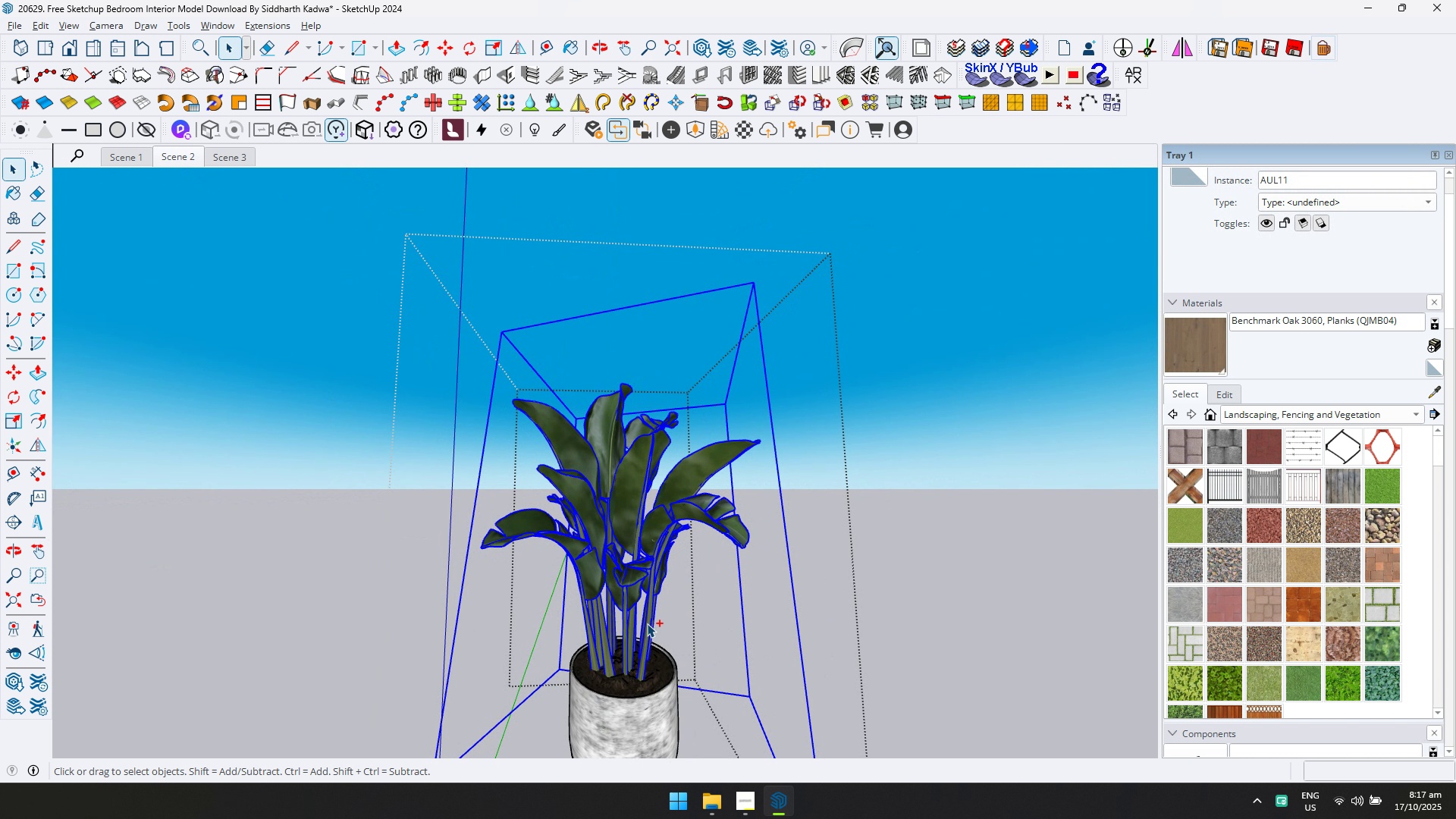 
hold_key(key=ControlLeft, duration=0.4)
 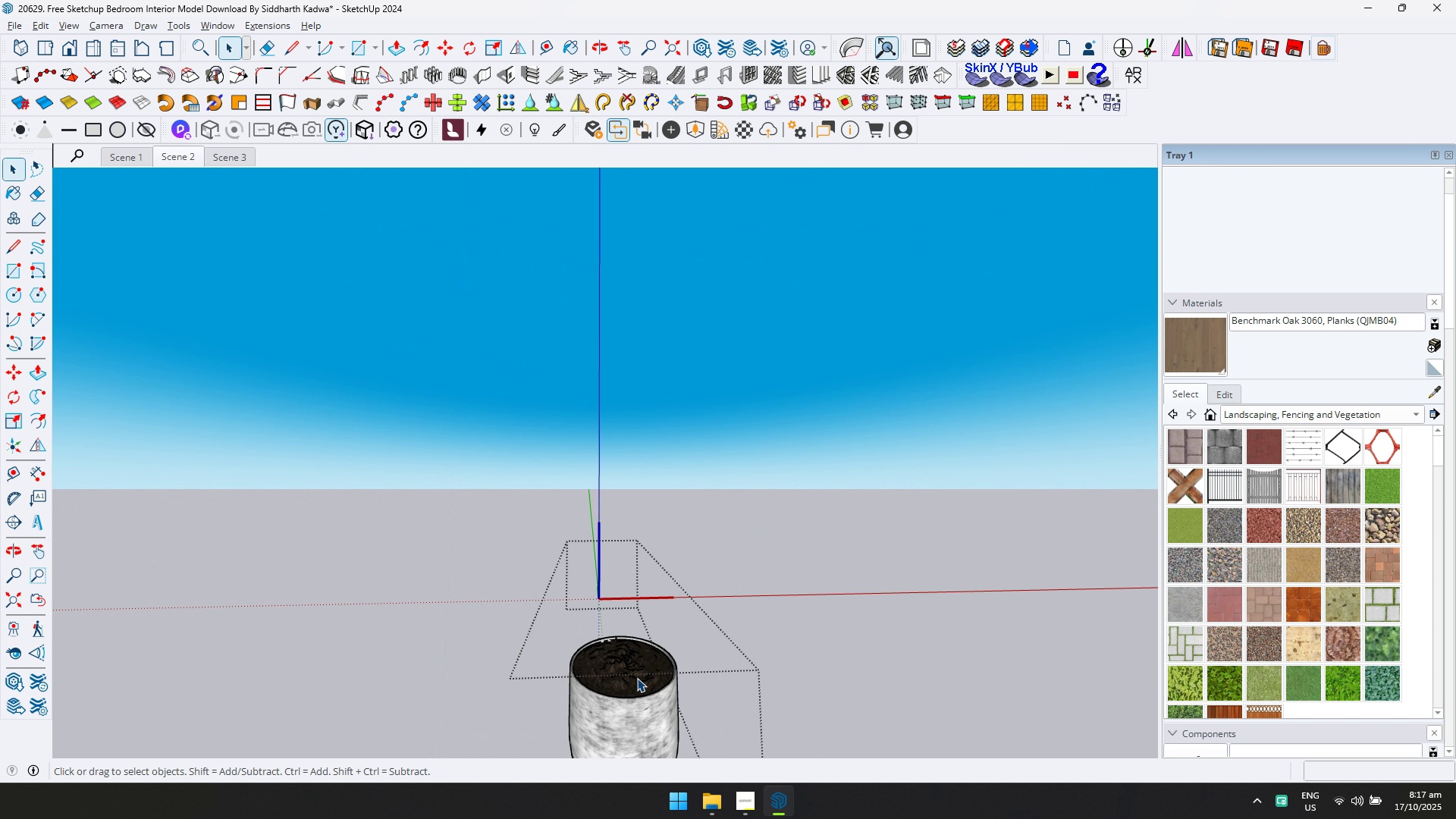 
key(Escape)
 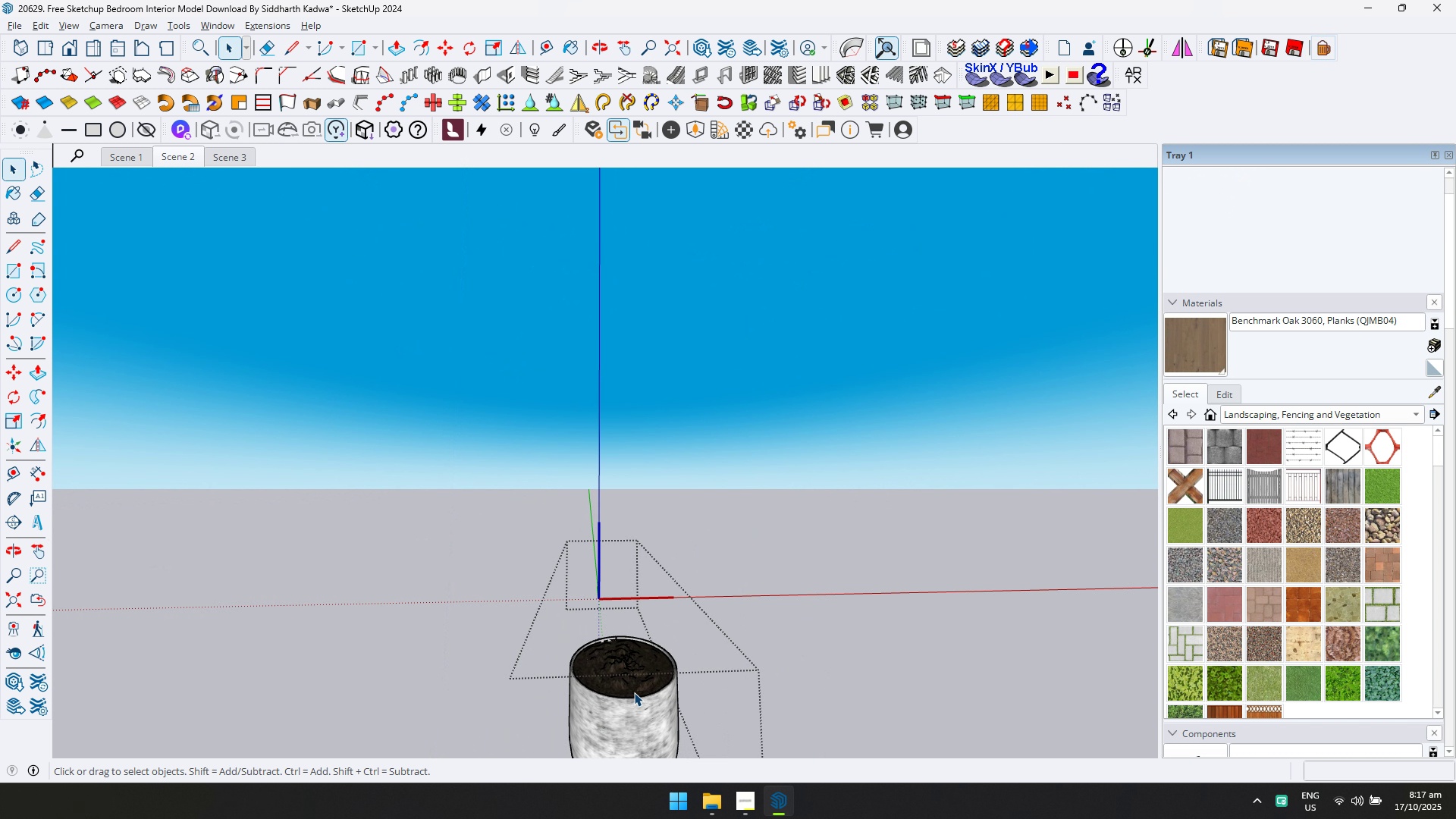 
left_click([634, 692])
 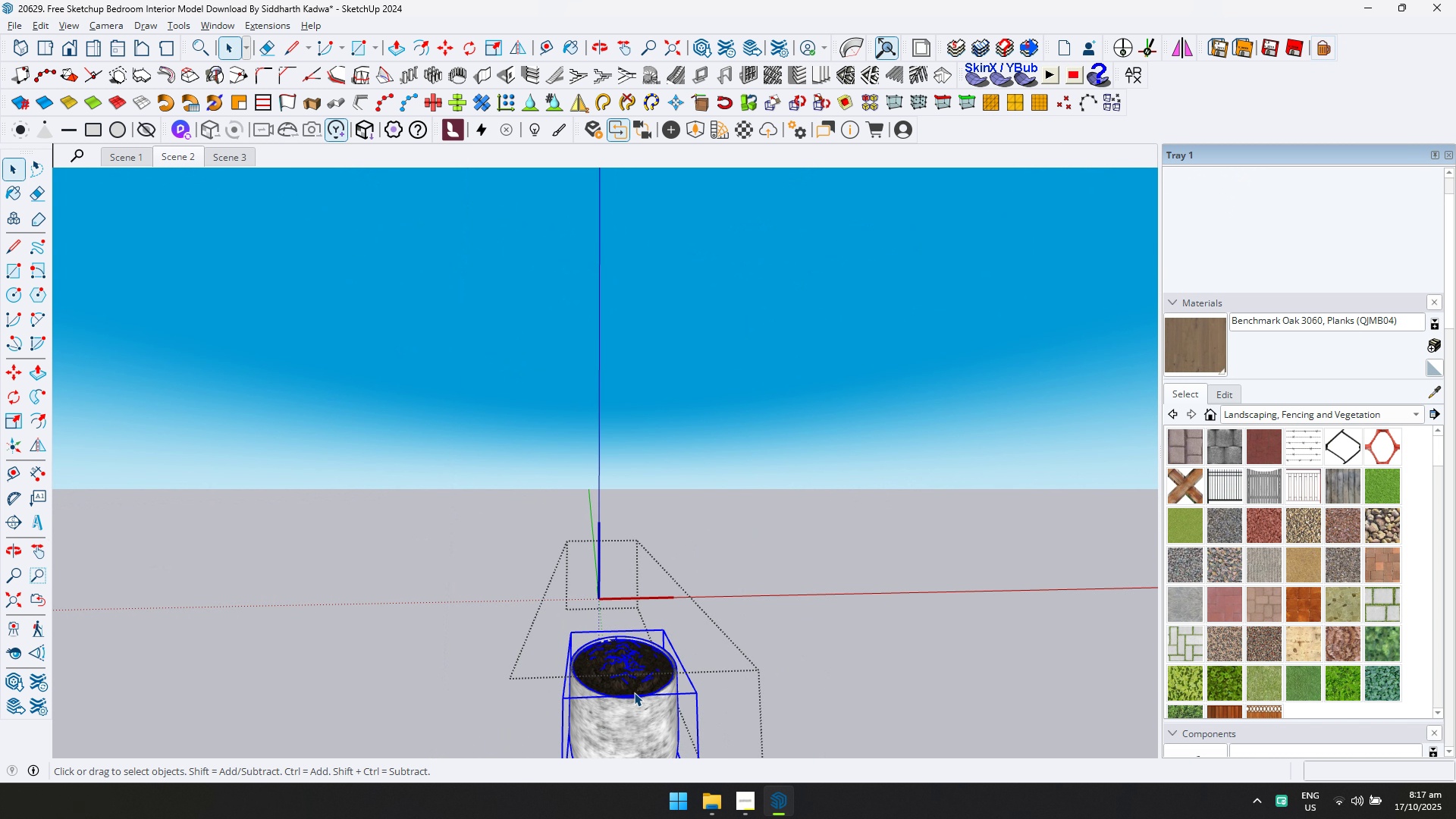 
key(Escape)
 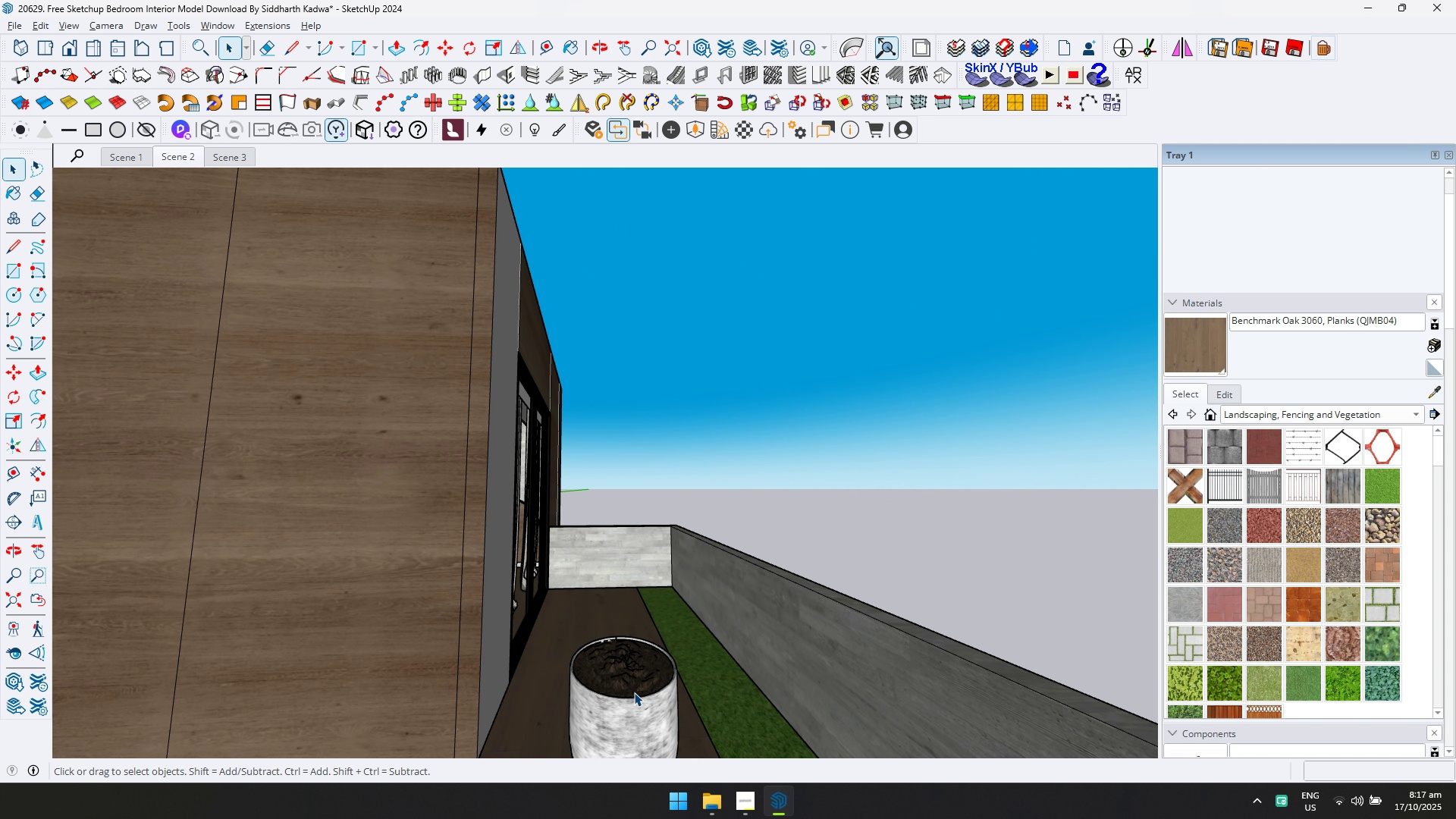 
left_click([634, 692])
 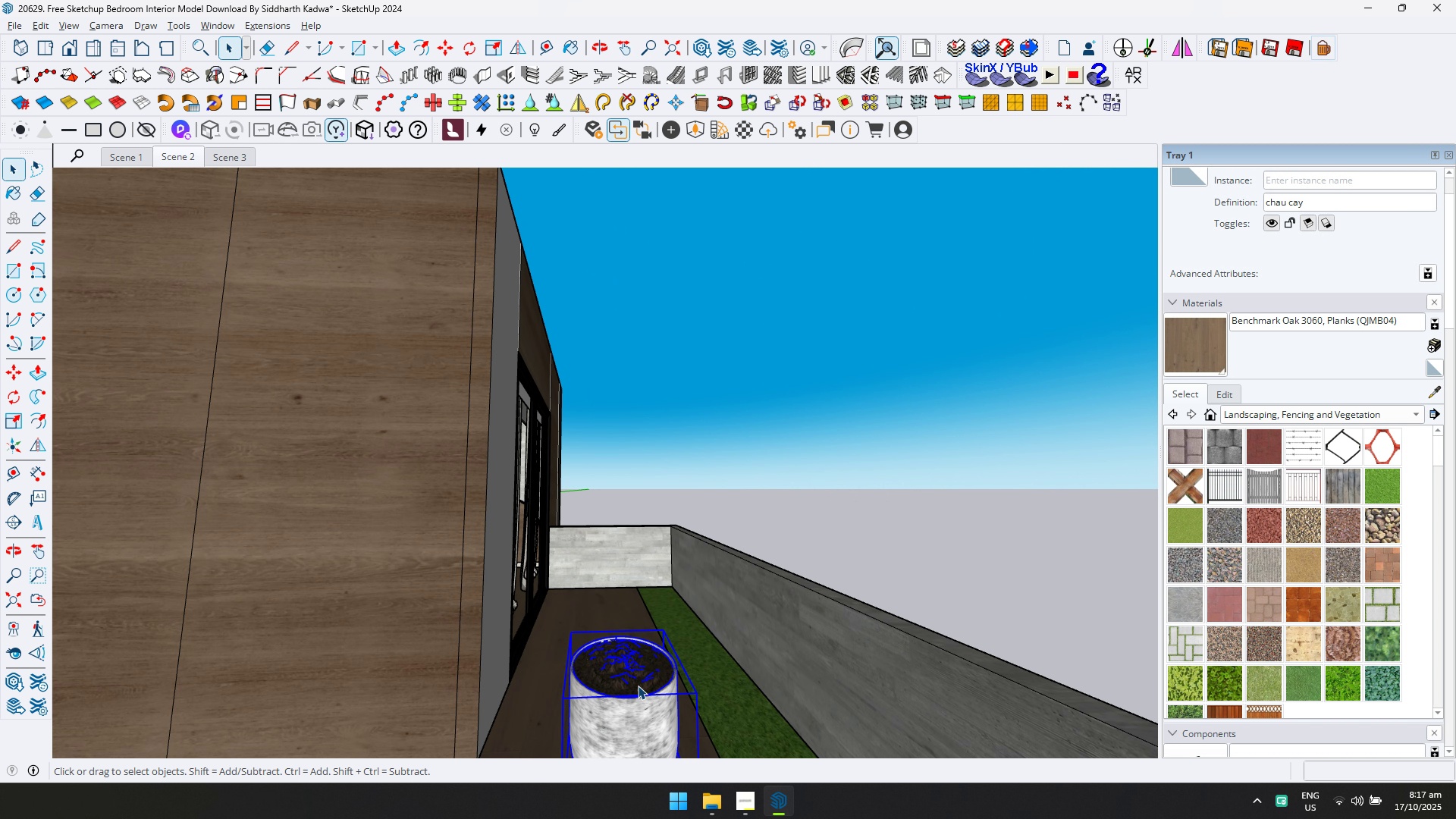 
key(Delete)
 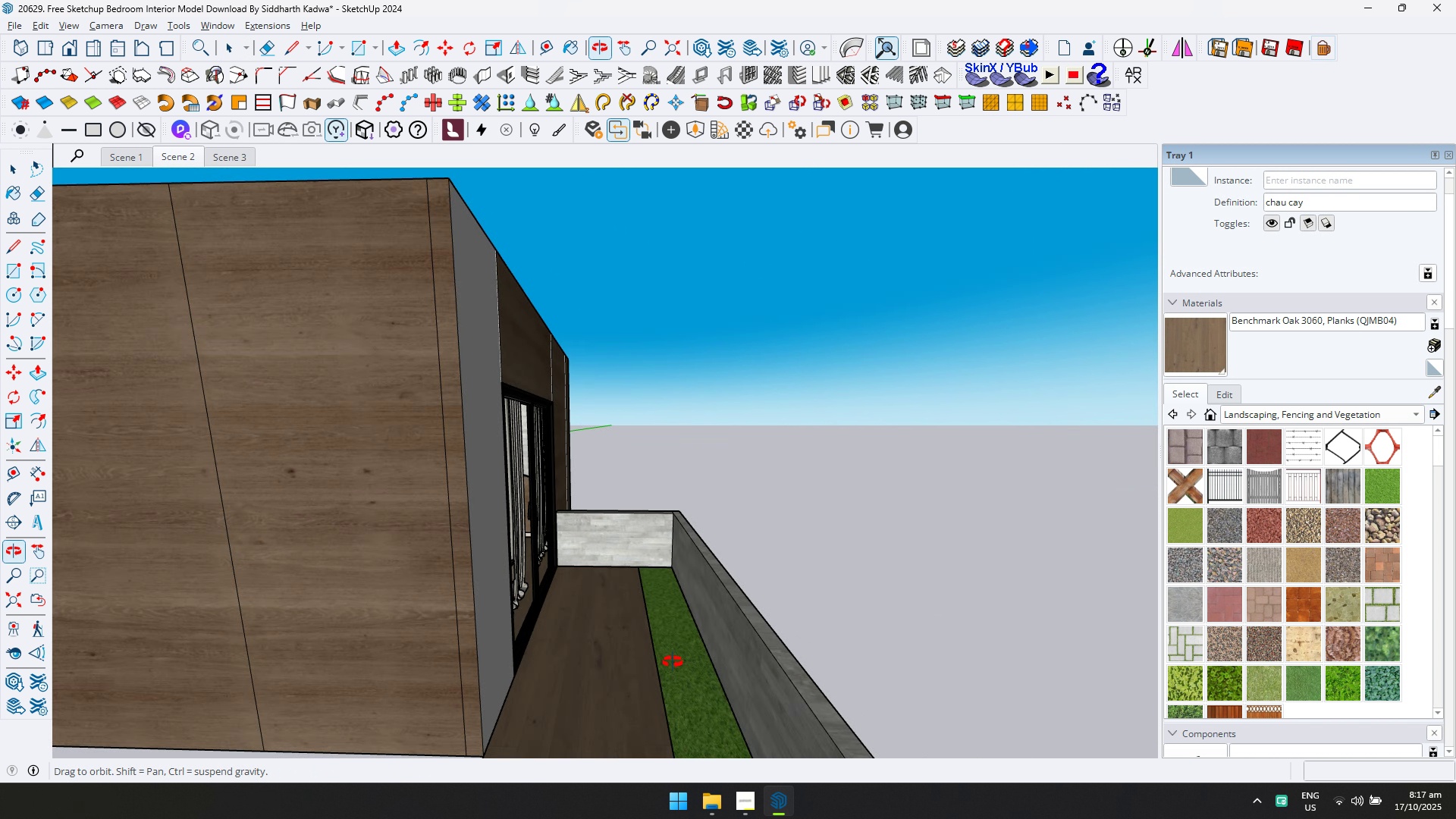 
scroll: coordinate [662, 570], scroll_direction: up, amount: 10.0
 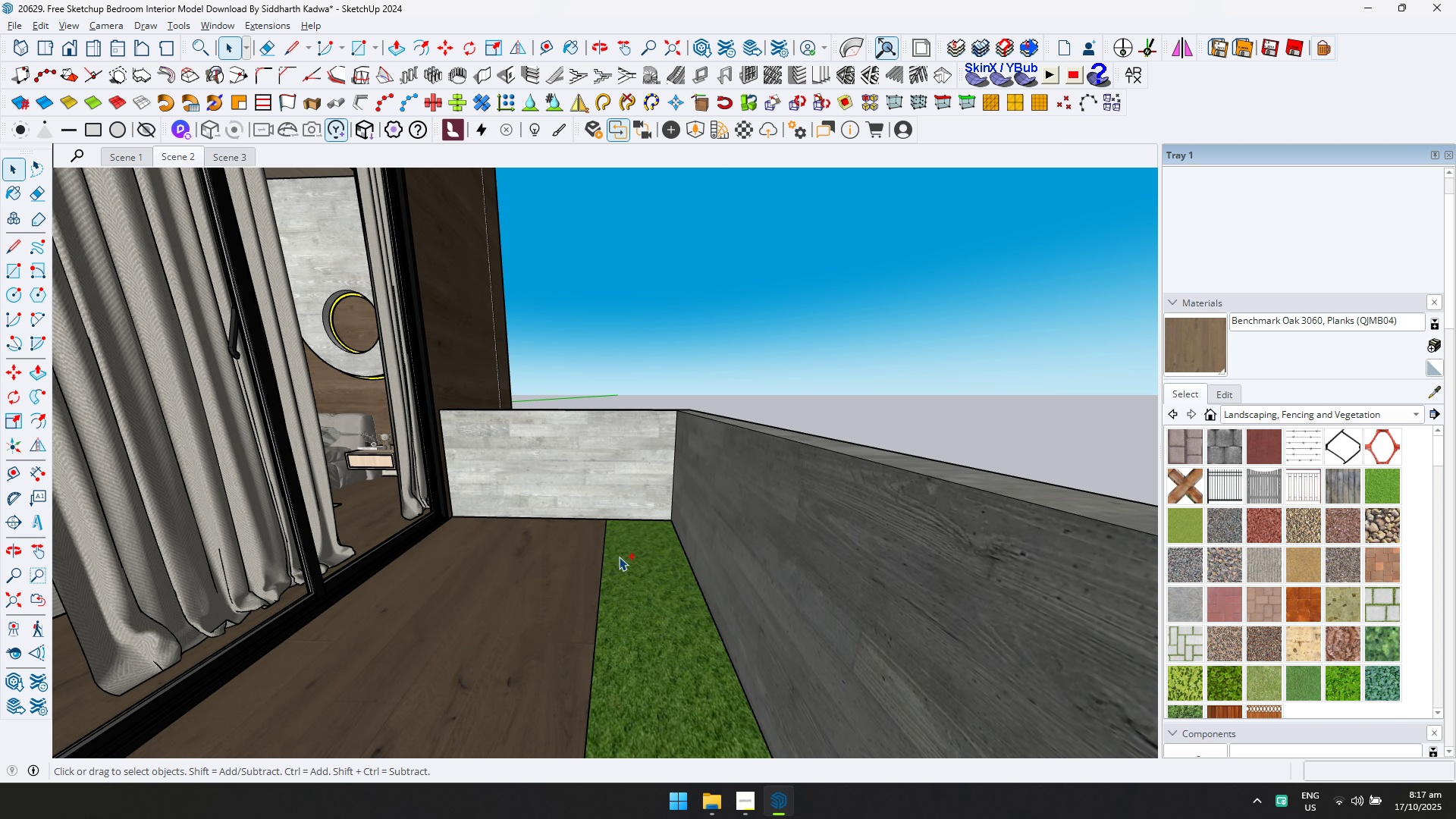 
key(Control+V)
 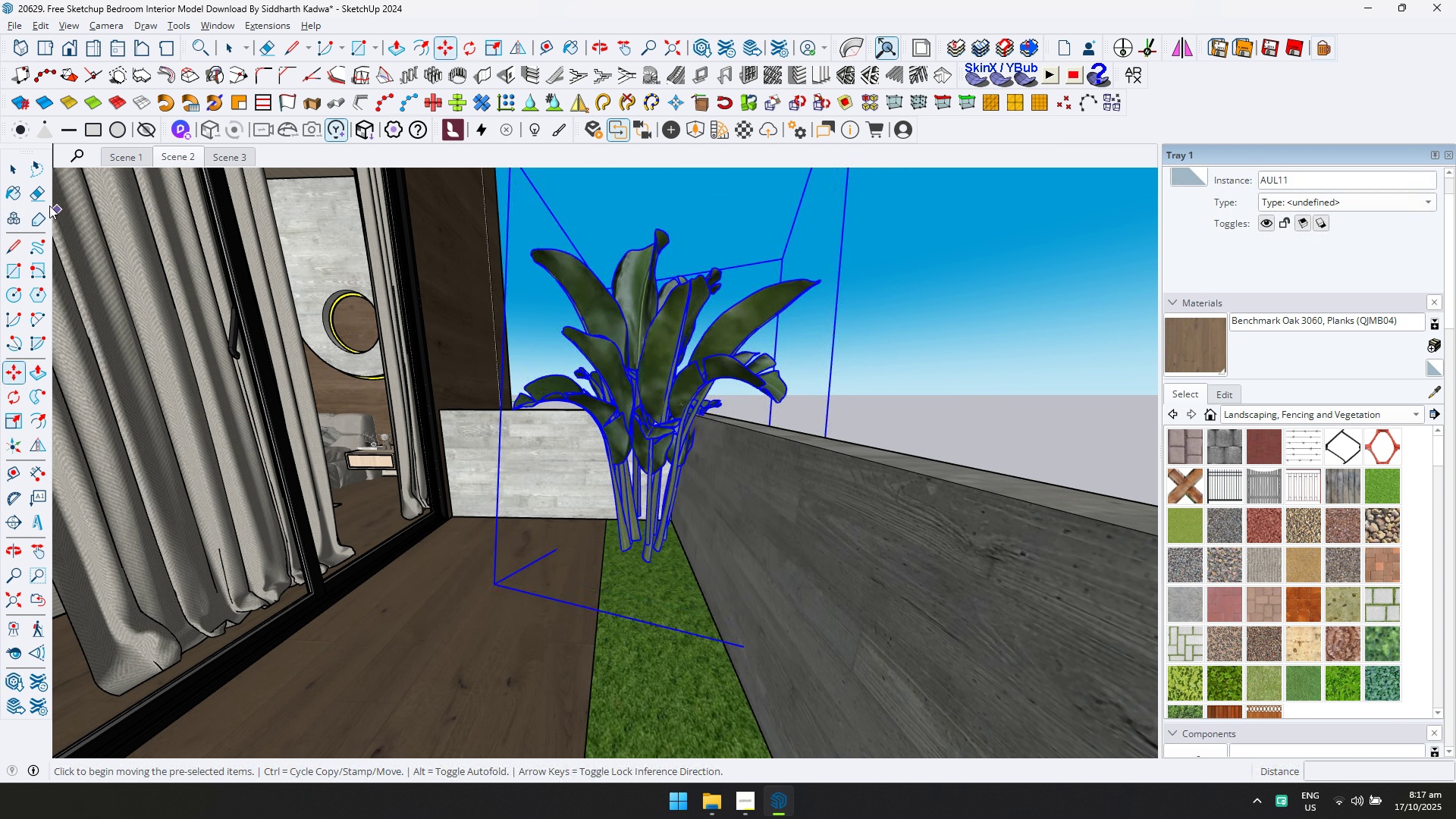 
double_click([693, 361])
 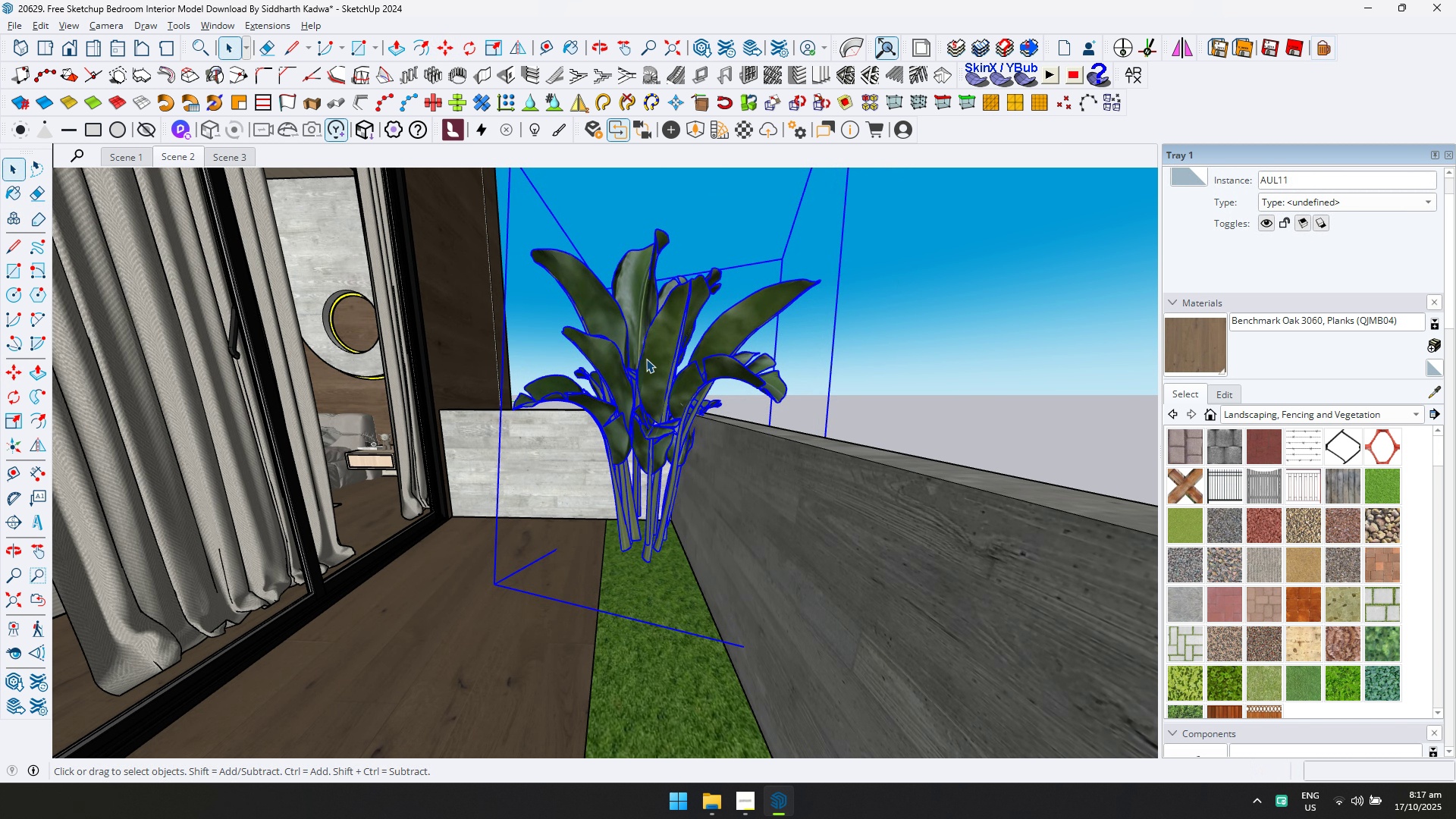 
scroll: coordinate [649, 429], scroll_direction: up, amount: 3.0
 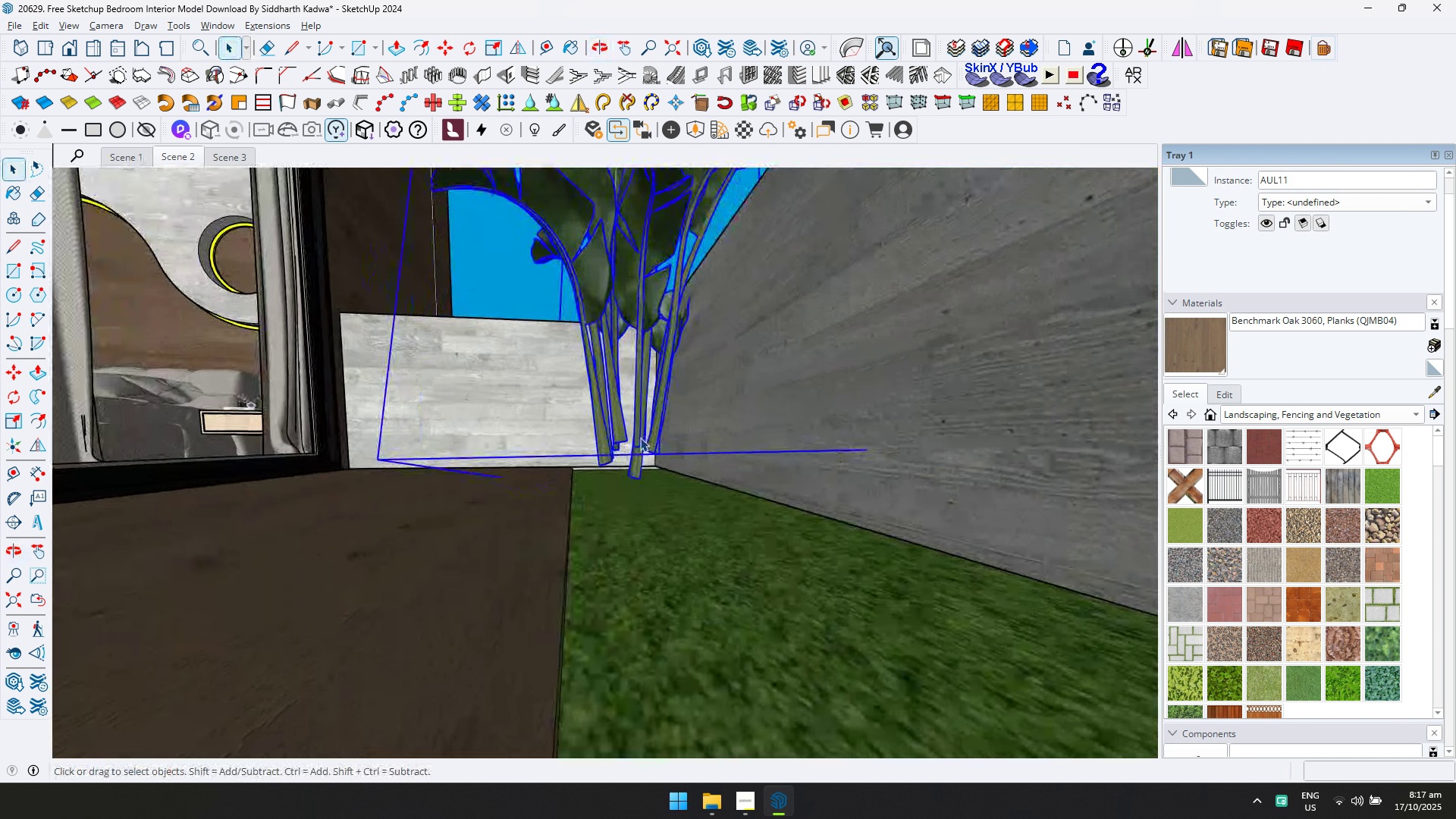 
key(M)
 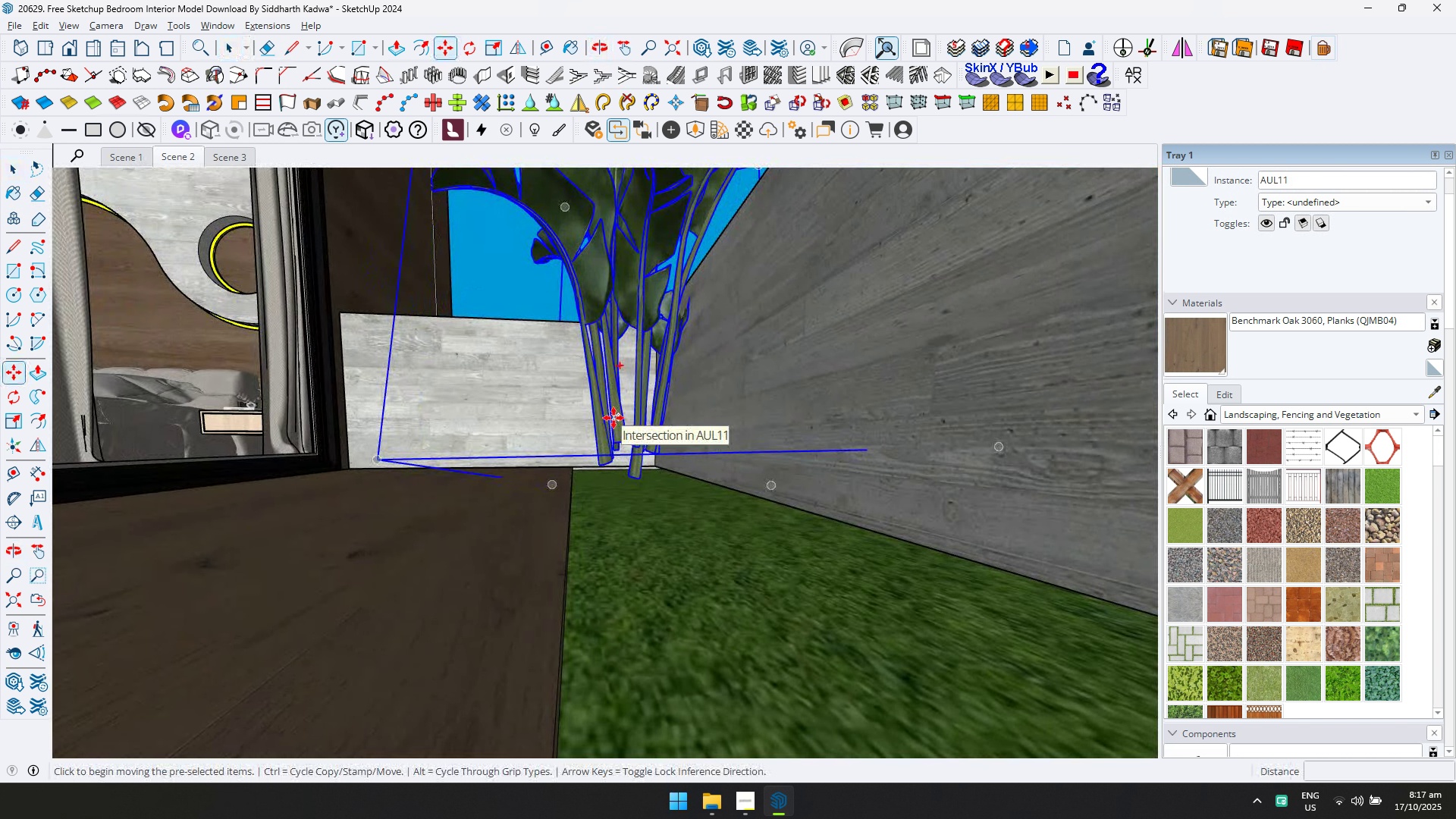 
left_click([613, 418])
 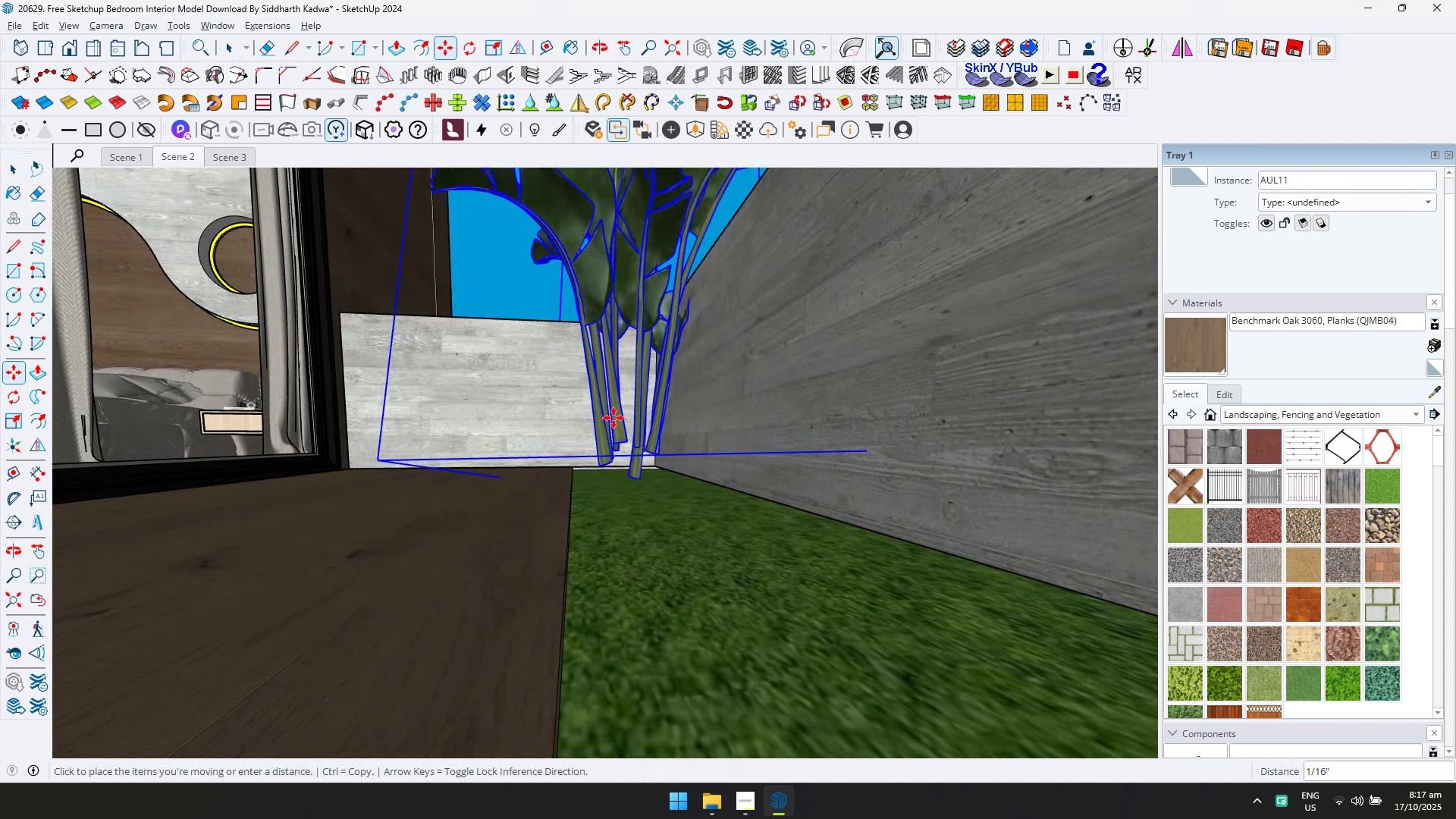 
key(ArrowUp)
 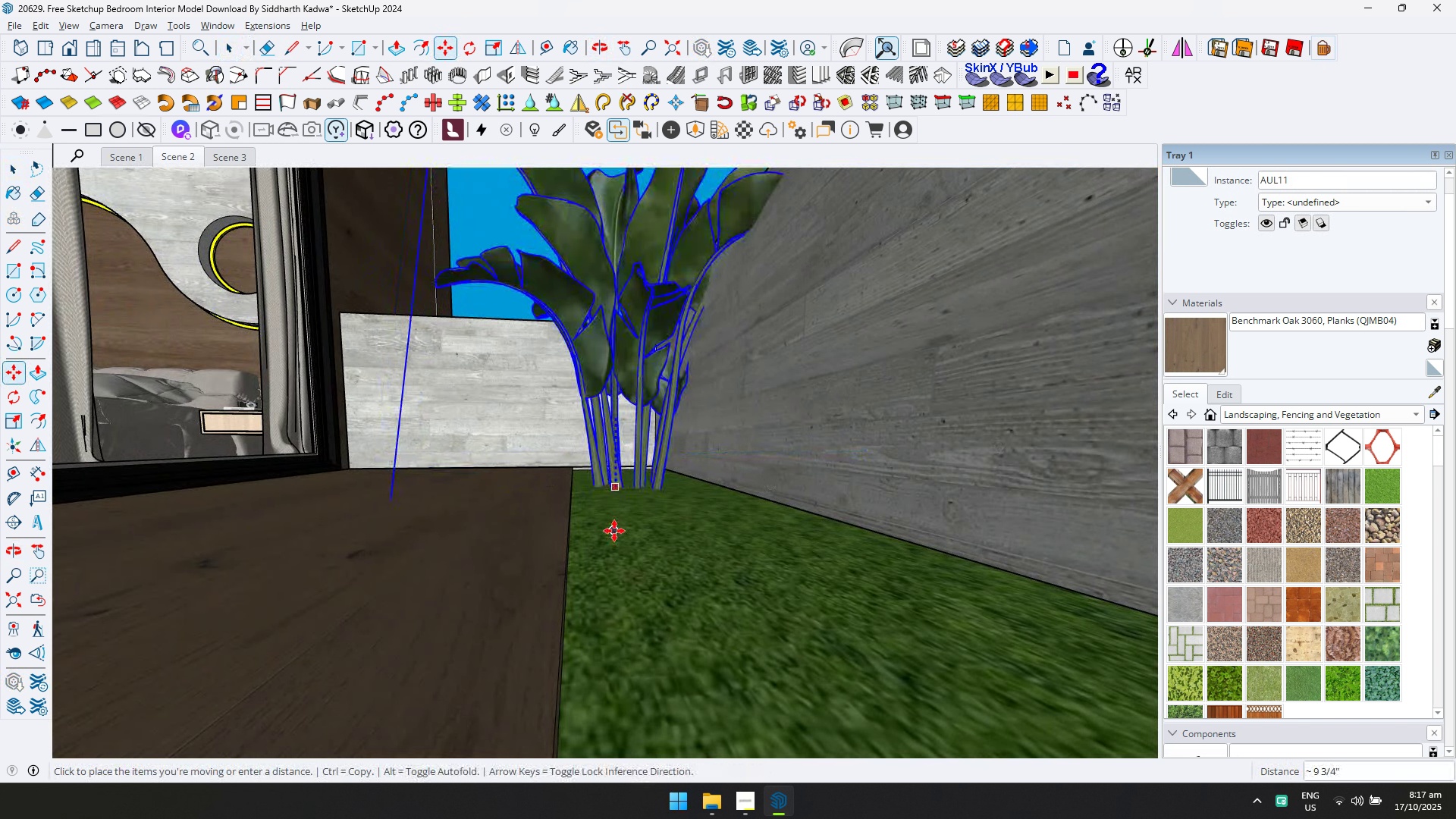 
left_click([614, 531])
 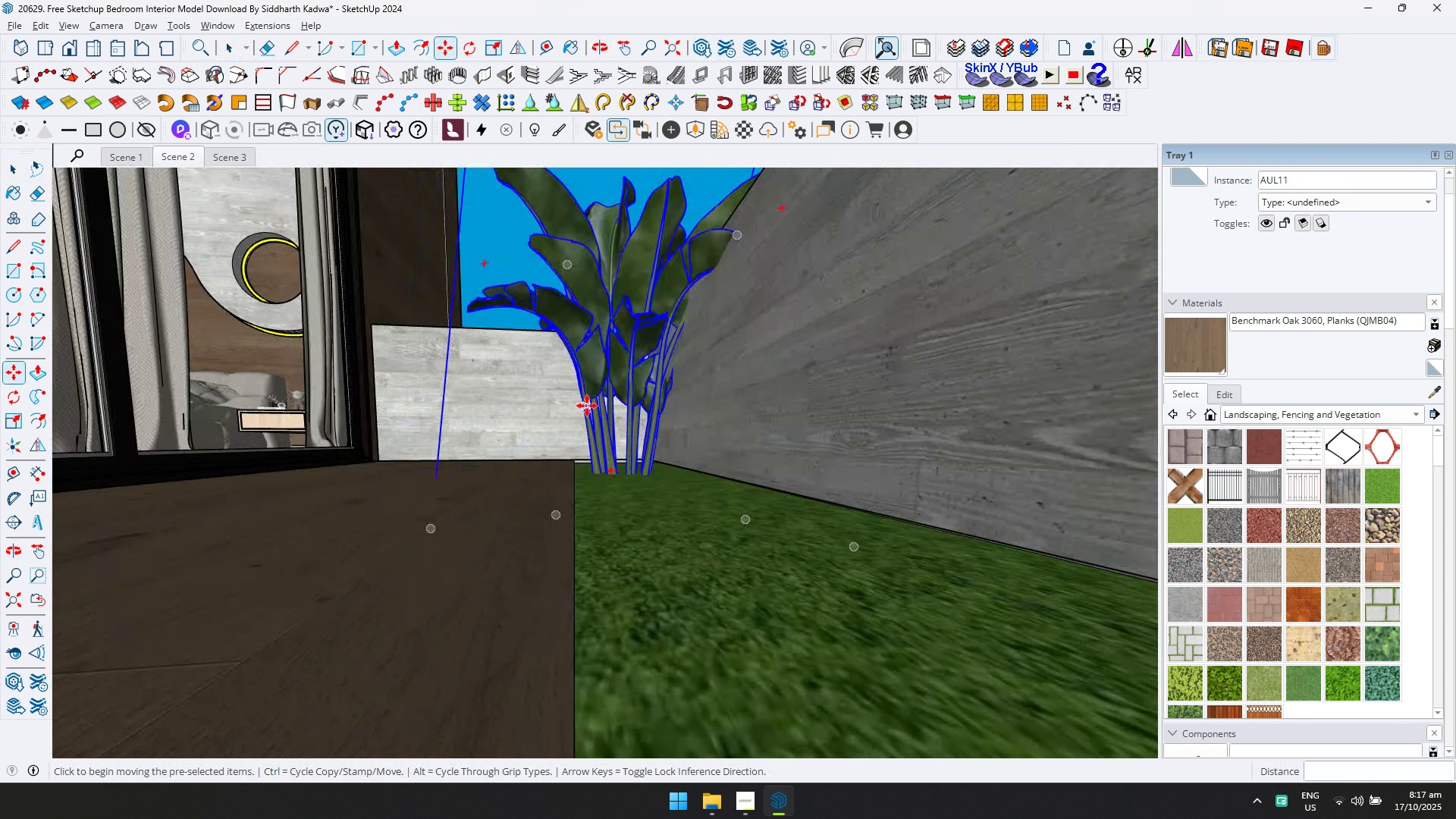 
scroll: coordinate [614, 617], scroll_direction: down, amount: 5.0
 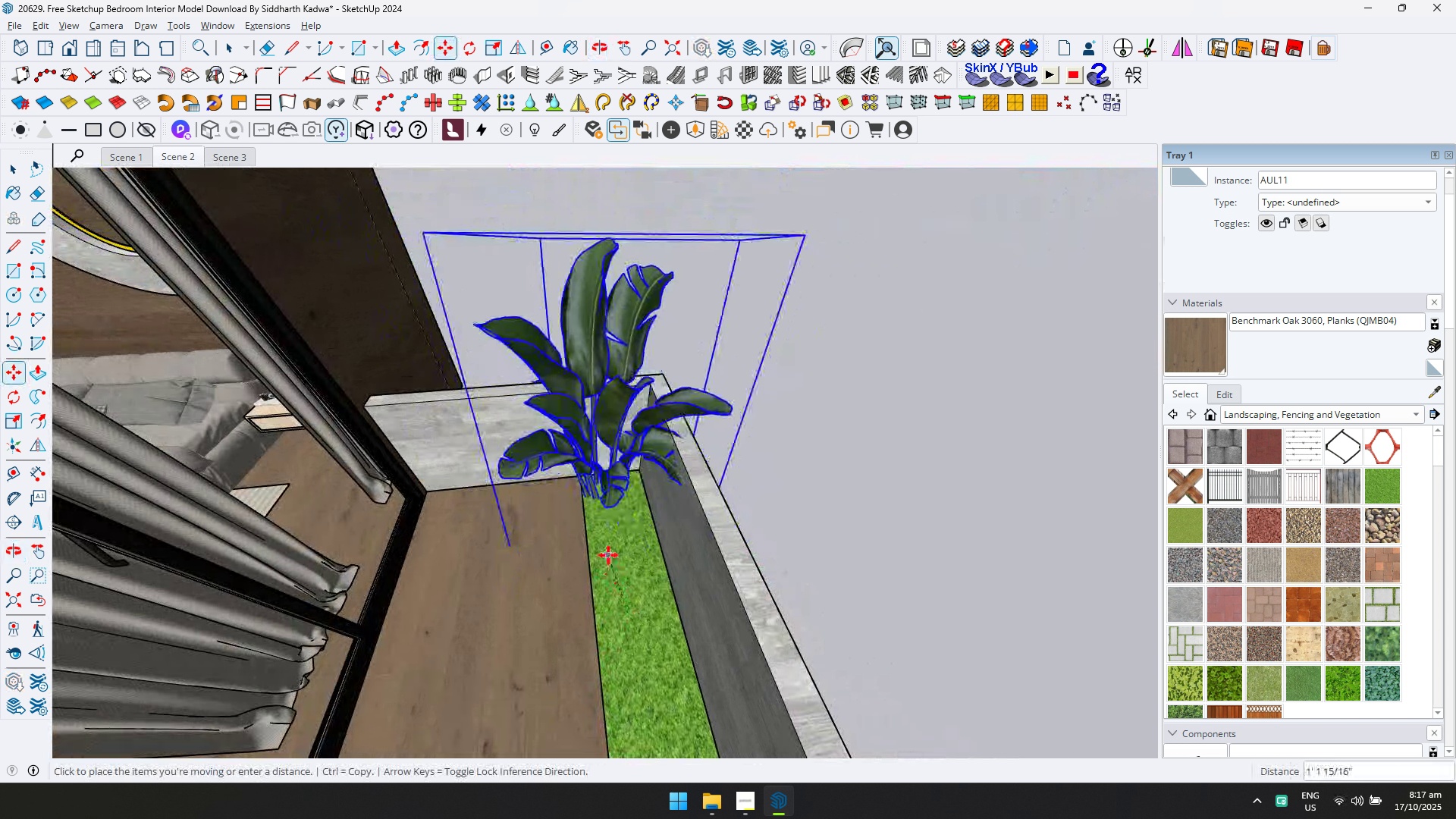 
left_click([607, 555])
 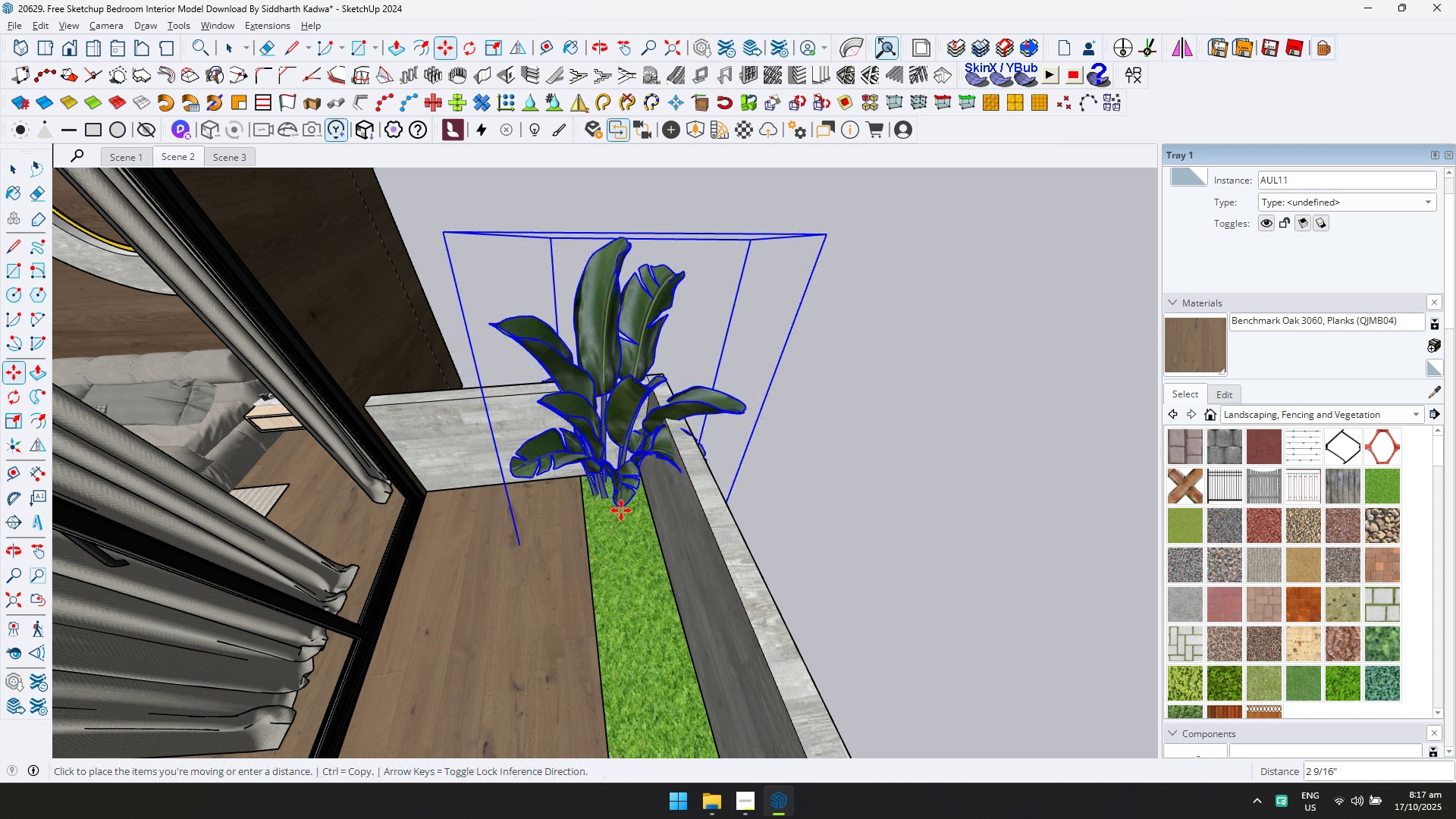 
scroll: coordinate [614, 514], scroll_direction: down, amount: 6.0
 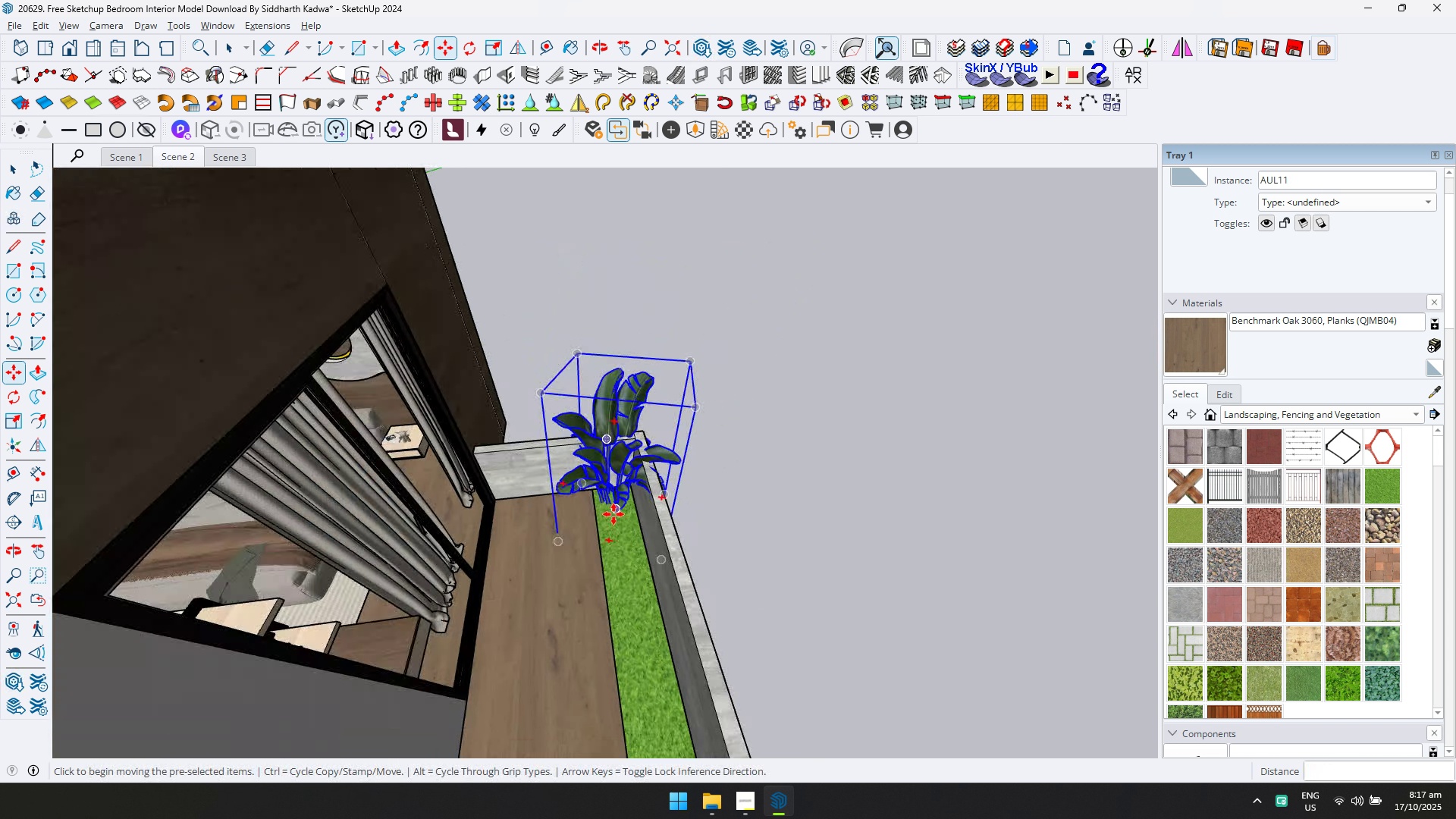 
key(Control+ControlLeft)
 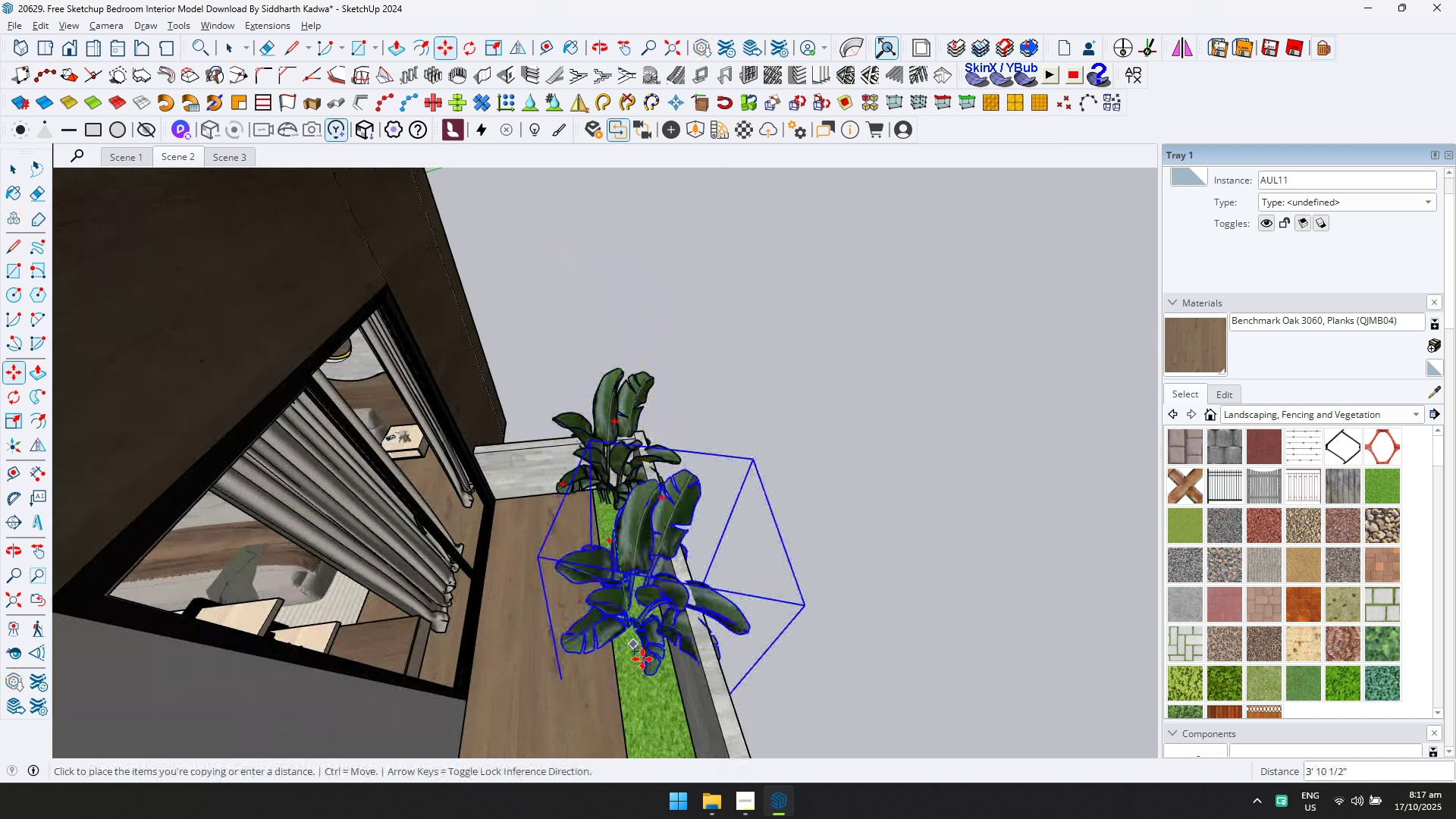 
scroll: coordinate [610, 507], scroll_direction: down, amount: 3.0
 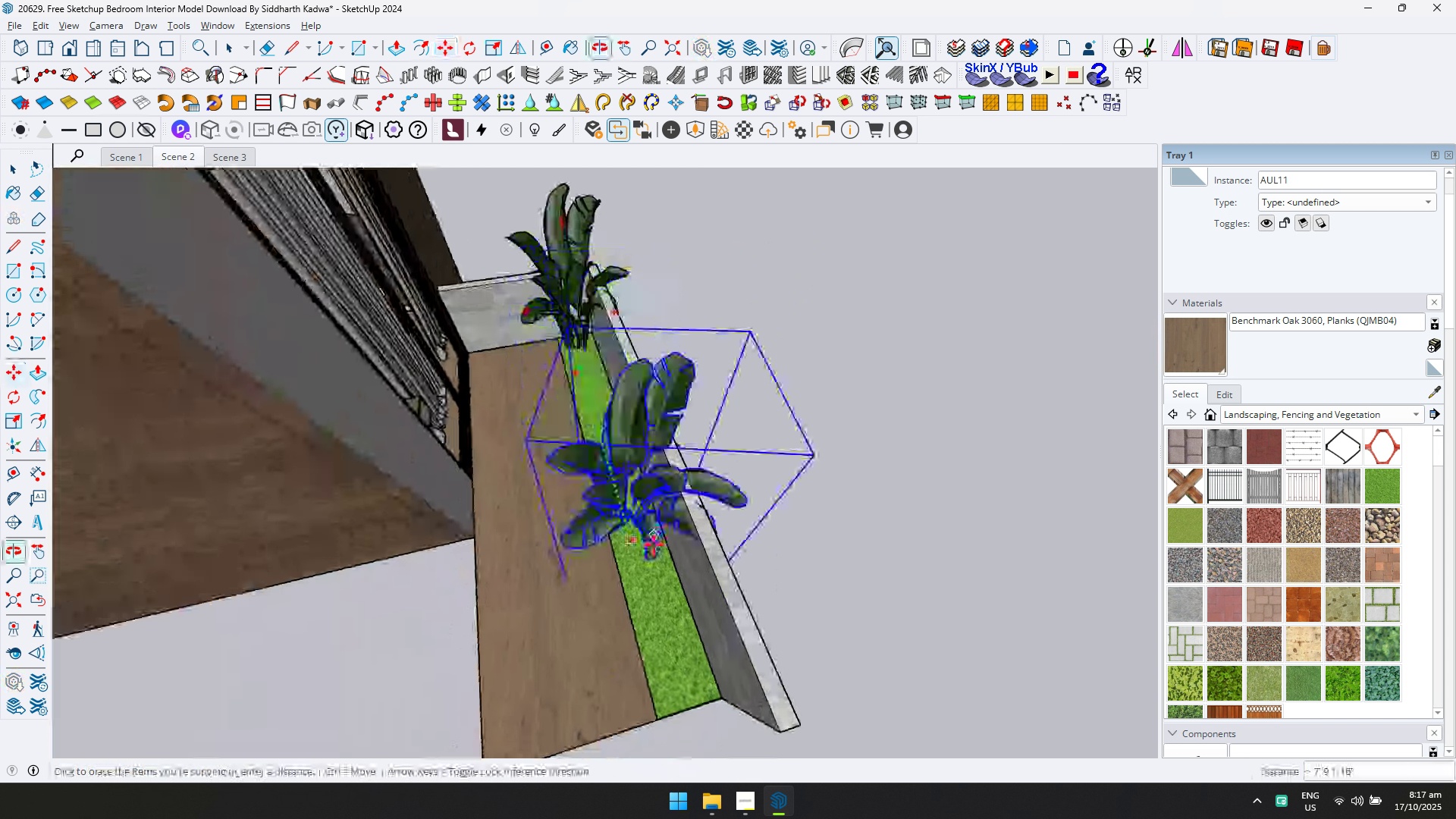 
key(Shift+ShiftLeft)
 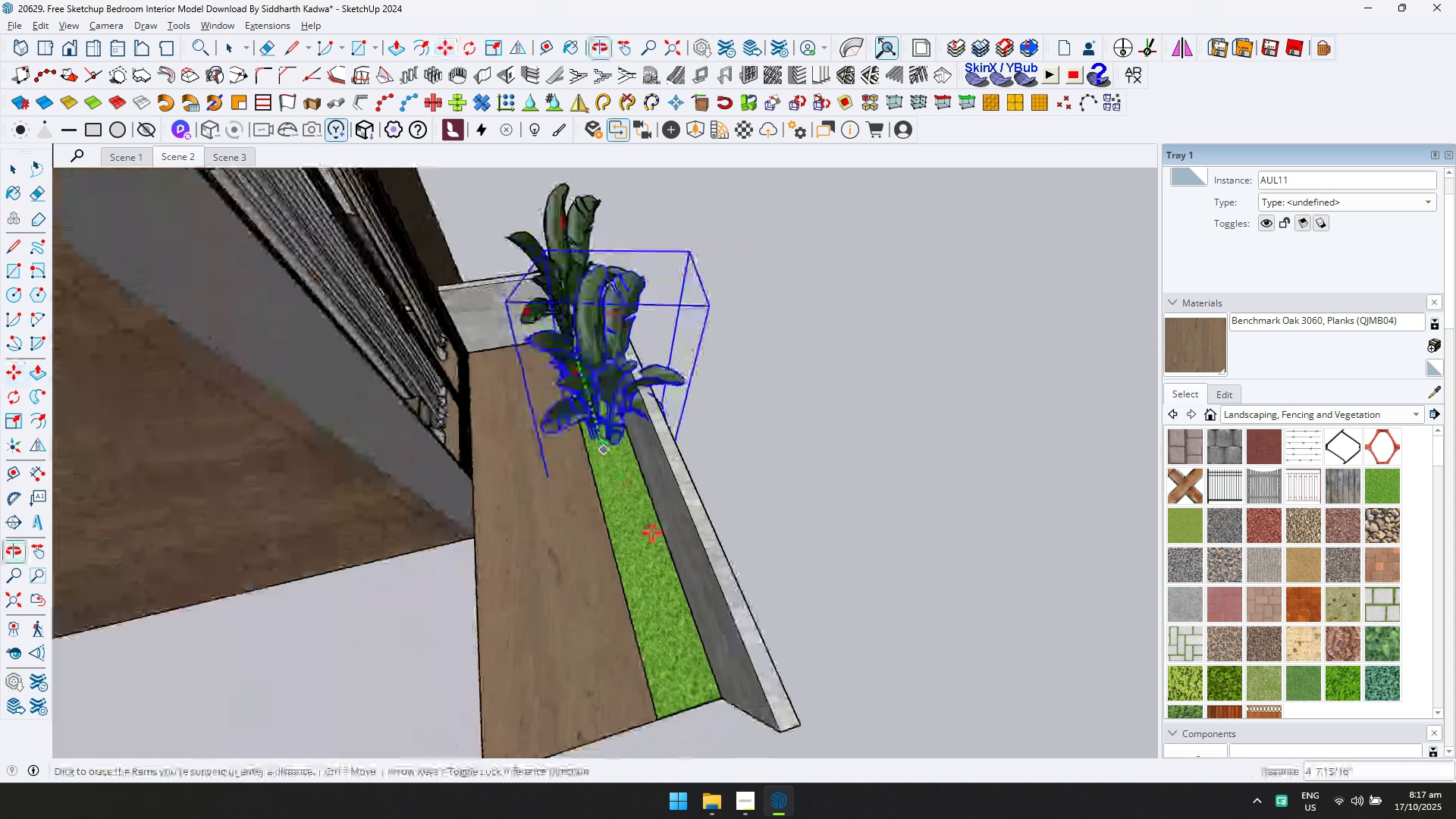 
key(ArrowLeft)
 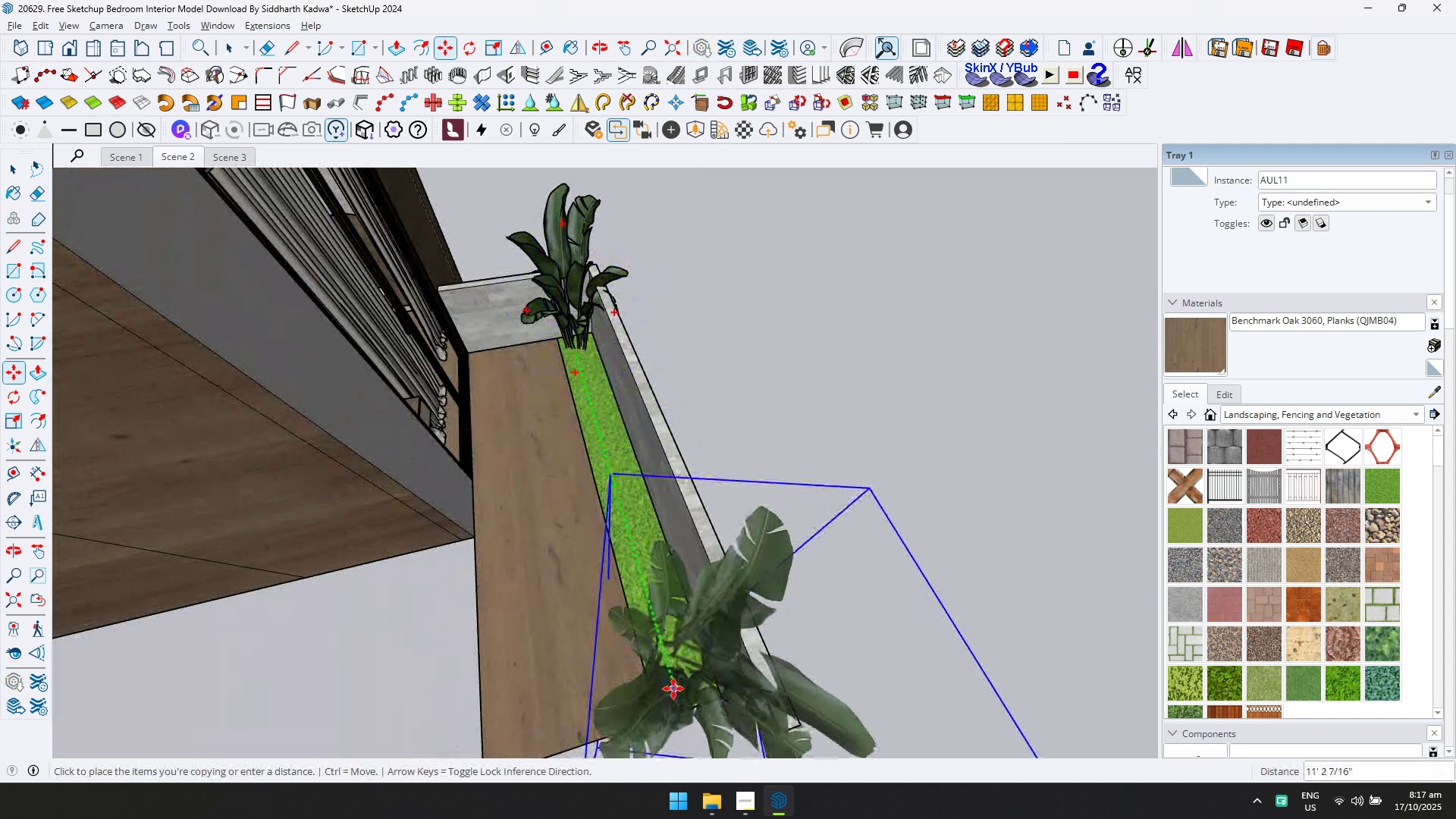 
left_click([673, 689])
 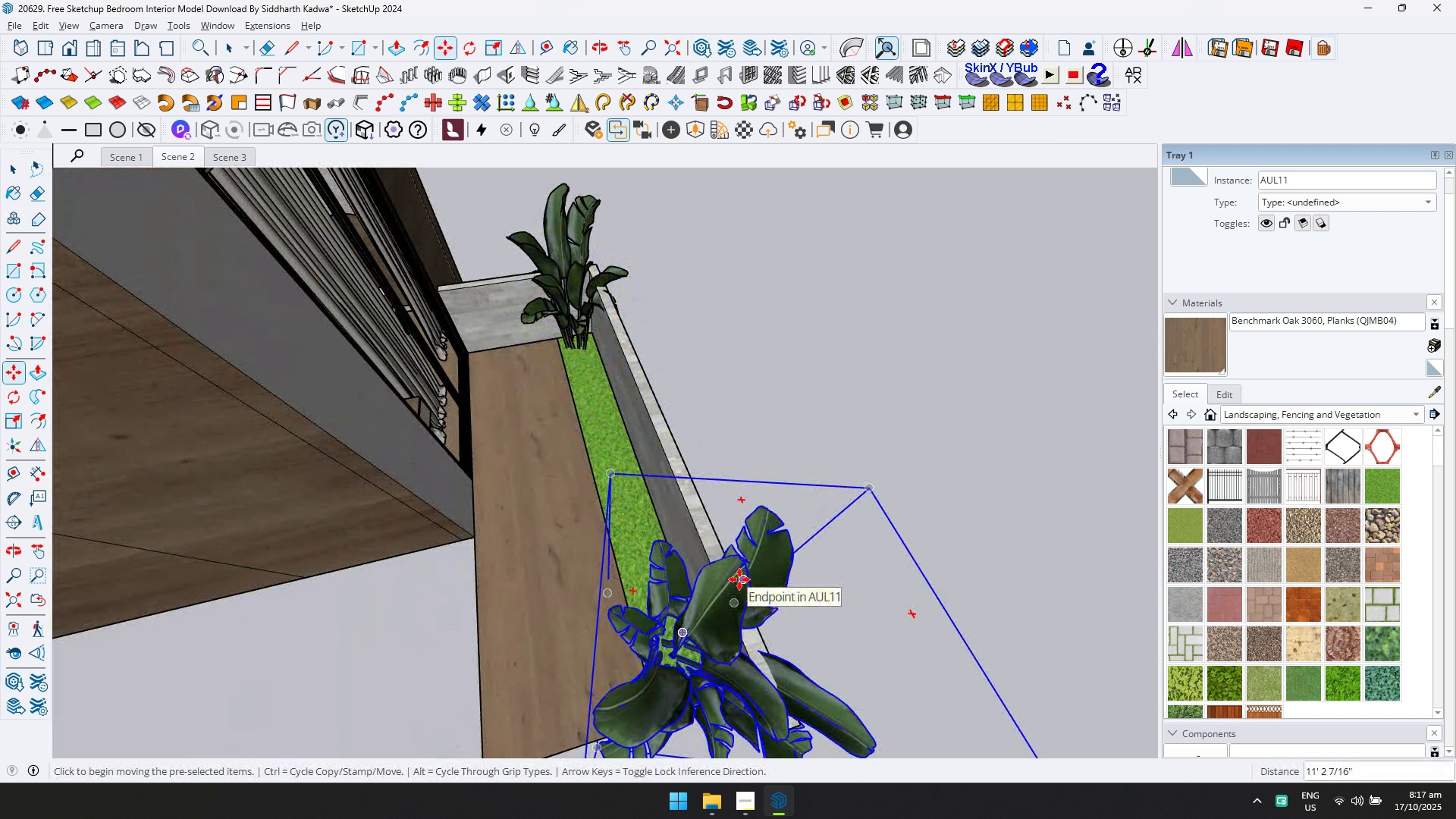 
key(Slash)
 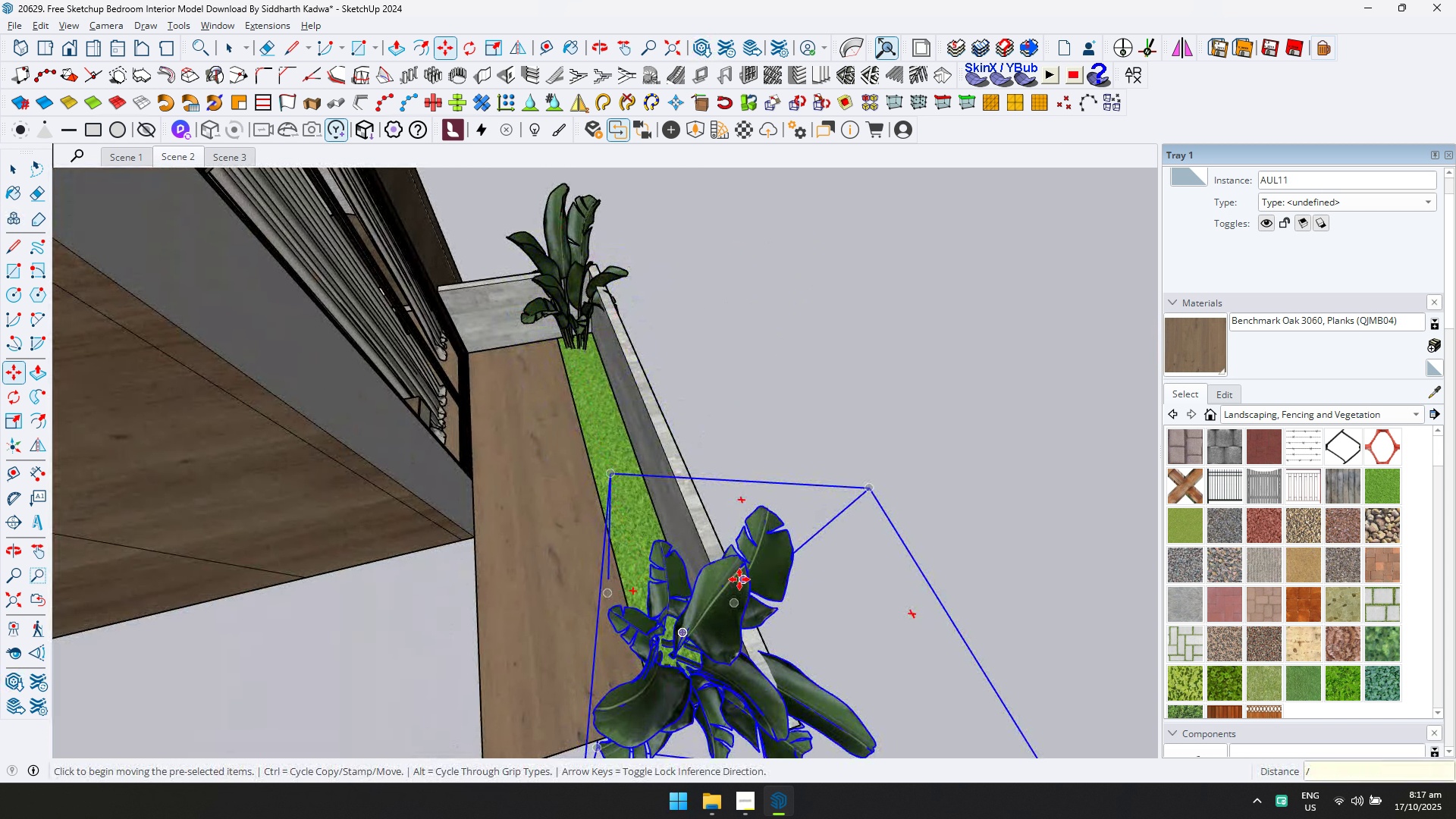 
key(5)
 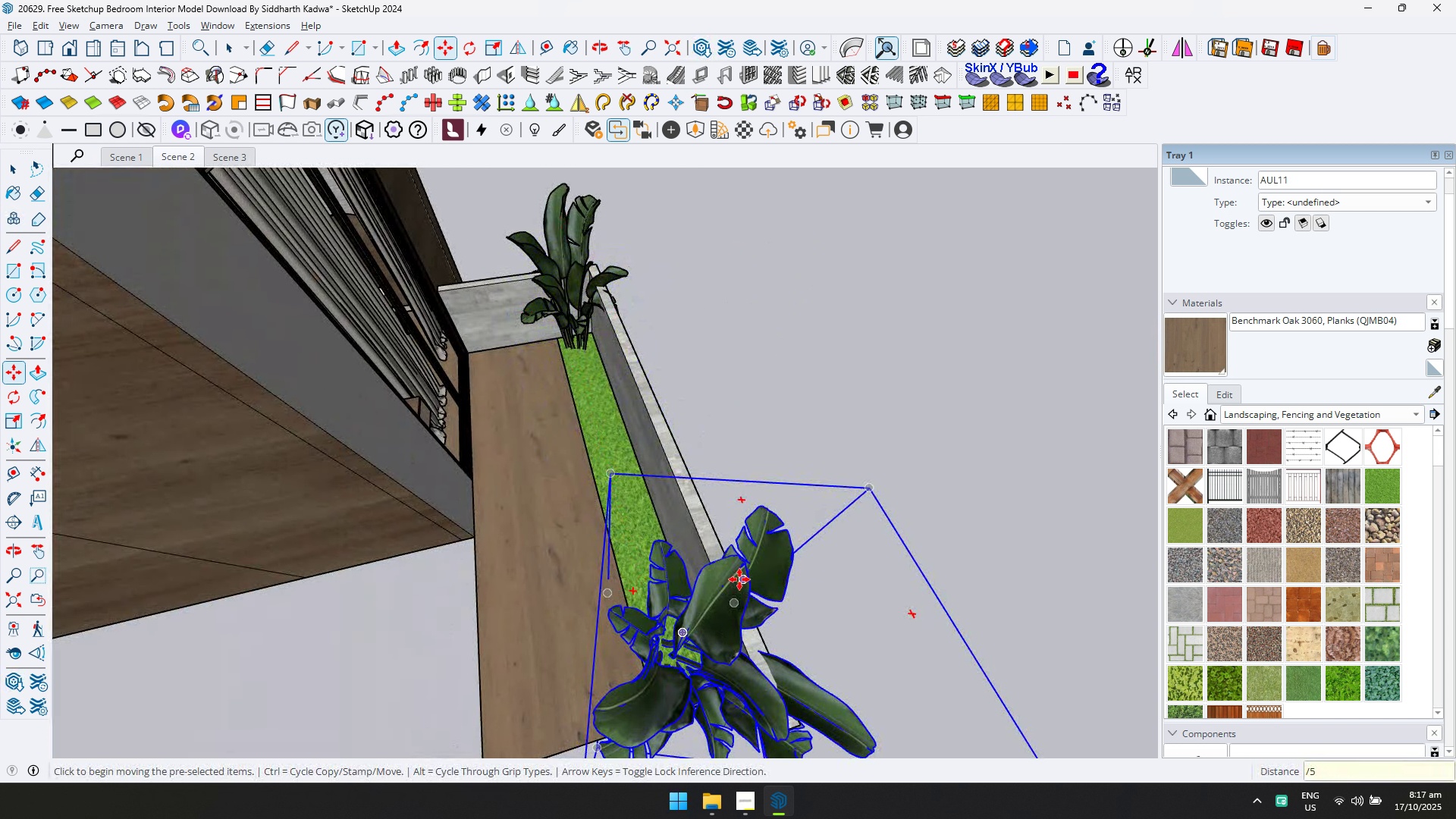 
key(Enter)
 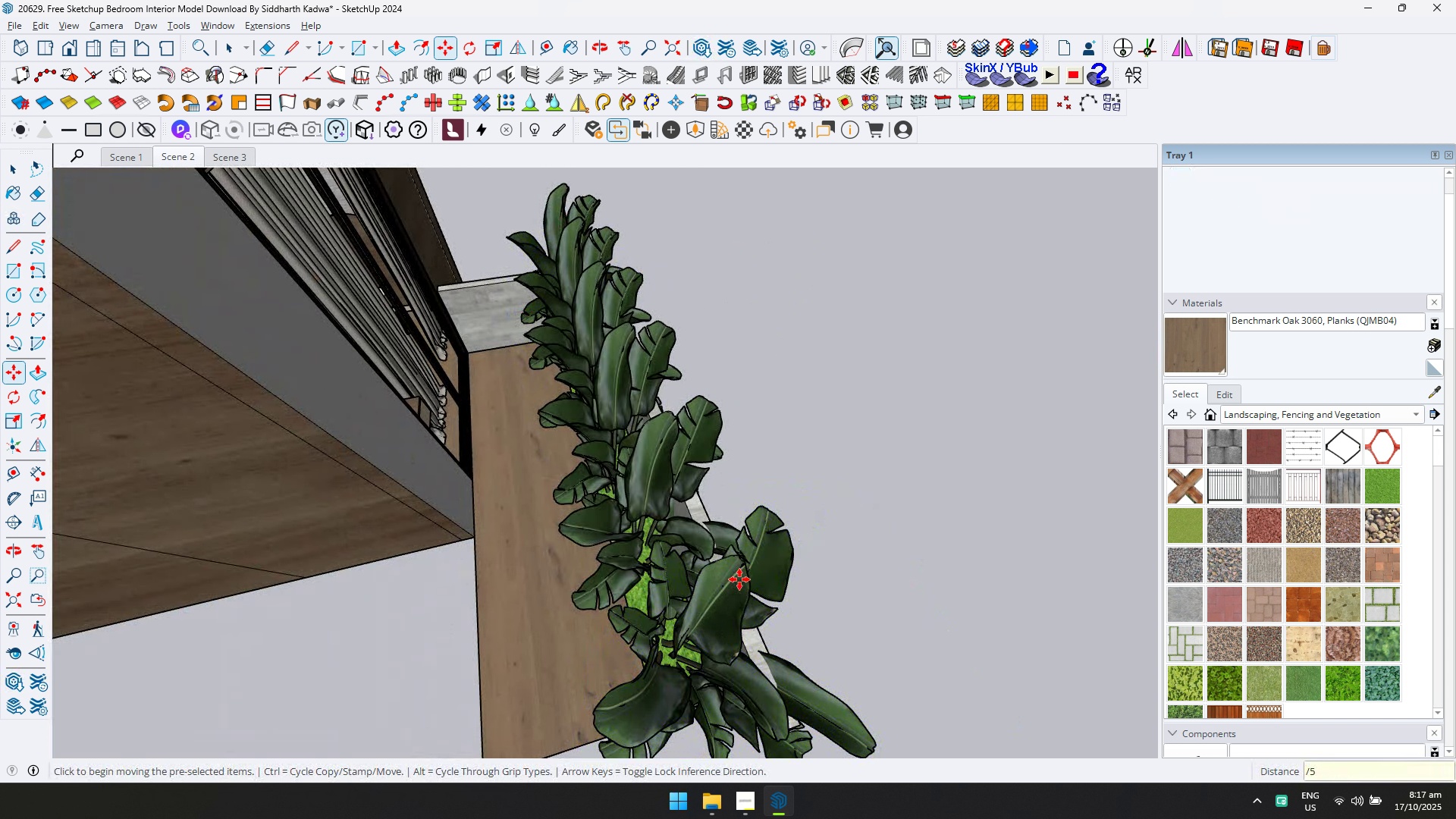 
key(Slash)
 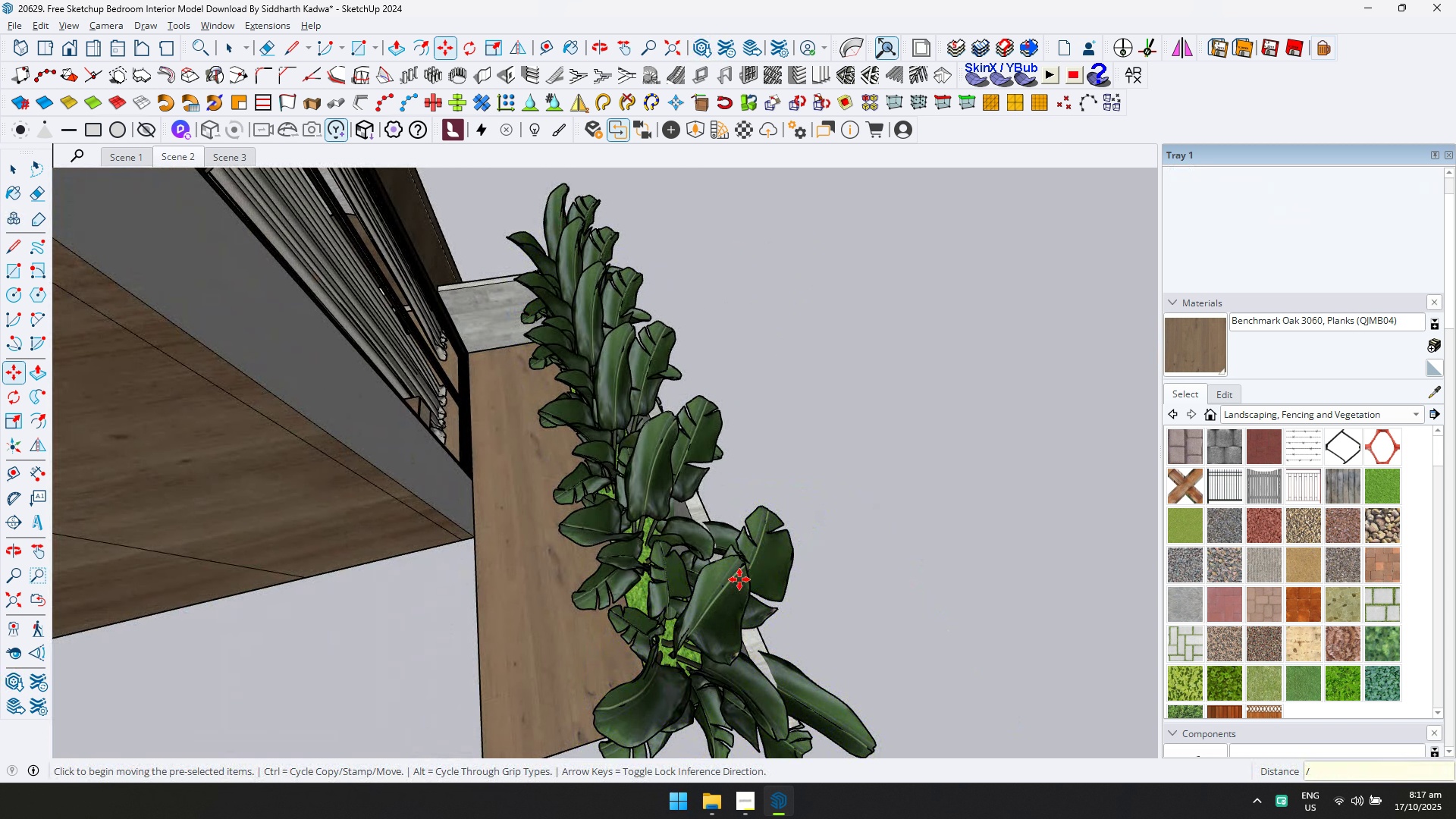 
key(7)
 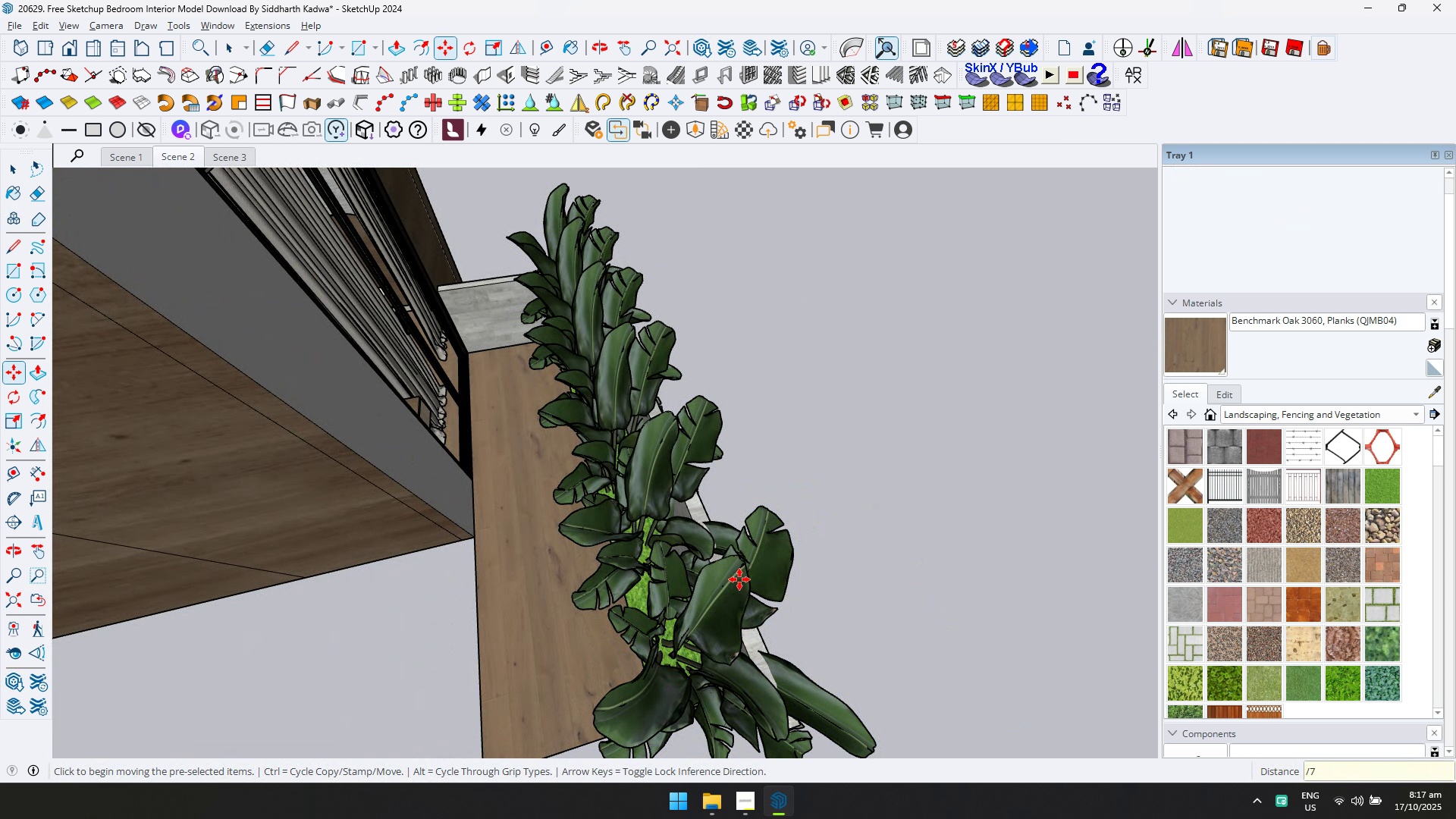 
key(Enter)
 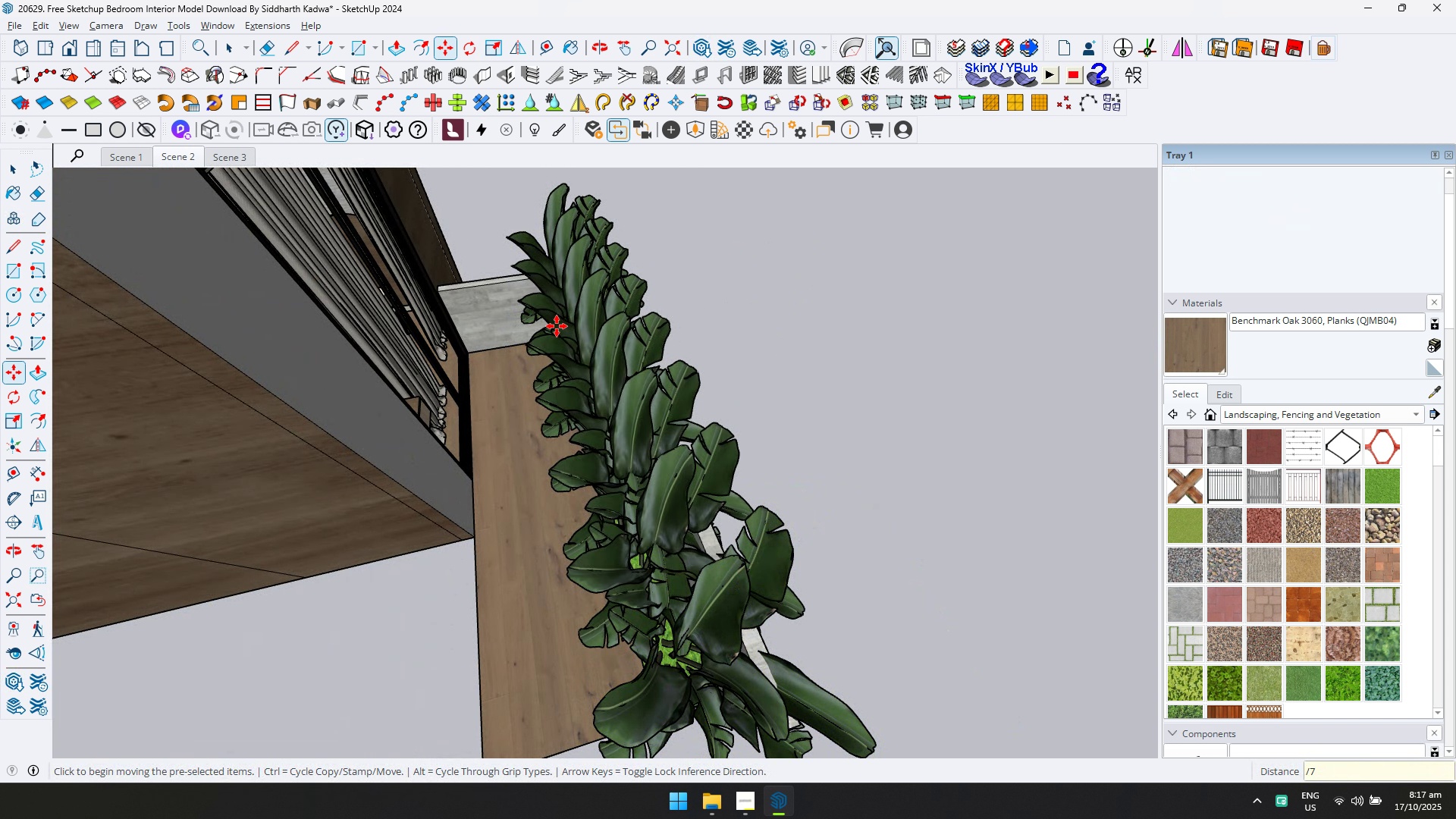 
scroll: coordinate [423, 298], scroll_direction: down, amount: 4.0
 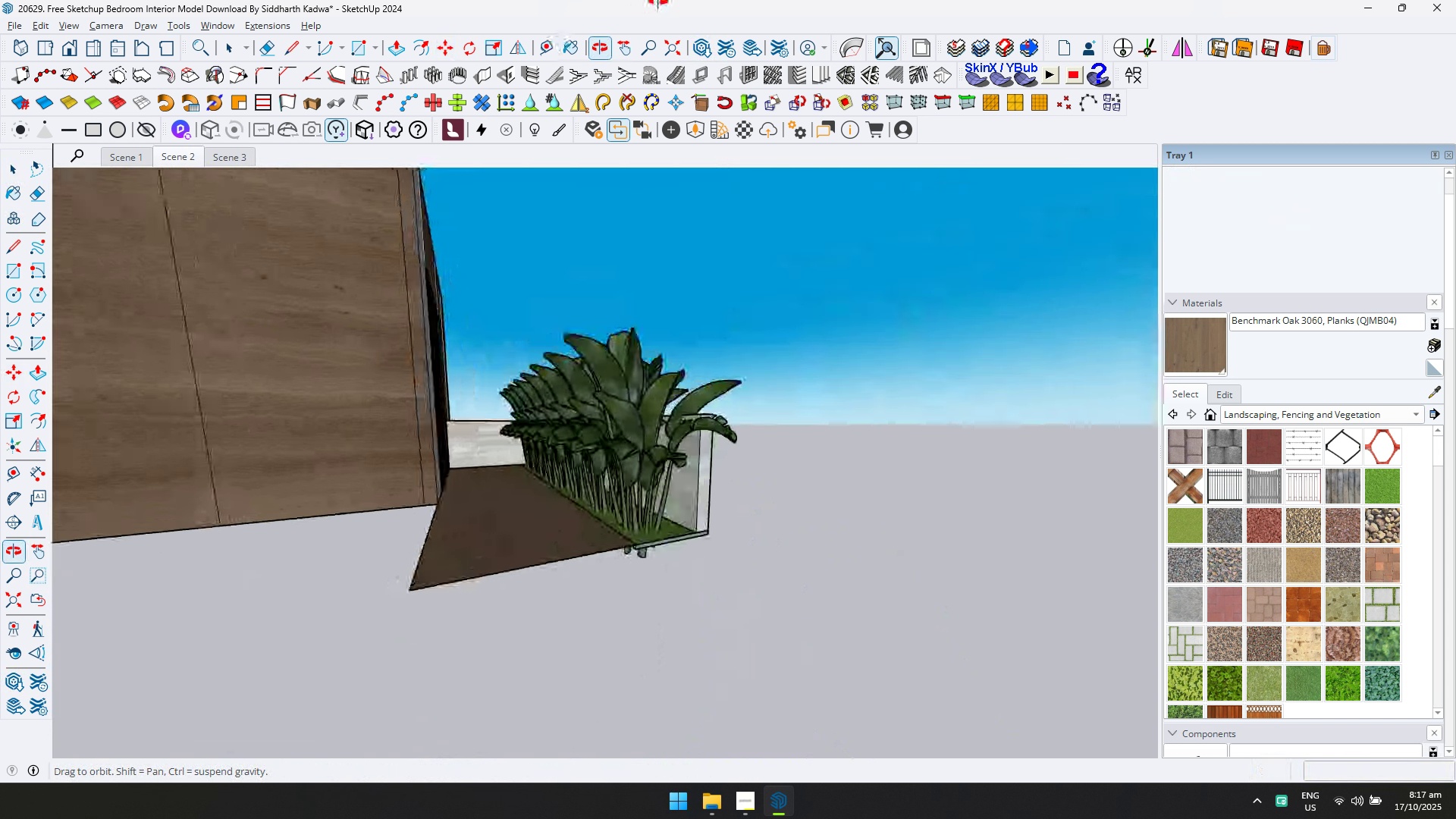 
left_click_drag(start_coordinate=[684, 356], to_coordinate=[461, 318])
 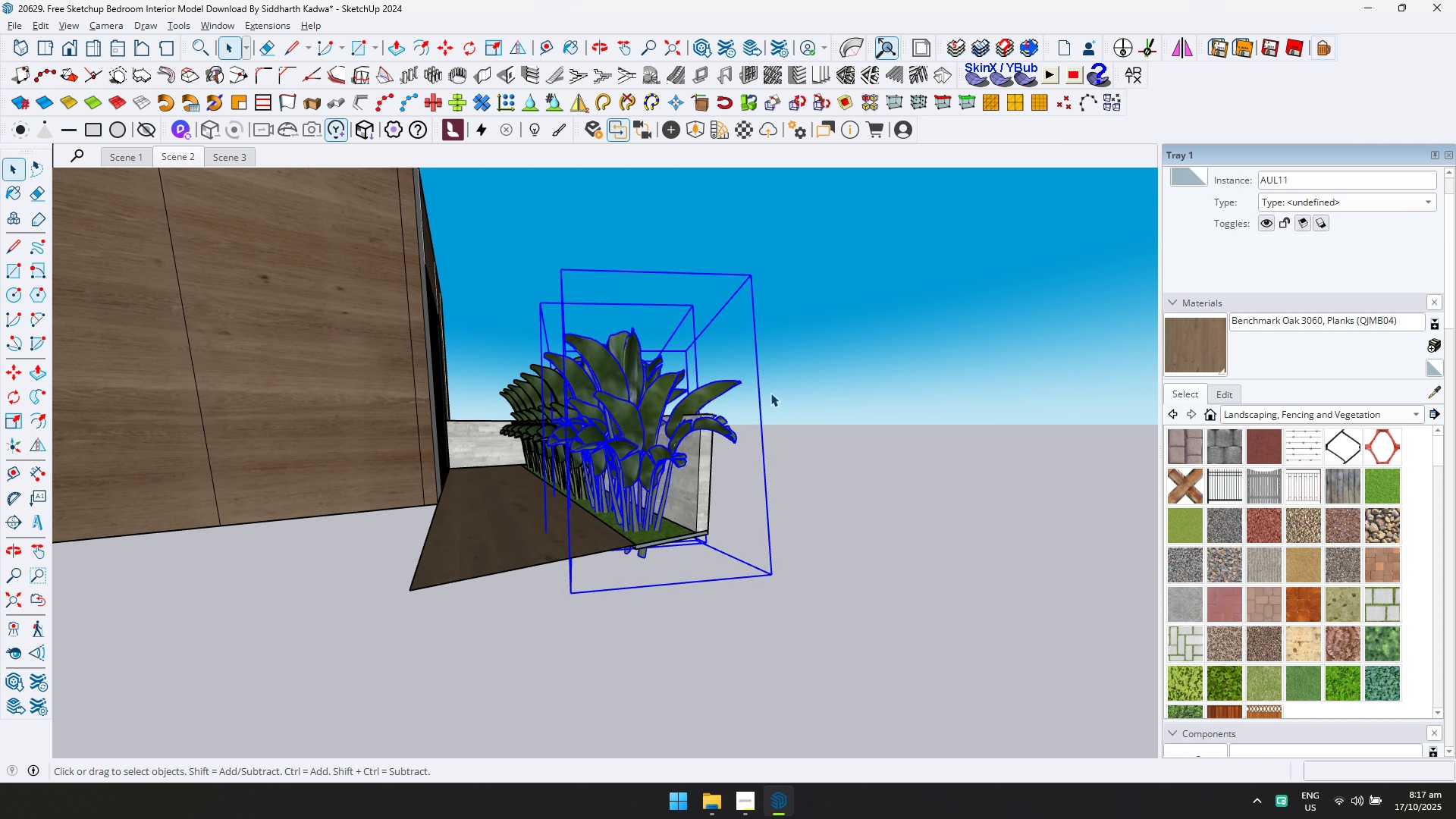 
left_click_drag(start_coordinate=[770, 393], to_coordinate=[492, 334])
 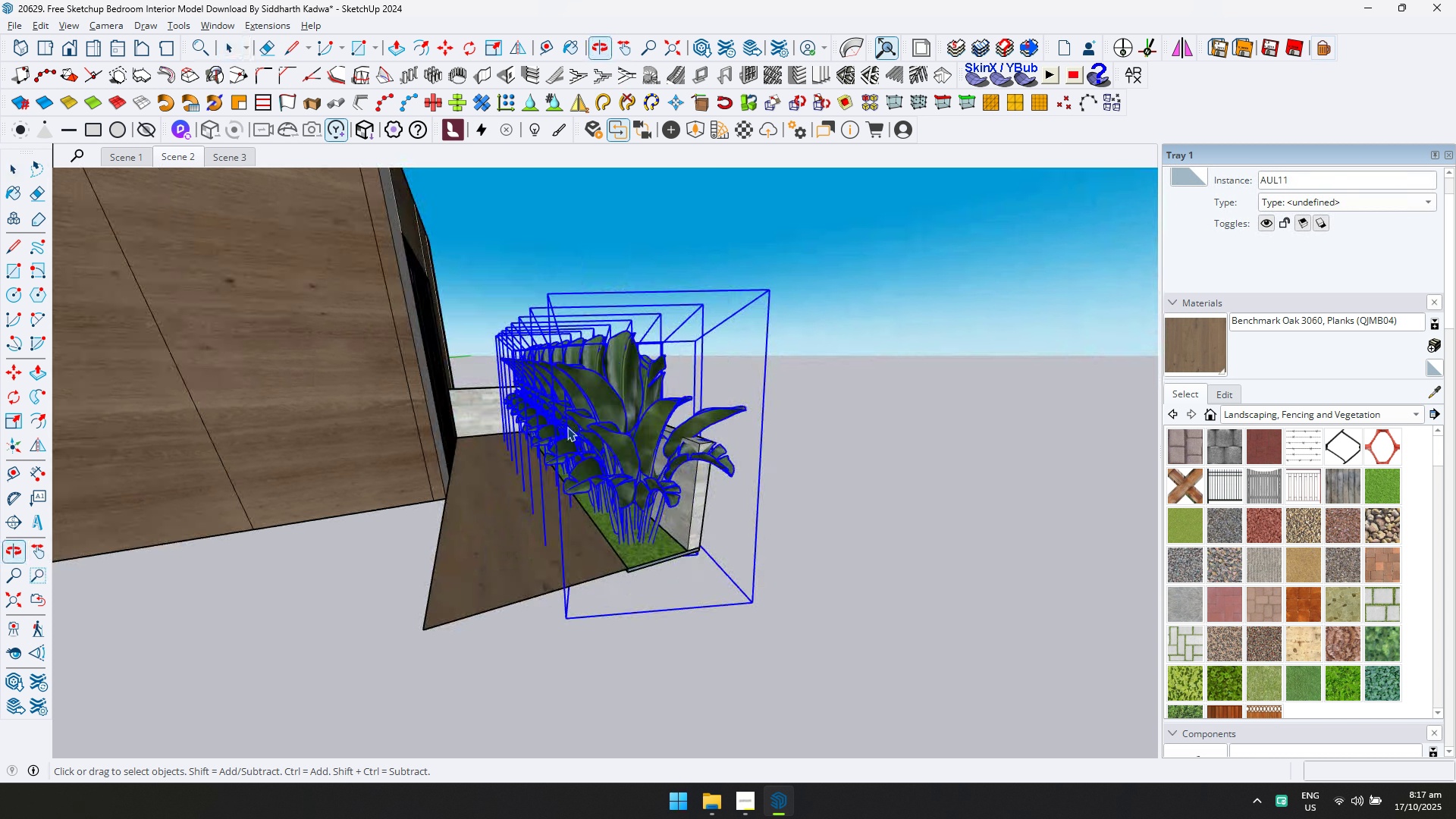 
right_click([609, 394])
 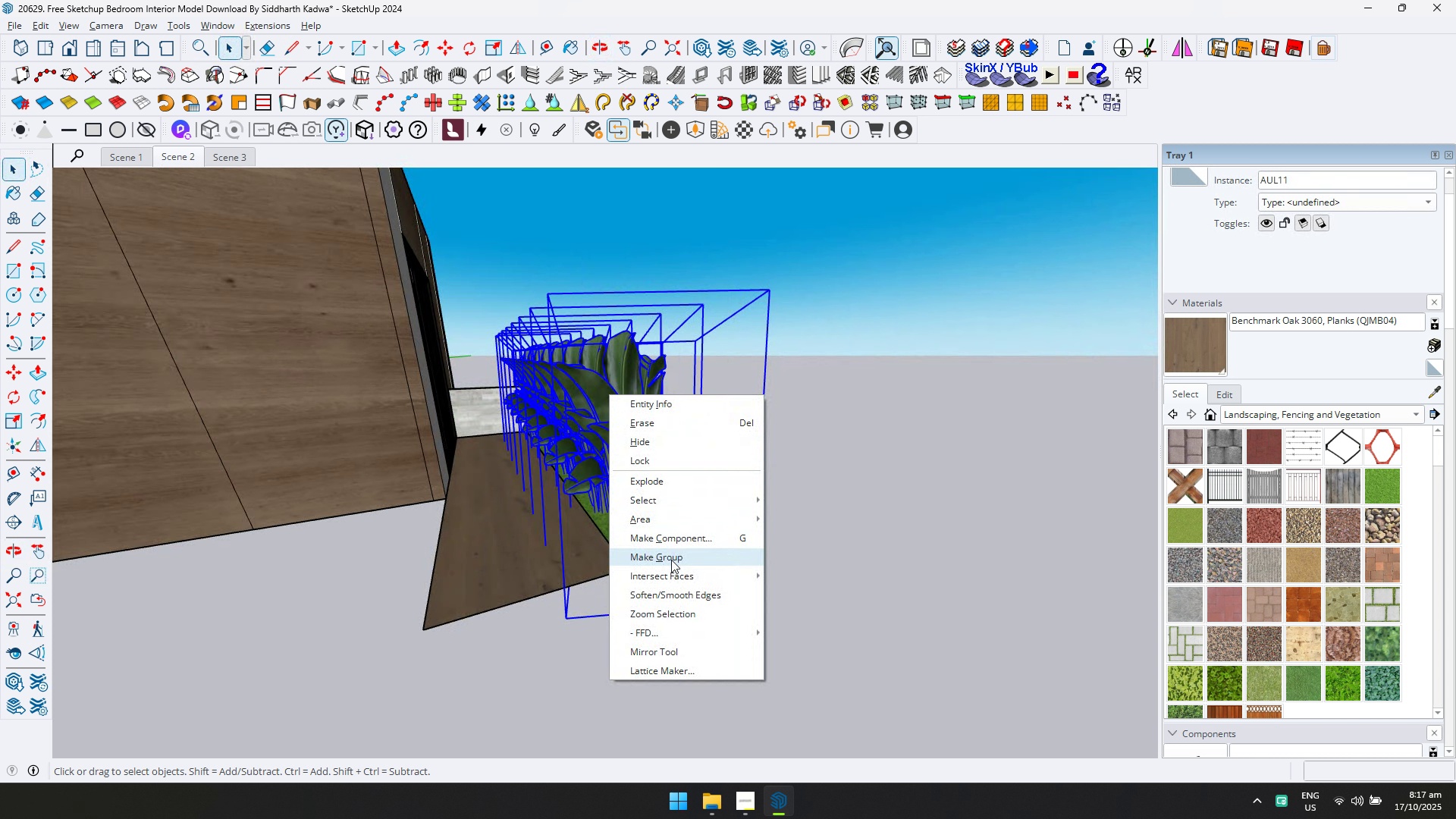 
left_click([671, 560])
 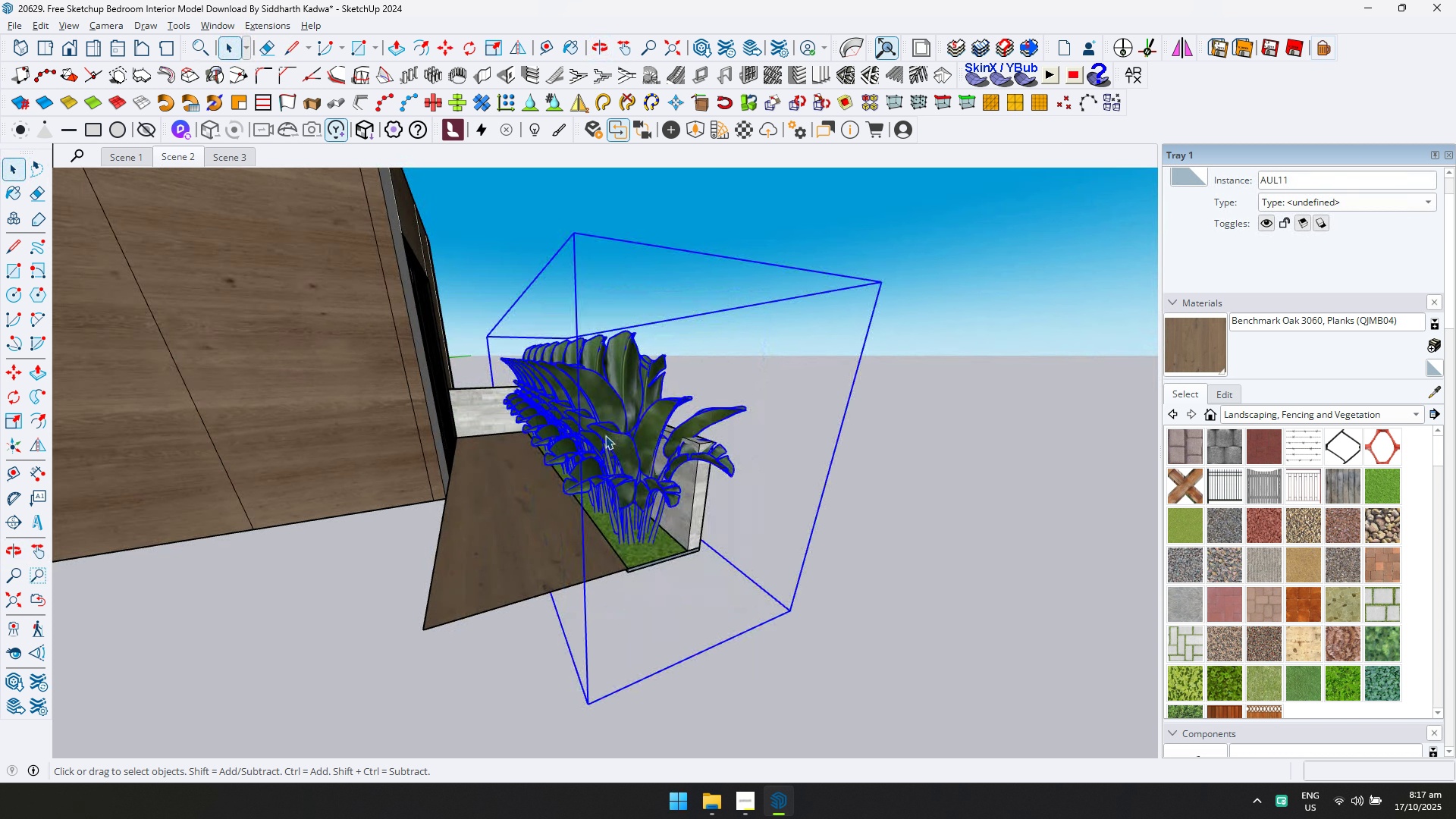 
double_click([605, 435])
 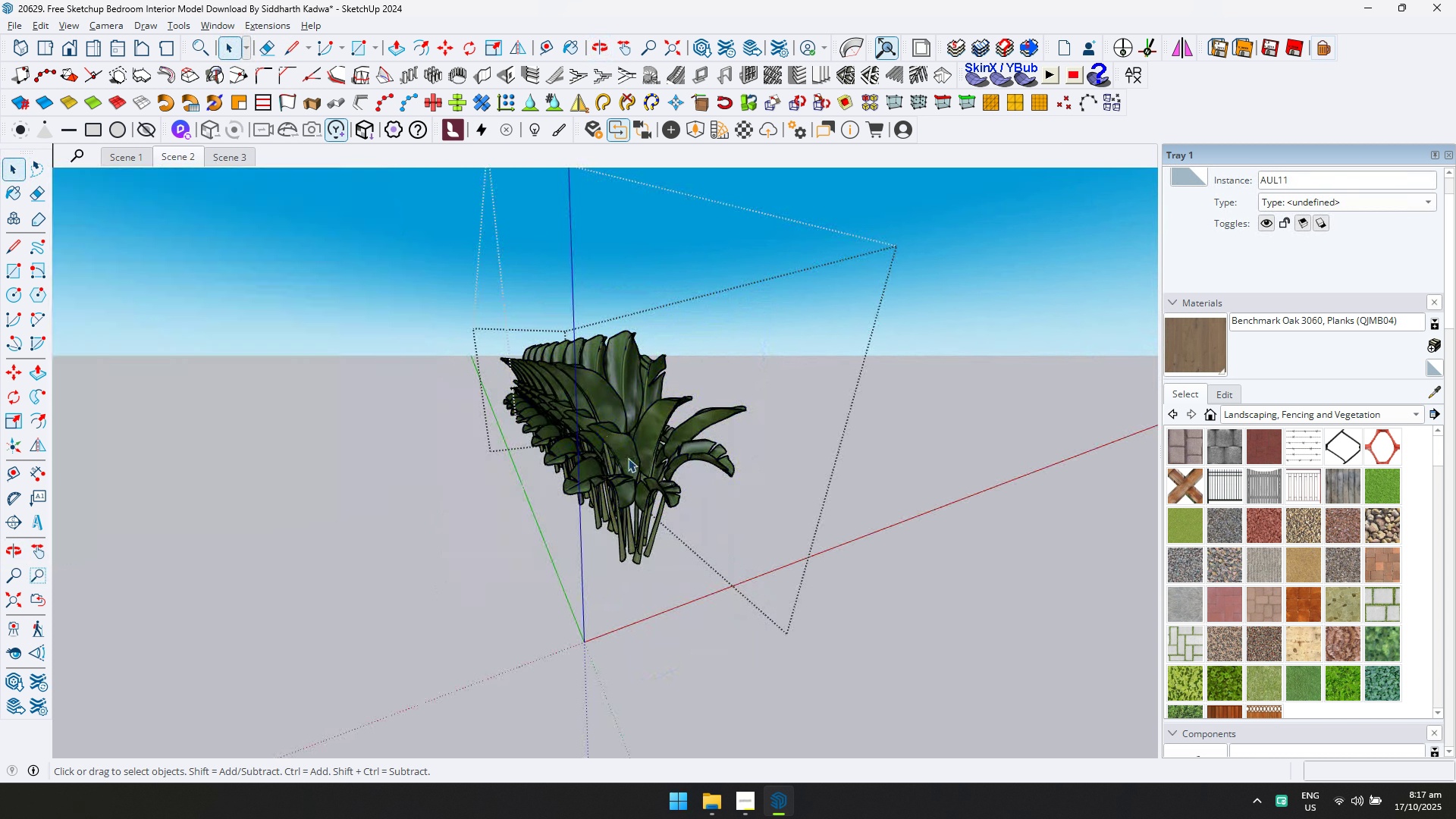 
key(Control+ControlLeft)
 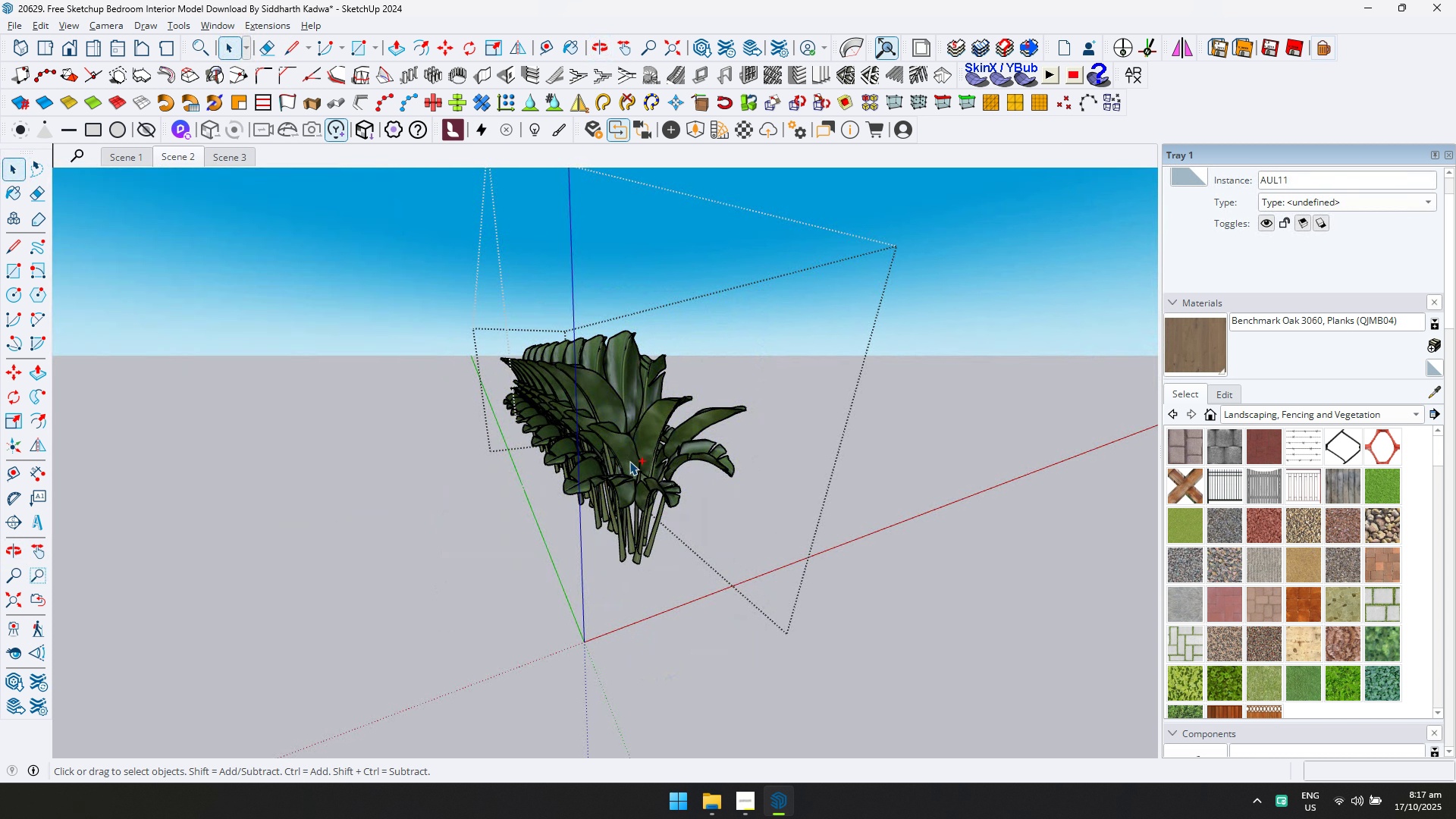 
key(Control+A)
 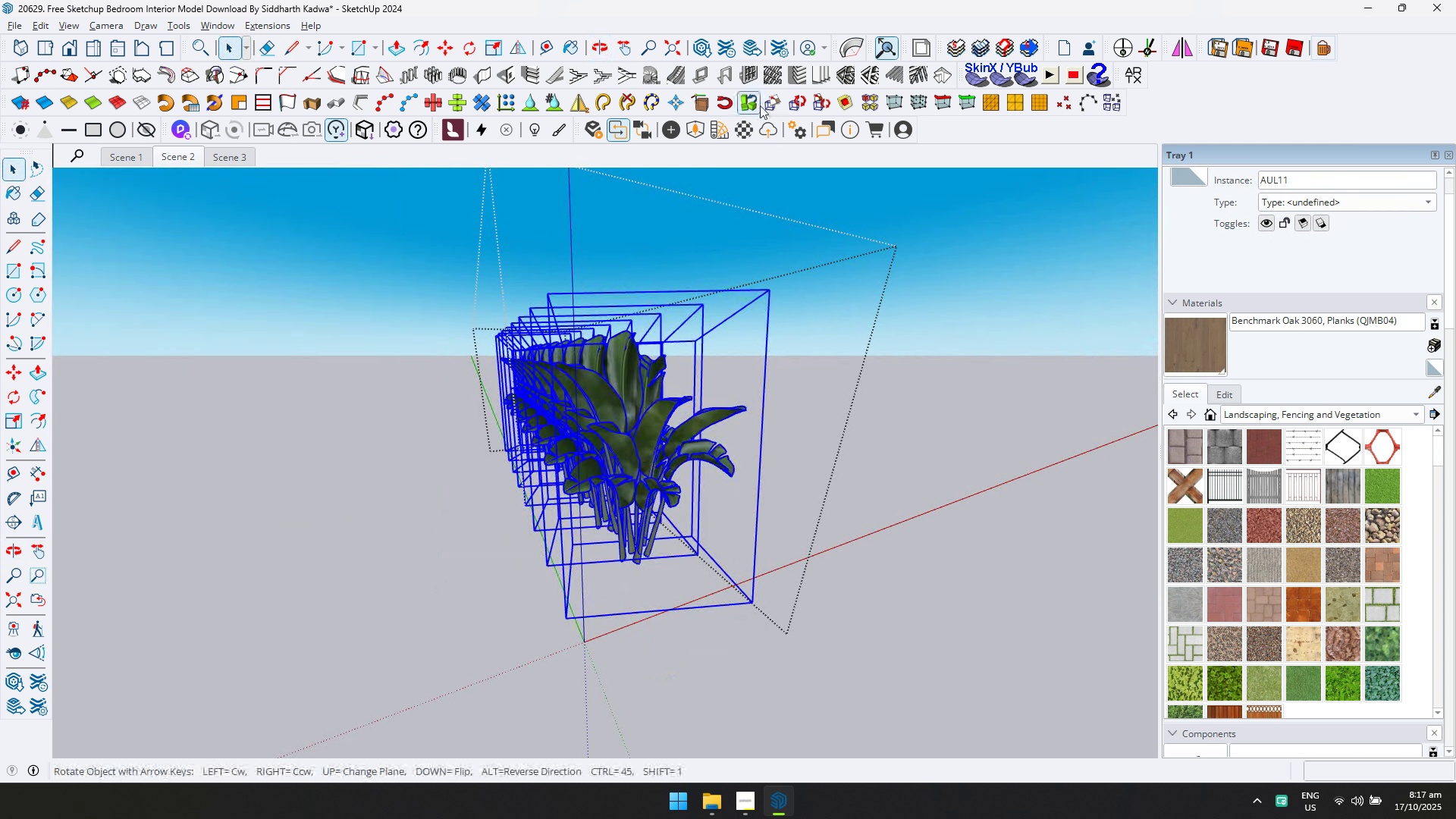 
left_click([760, 105])
 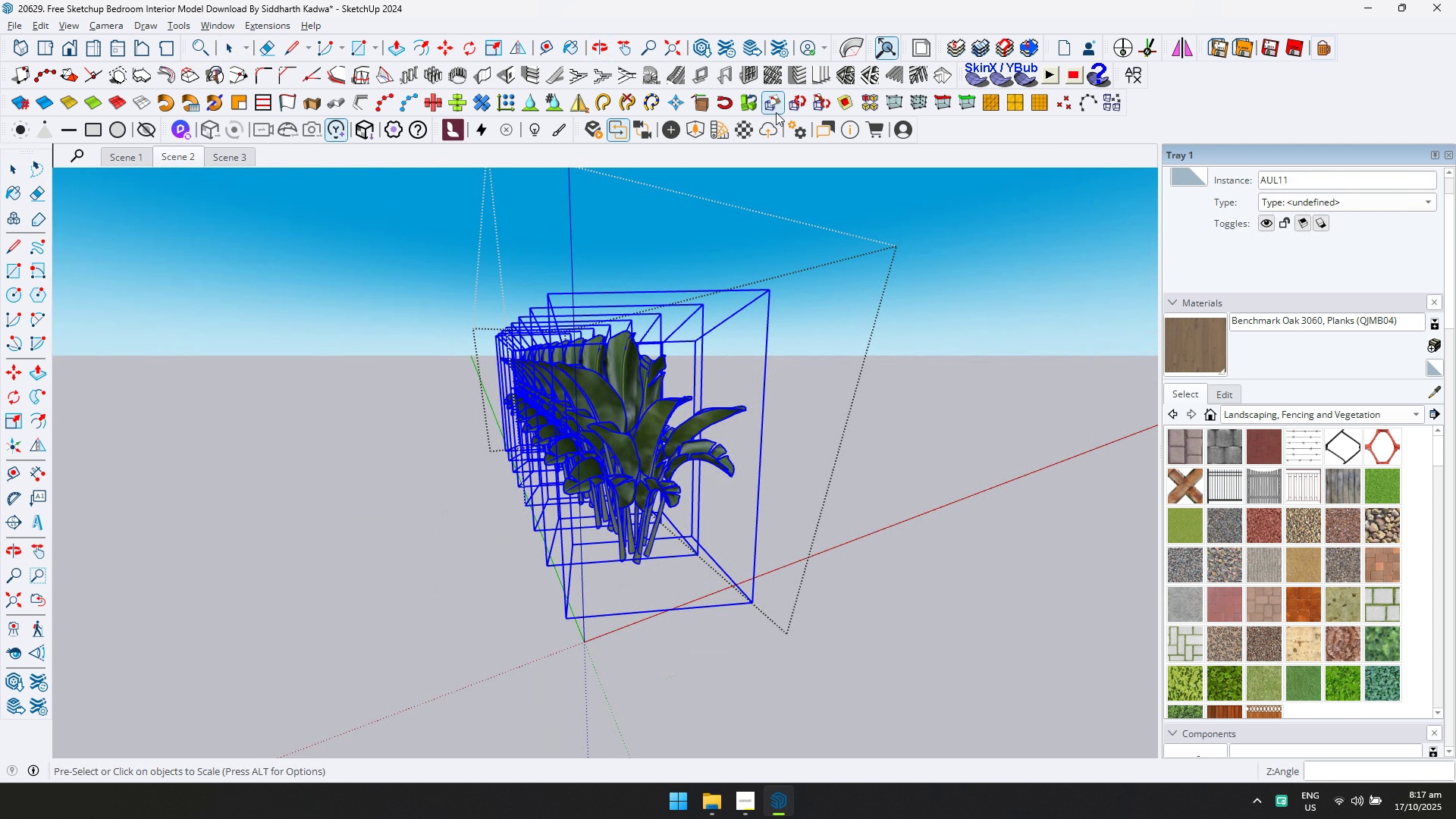 
left_click([776, 110])
 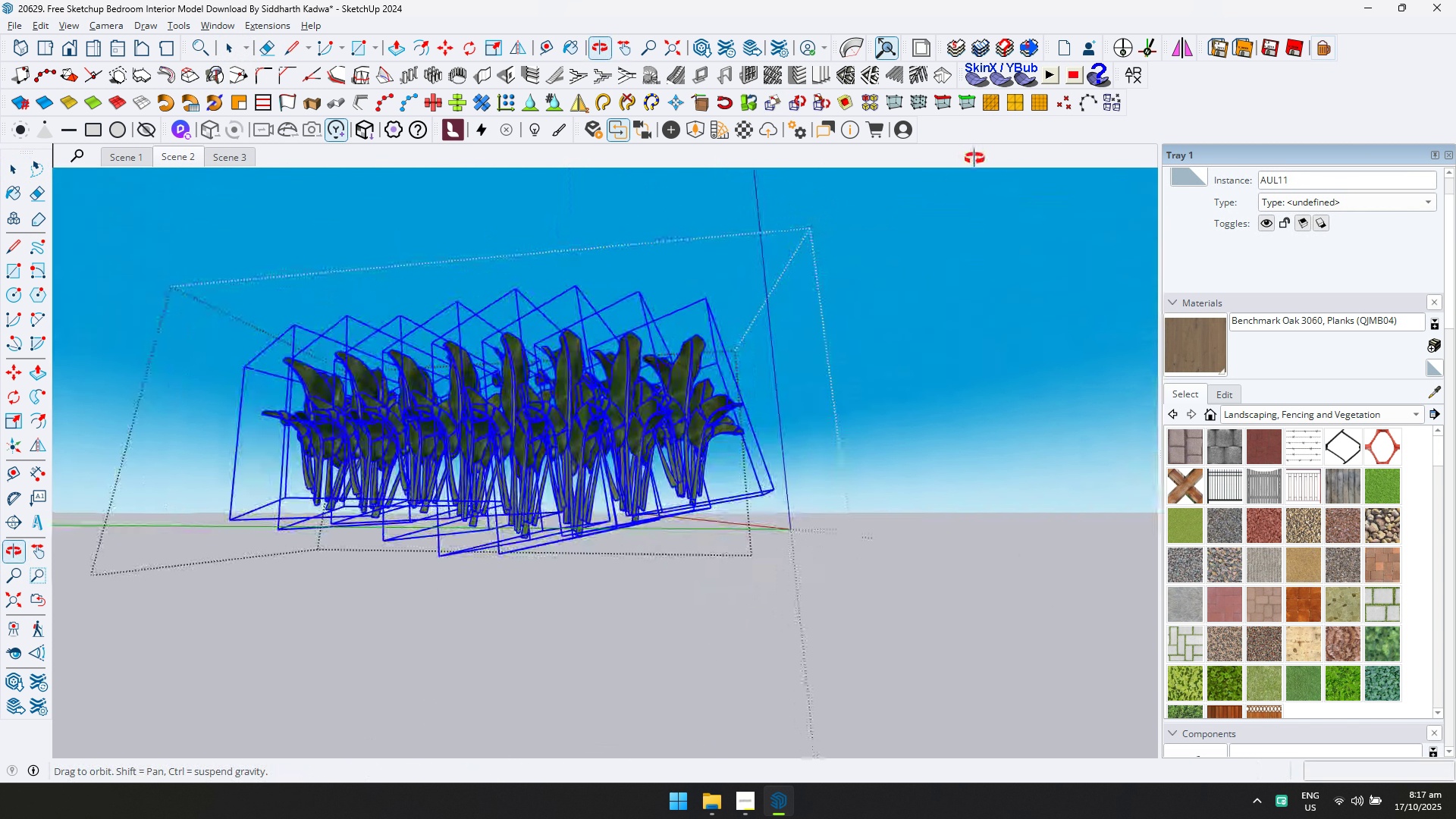 
key(Control+Z)
 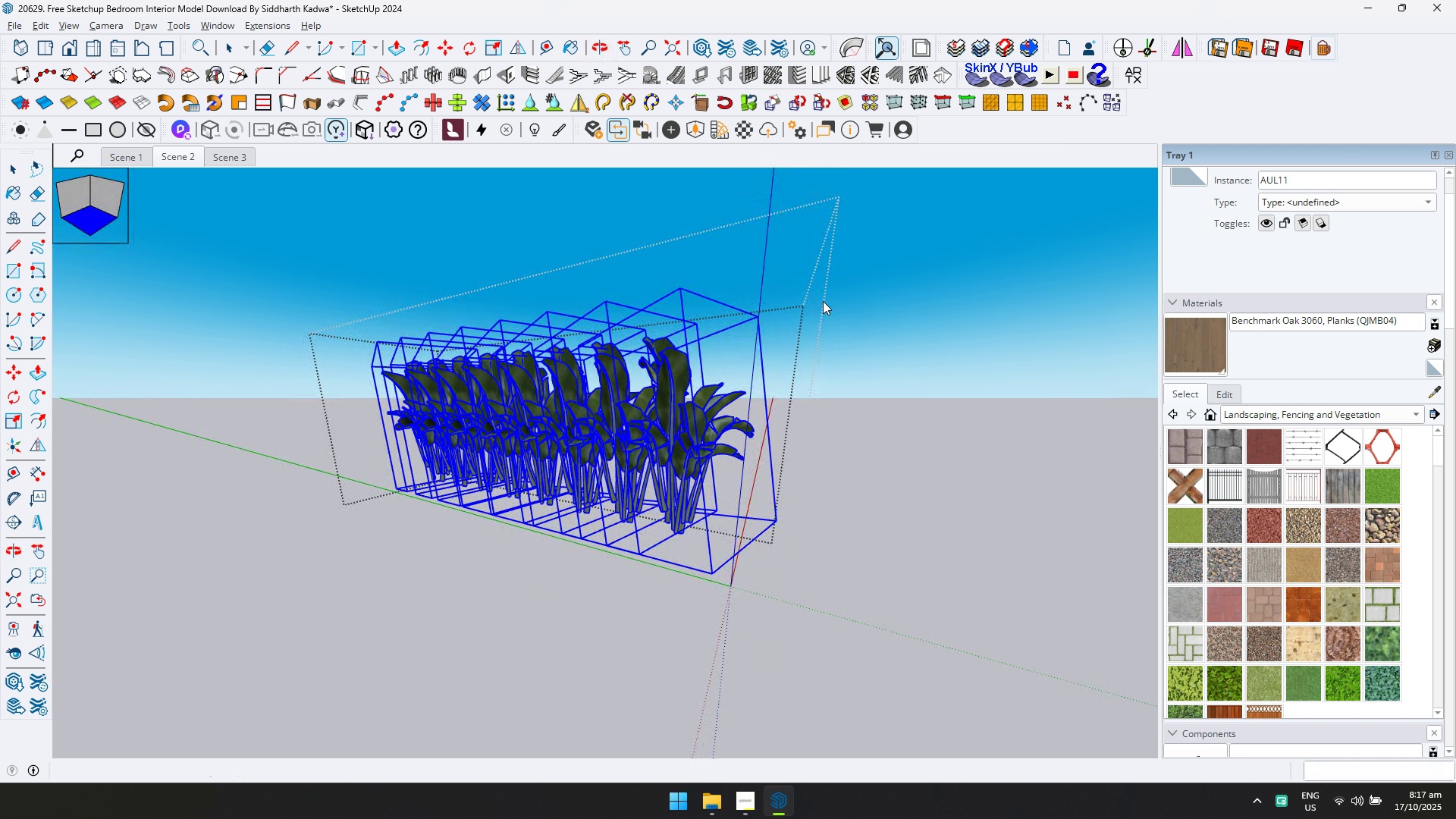 
key(Control+Z)
 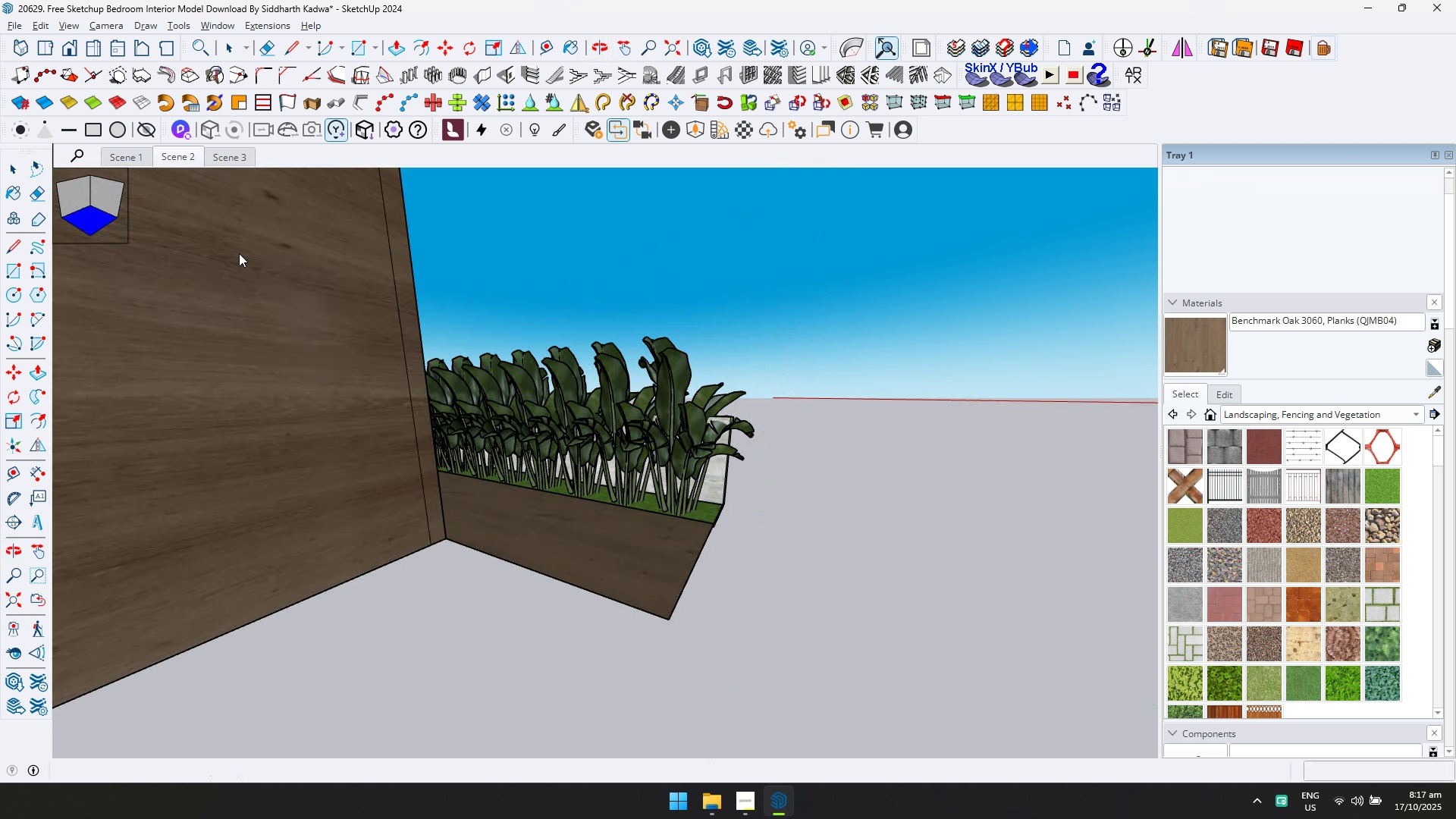 
key(Escape)
 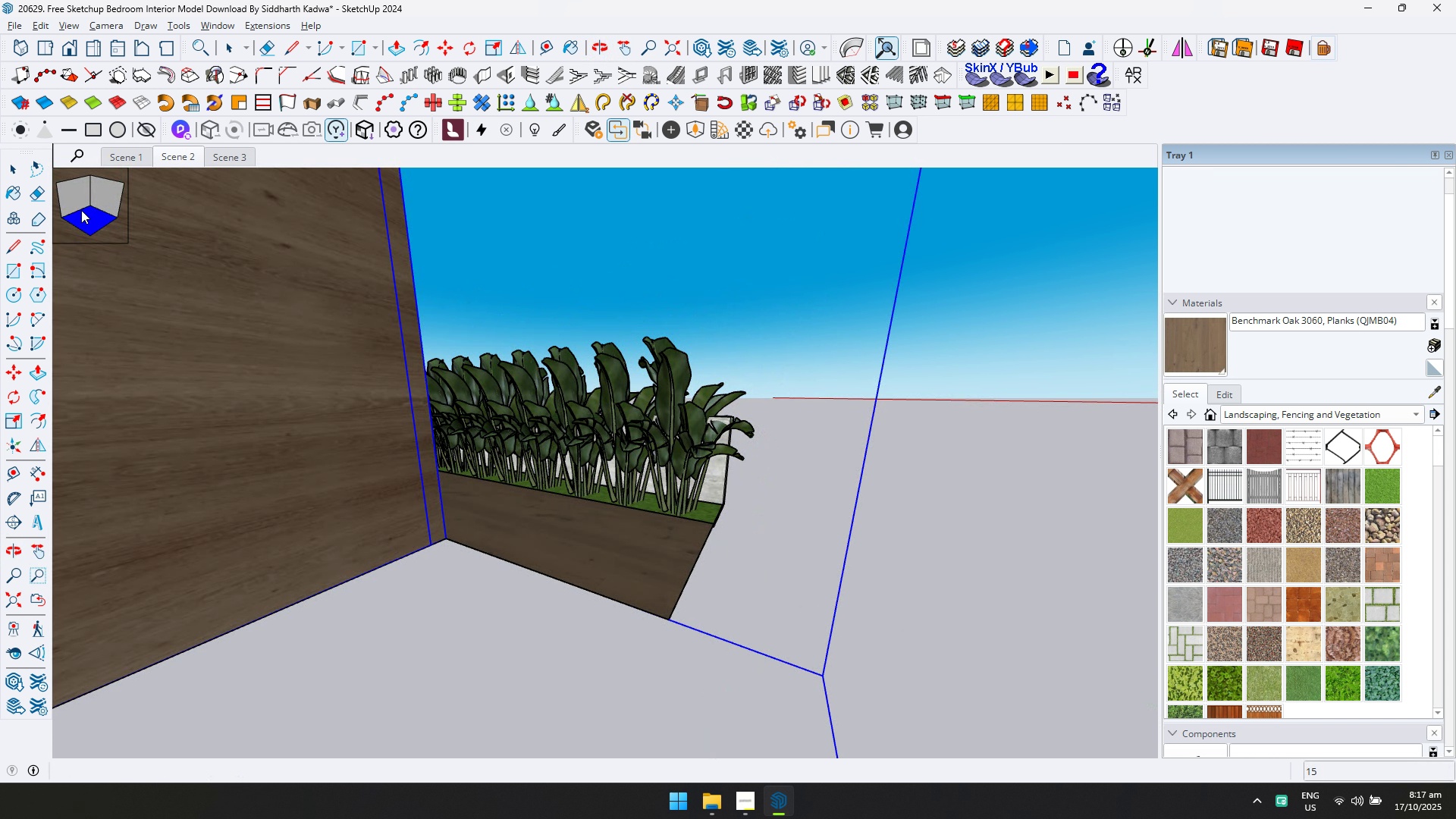 
left_click([81, 210])
 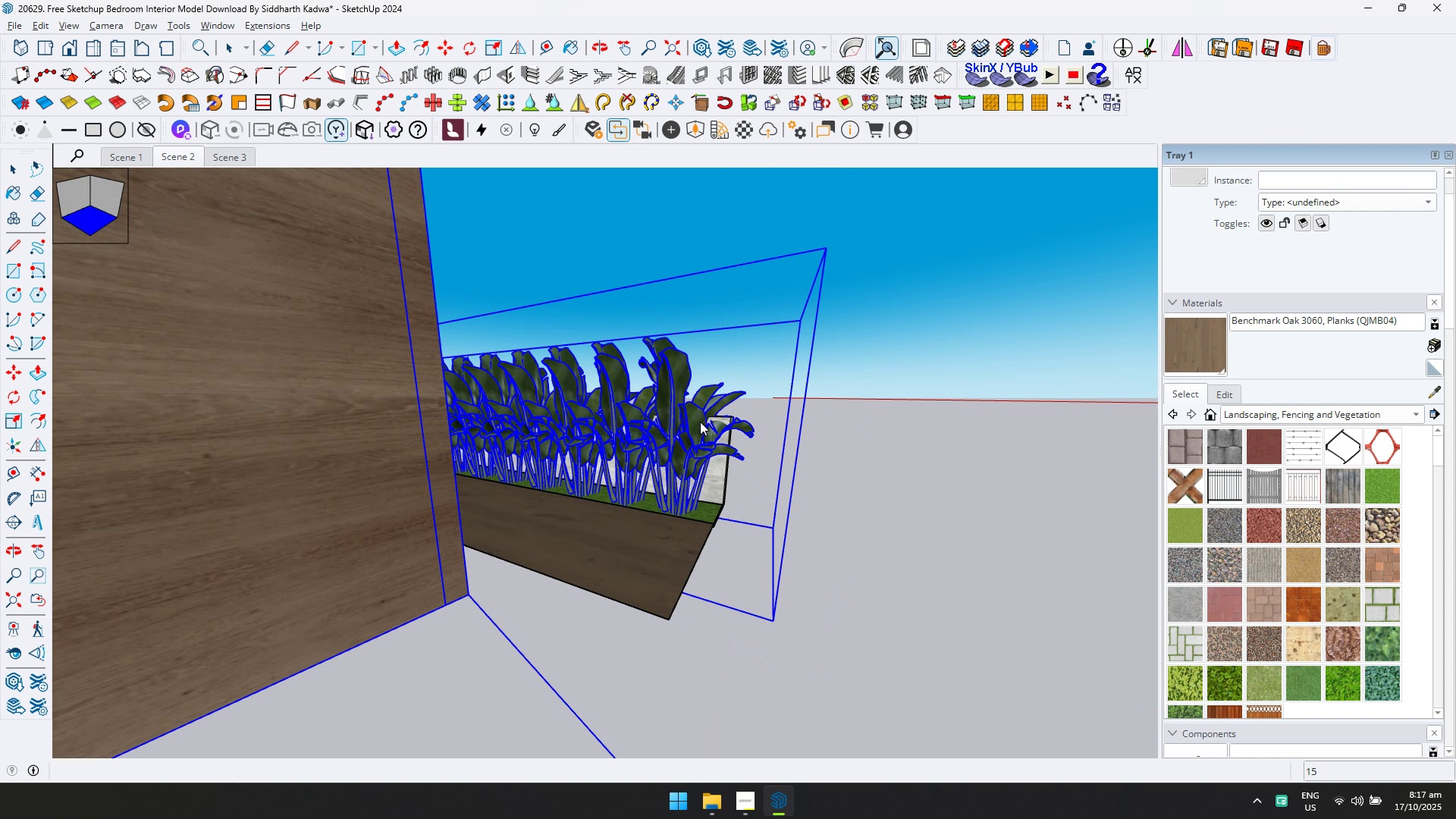 
double_click([700, 422])
 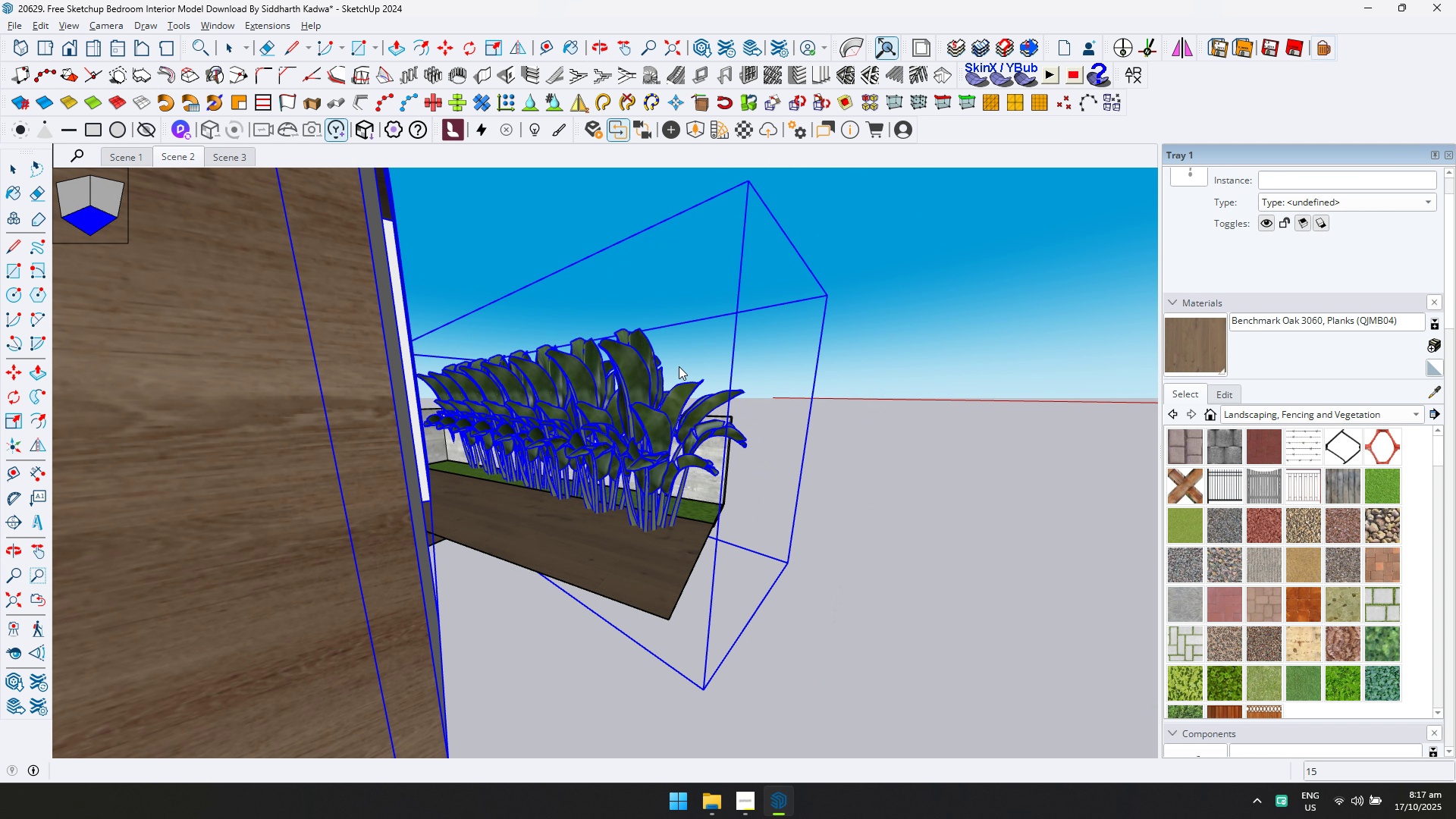 
double_click([679, 366])
 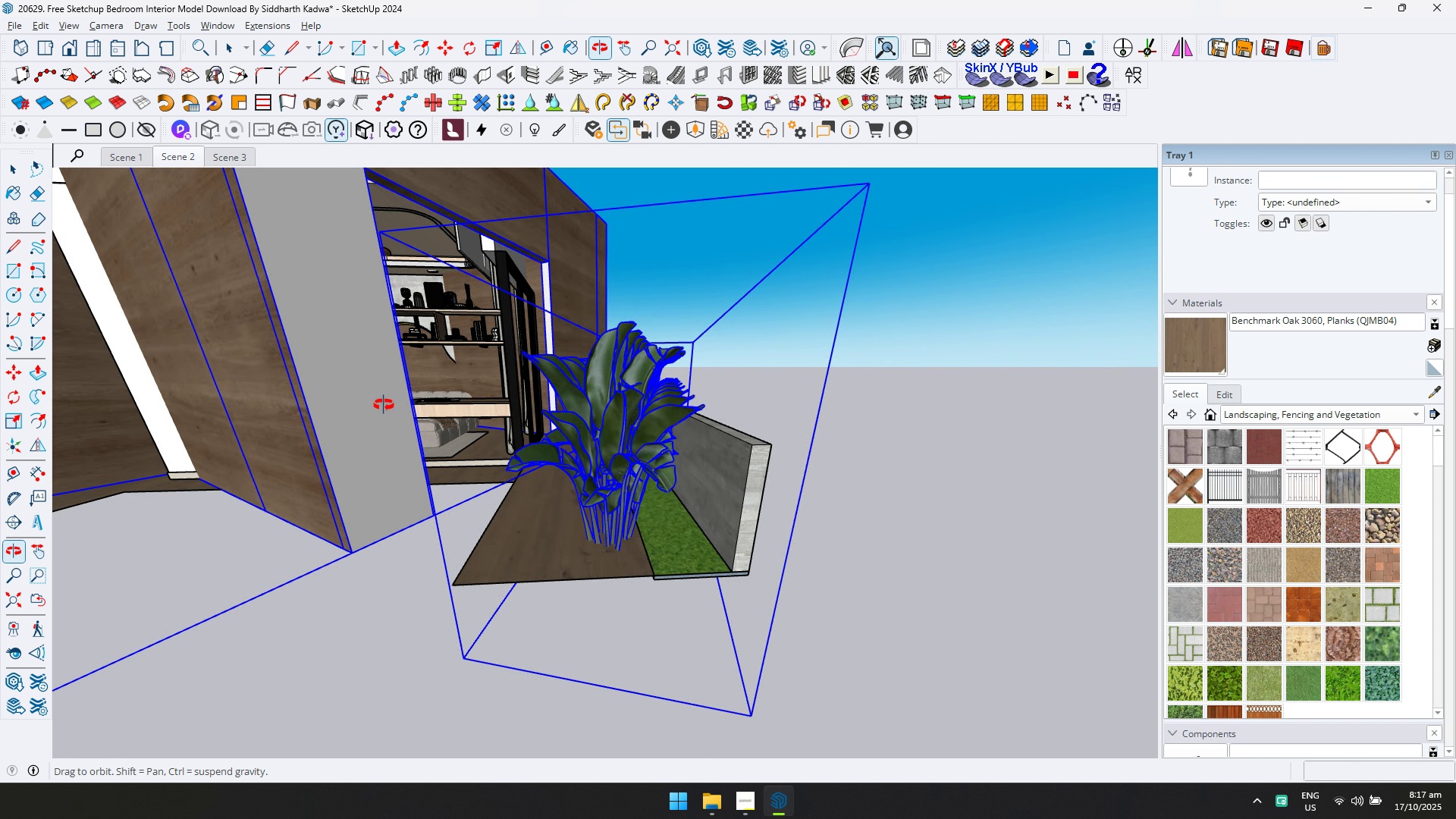 
key(Control+Z)
 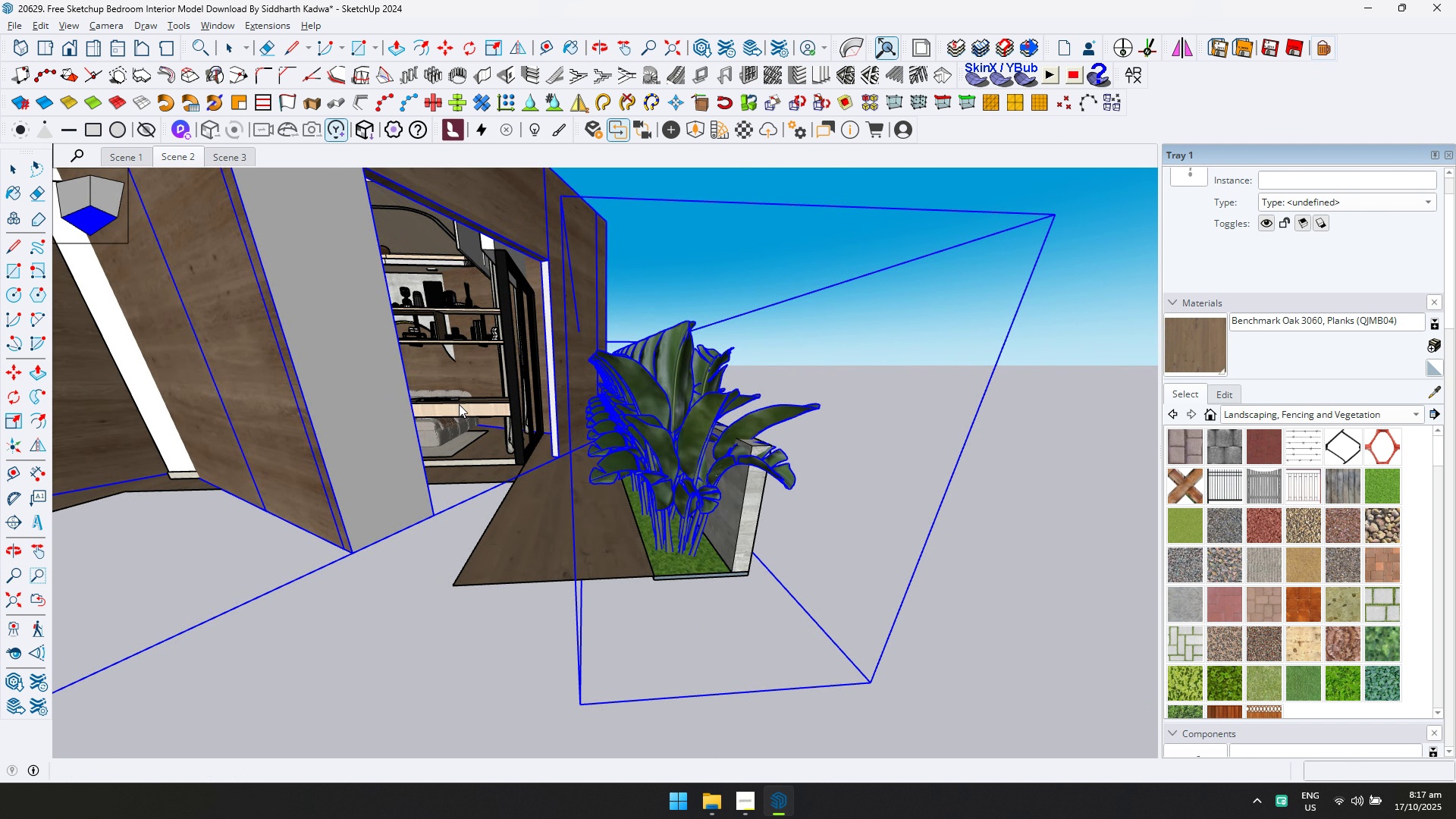 
key(Control+Z)
 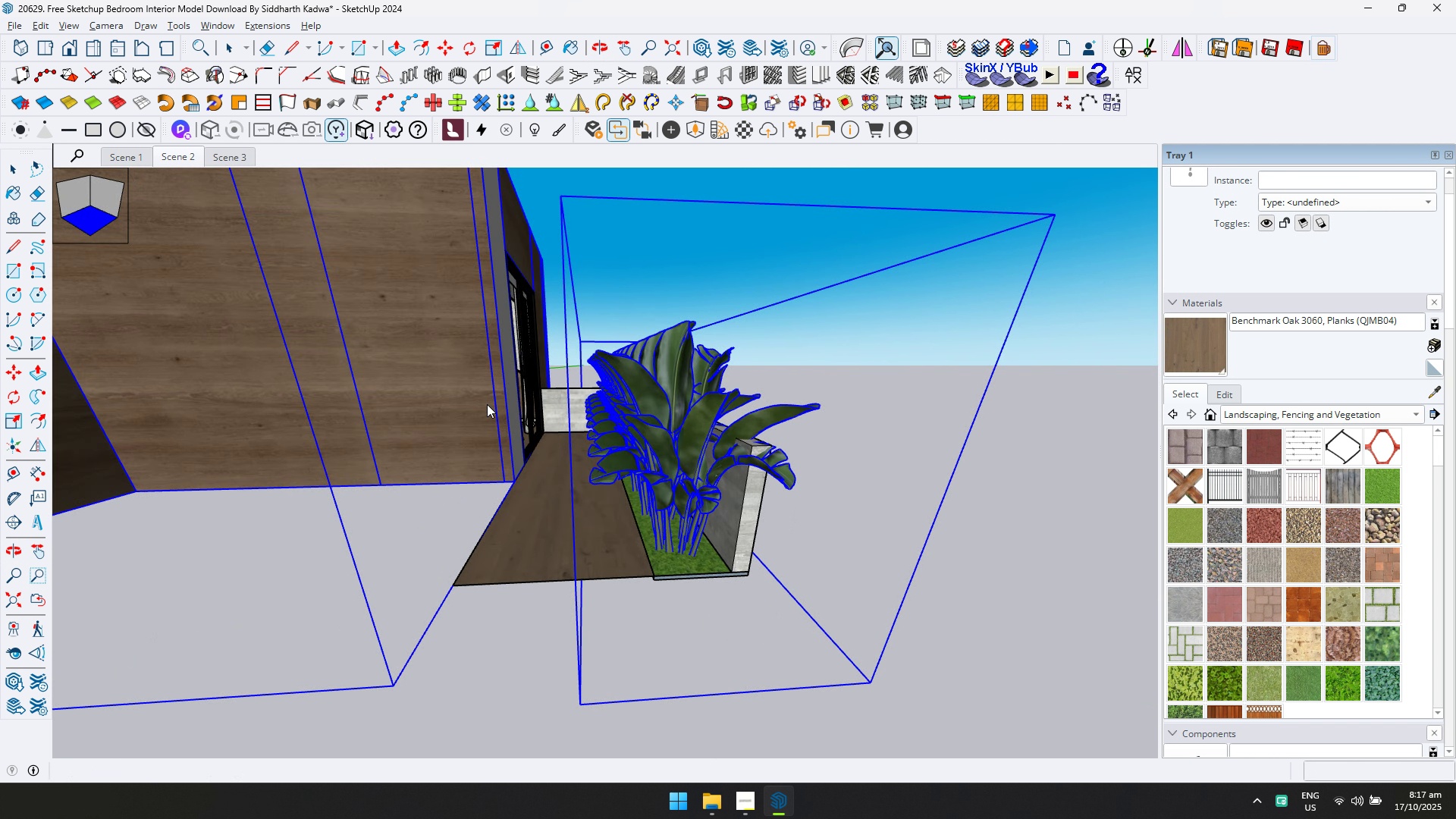 
key(Control+Z)
 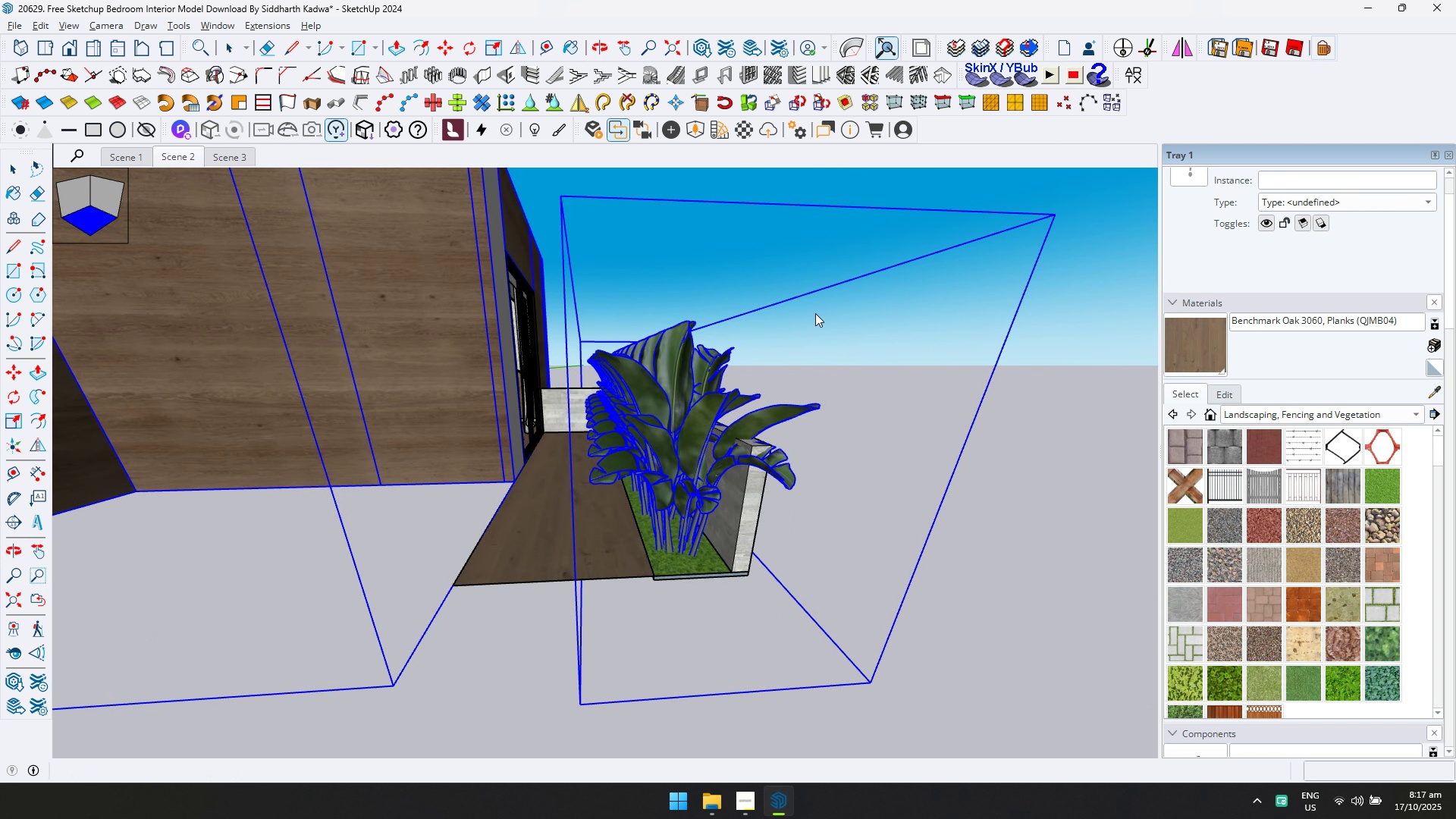 
key(Escape)
 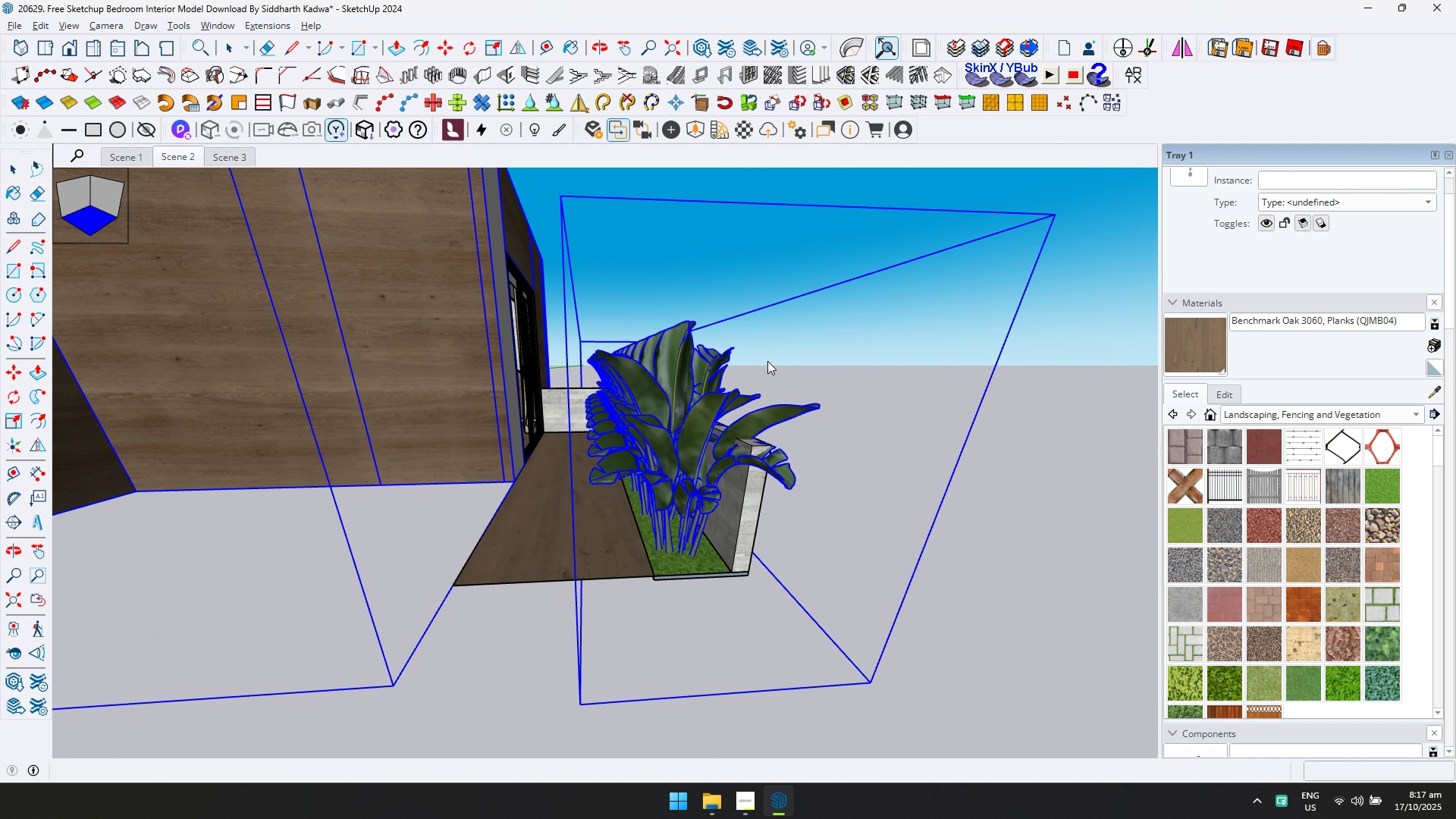 
key(Escape)
 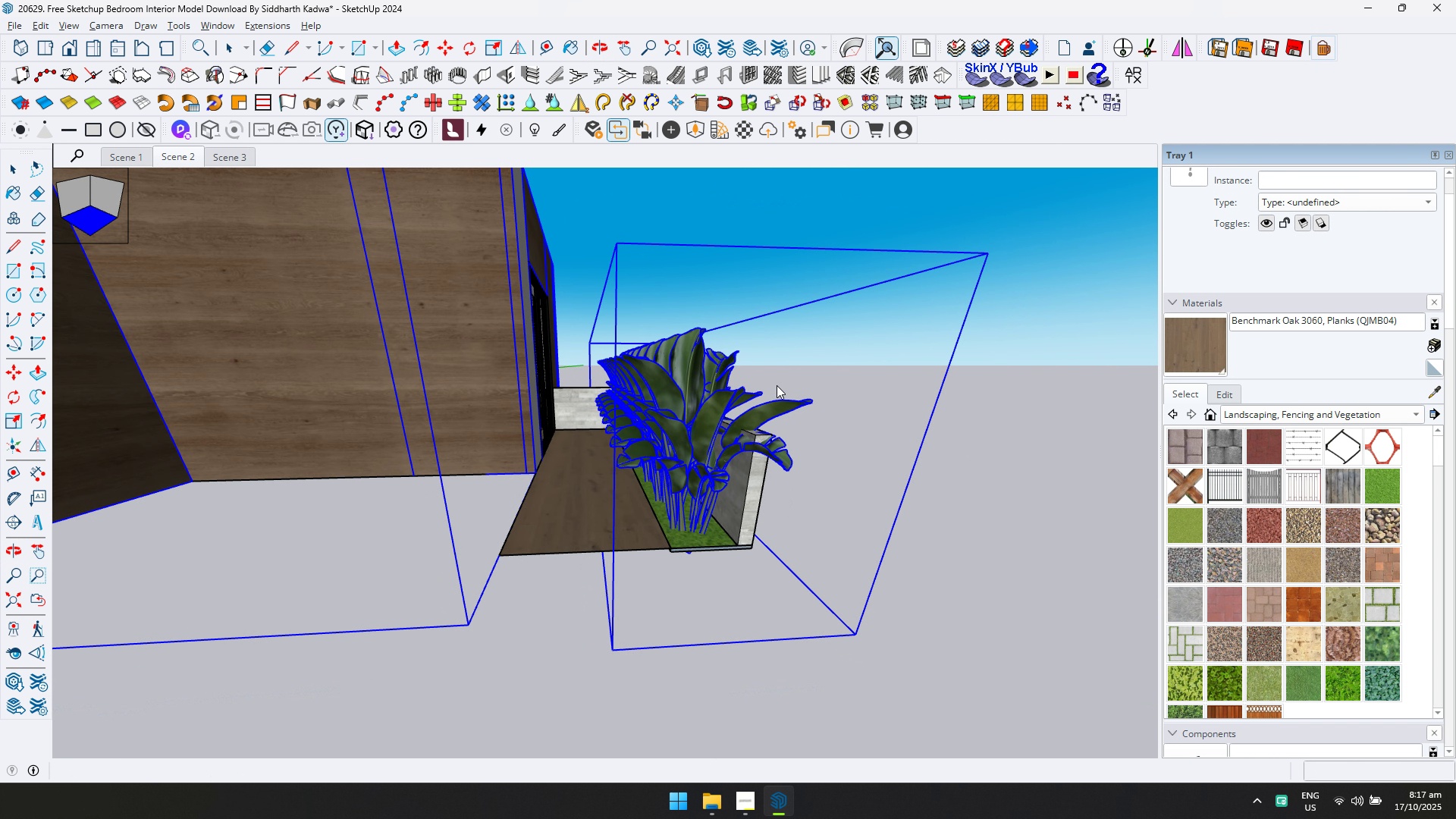 
scroll: coordinate [776, 384], scroll_direction: down, amount: 6.0
 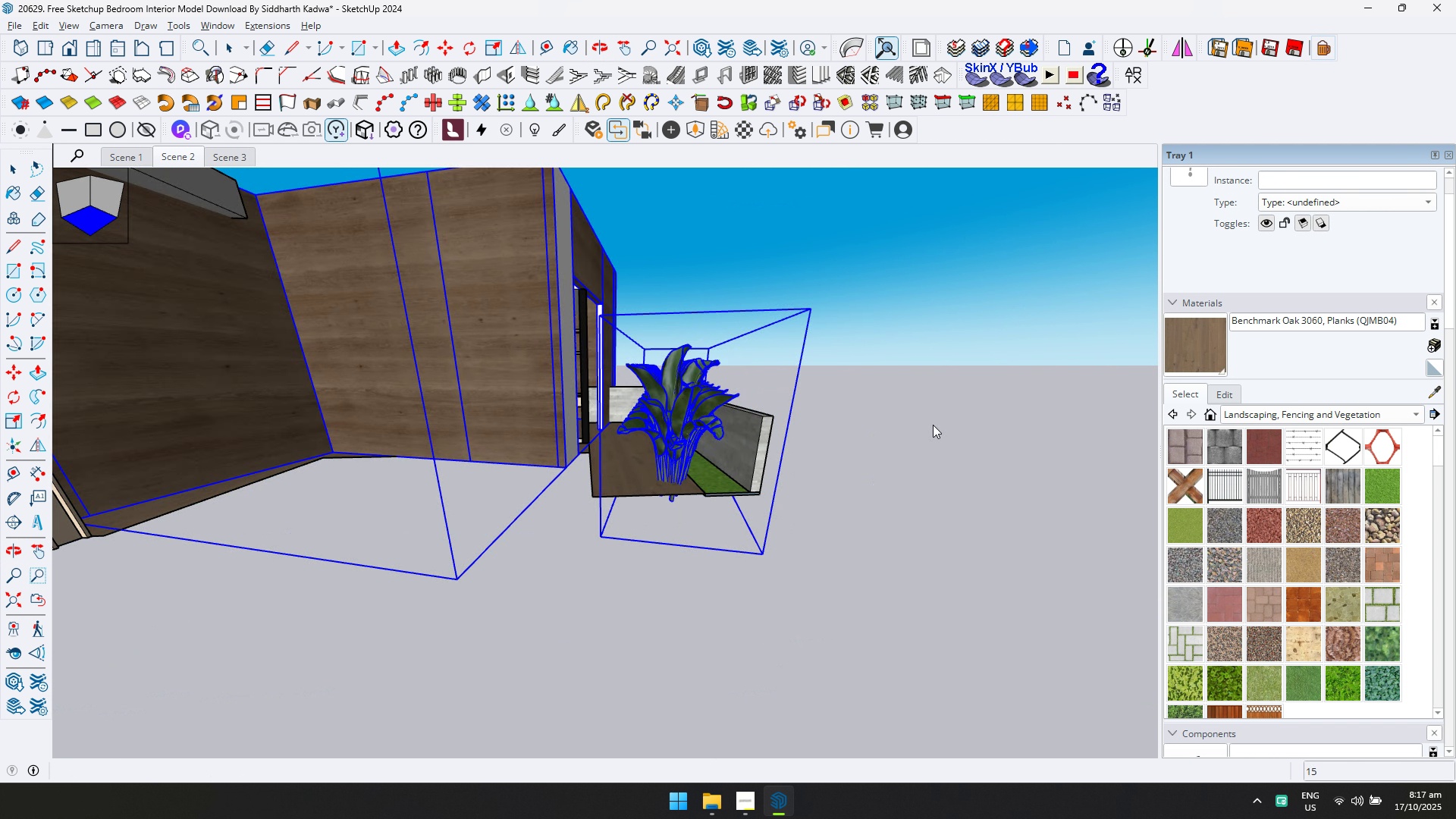 
left_click([933, 425])
 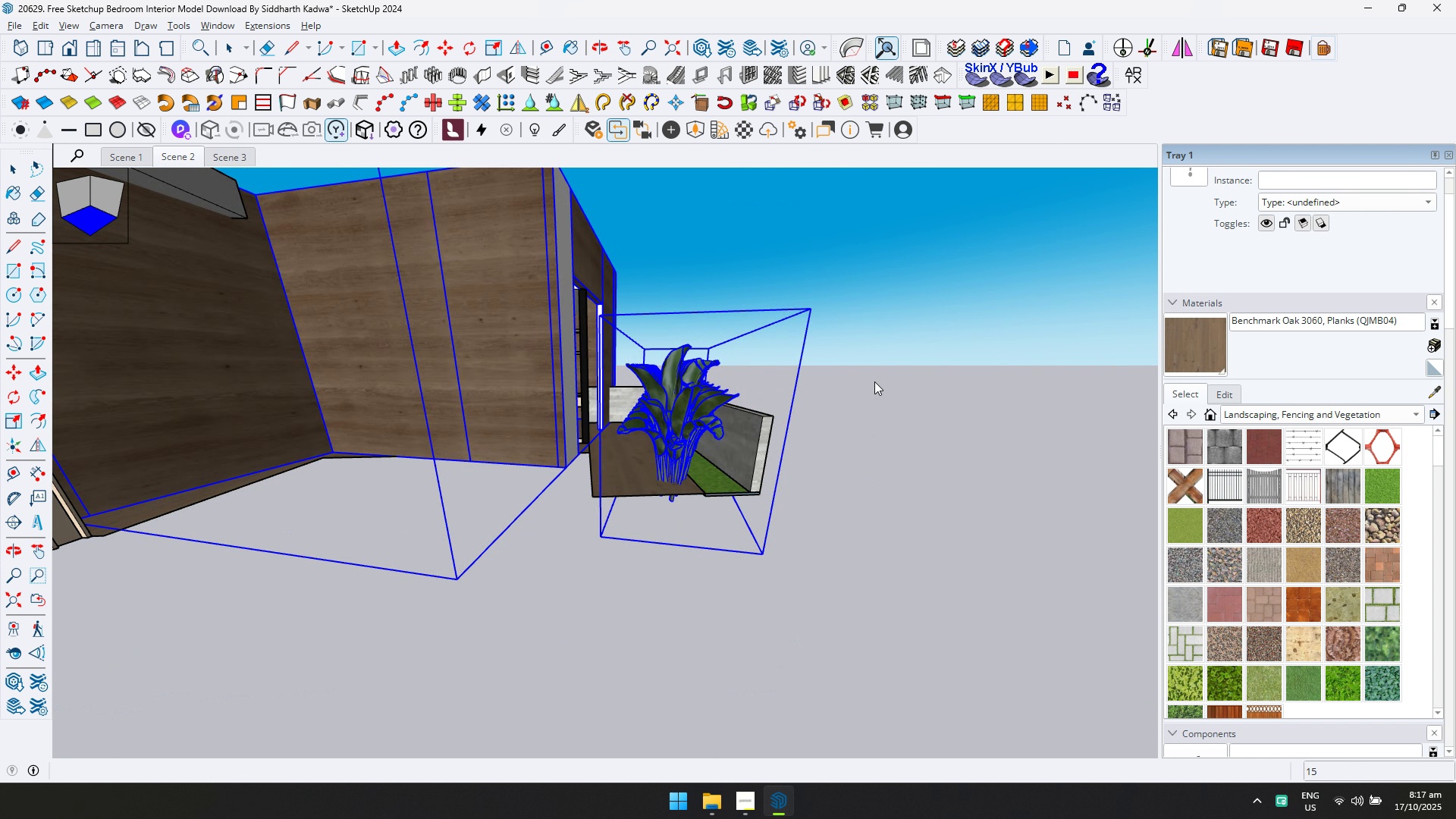 
scroll: coordinate [850, 367], scroll_direction: down, amount: 2.0
 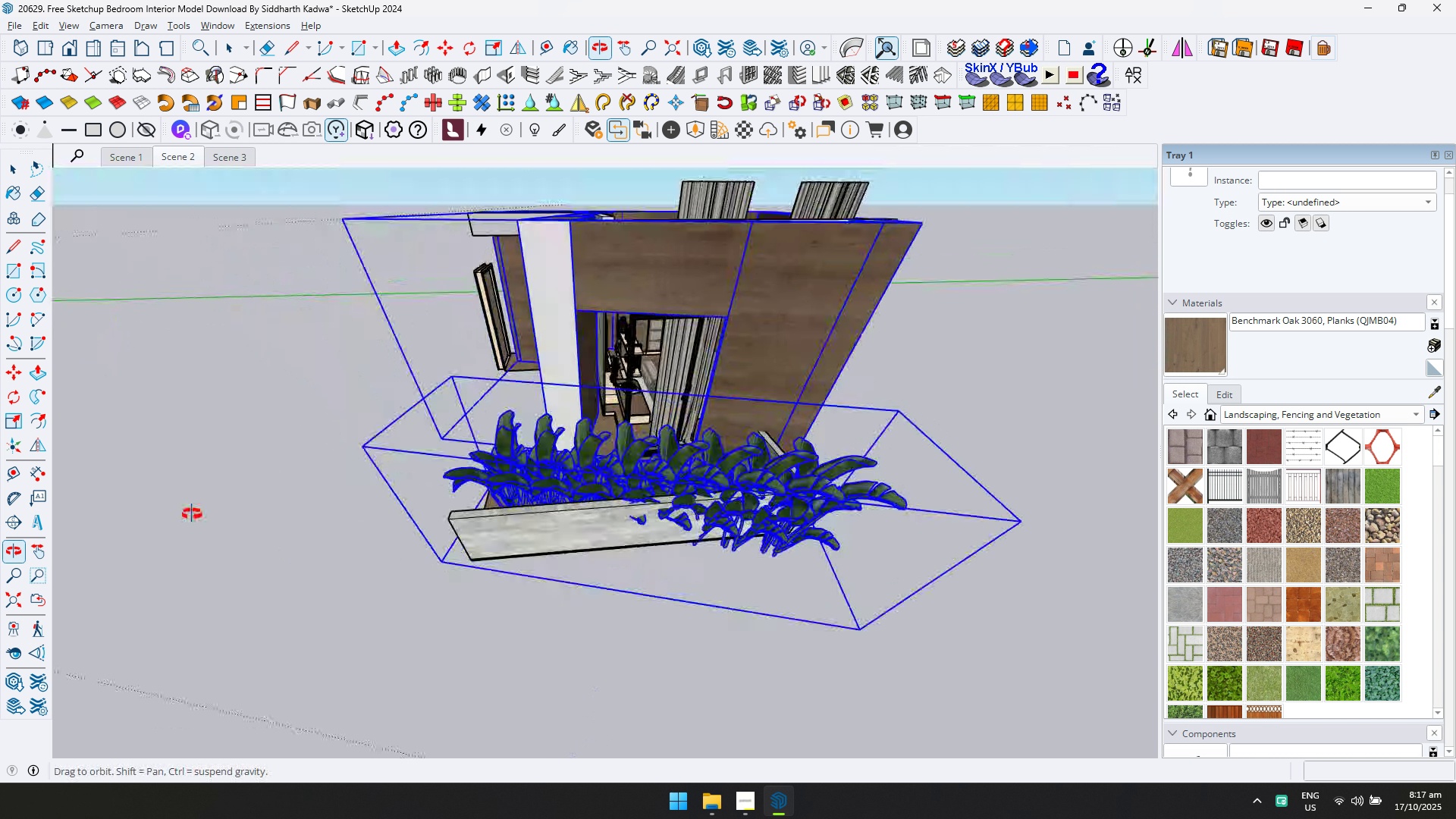 
key(Control+Z)
 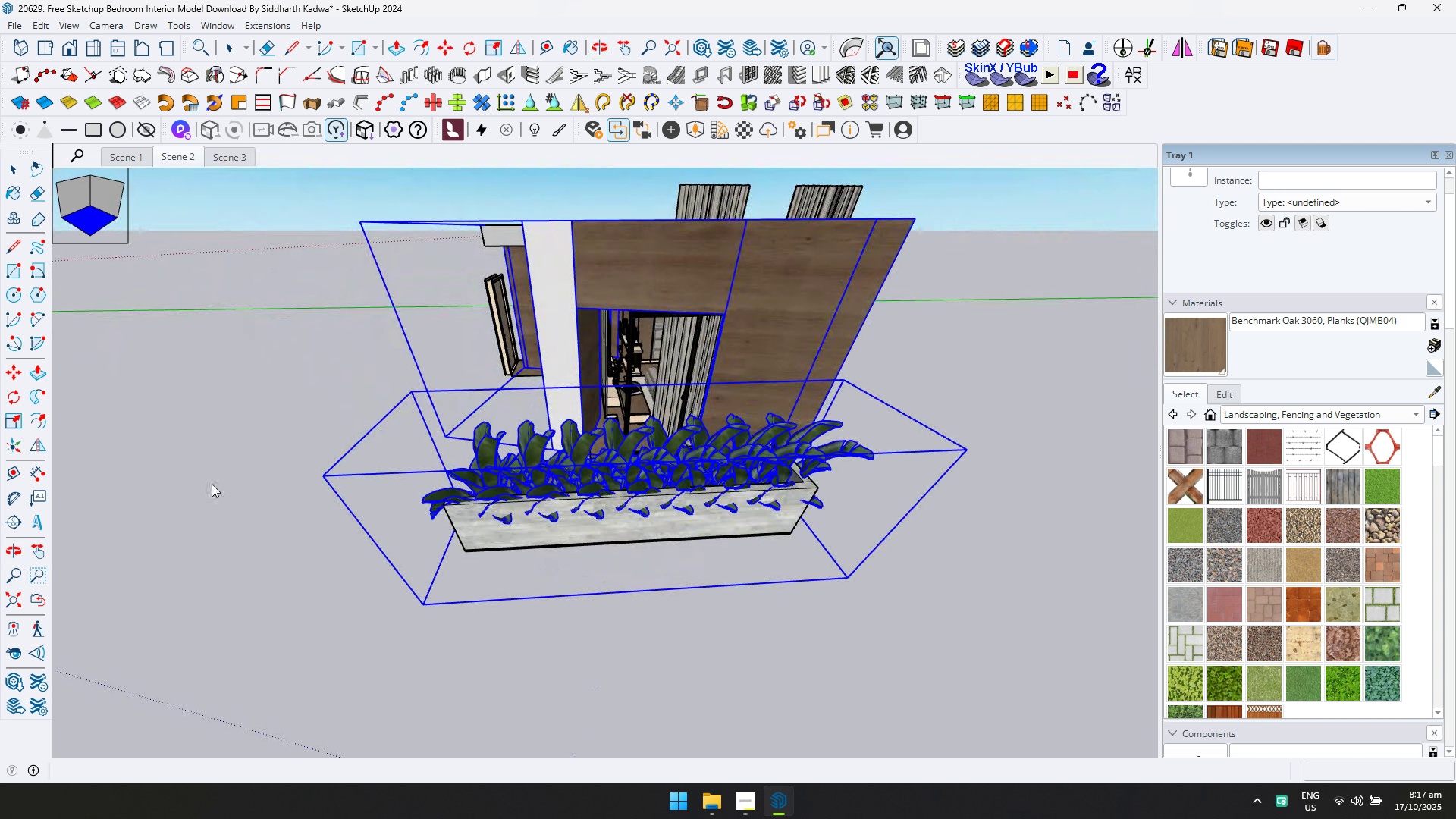 
key(Control+Z)
 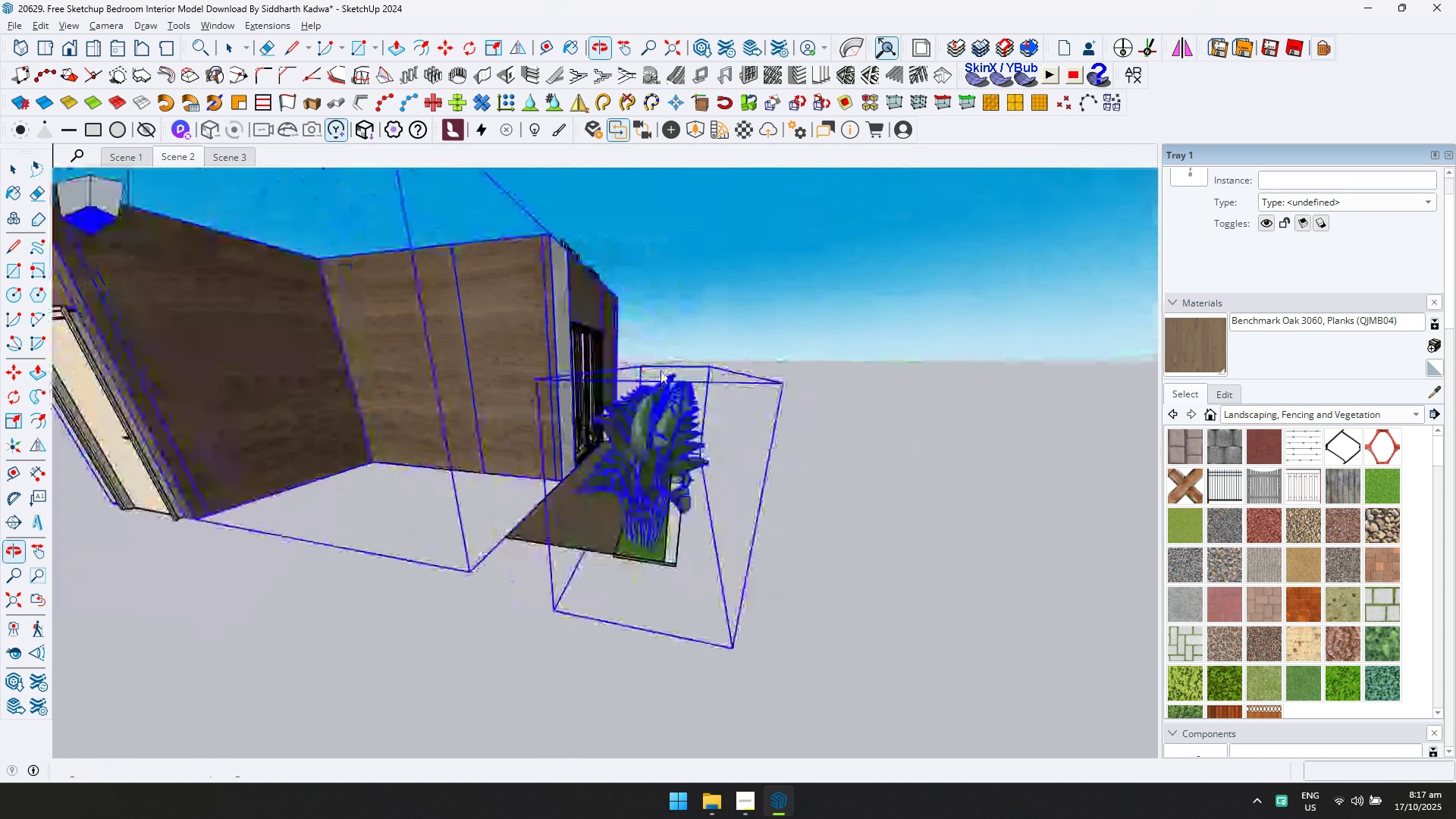 
key(Control+Z)
 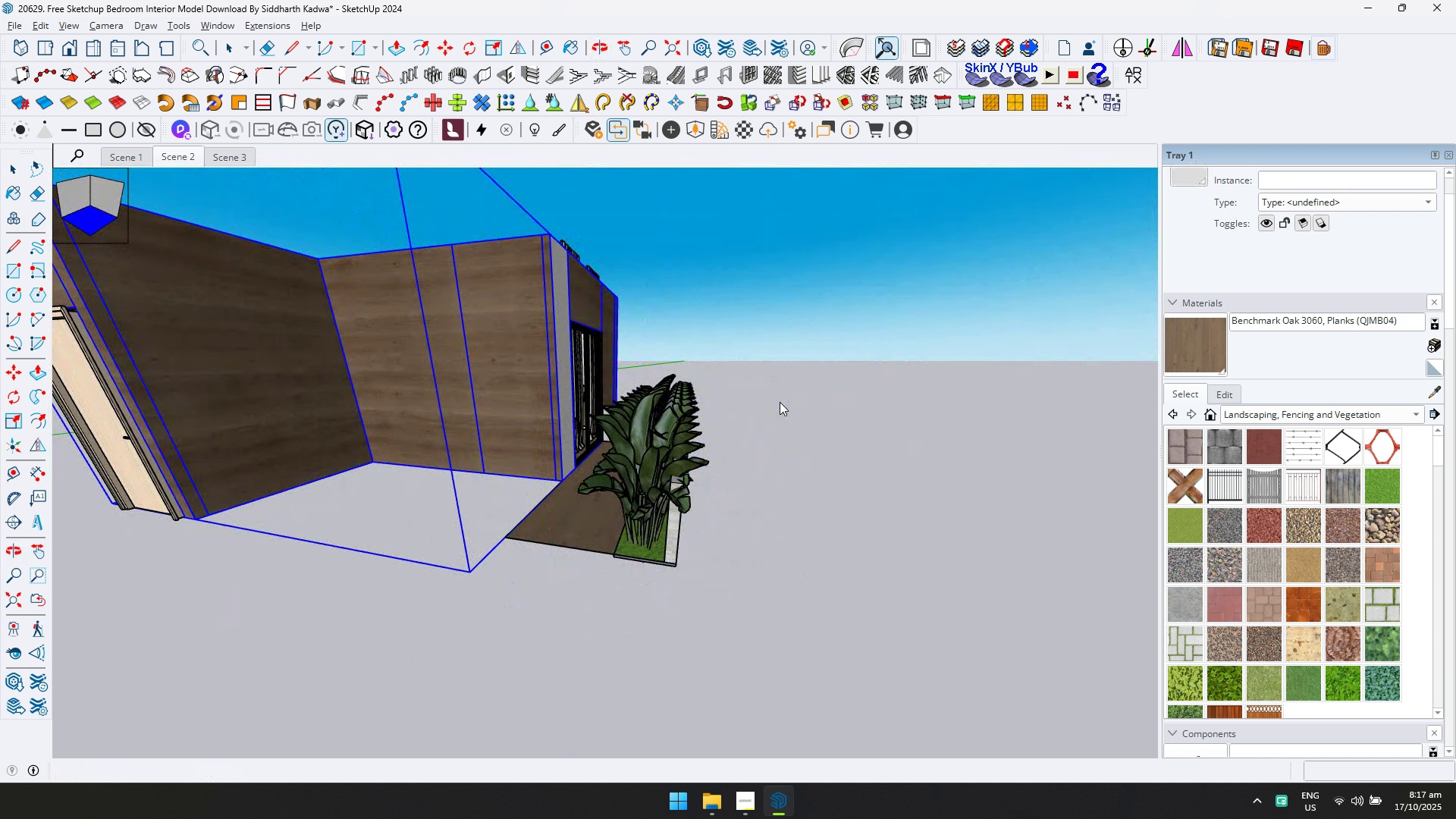 
key(Escape)
 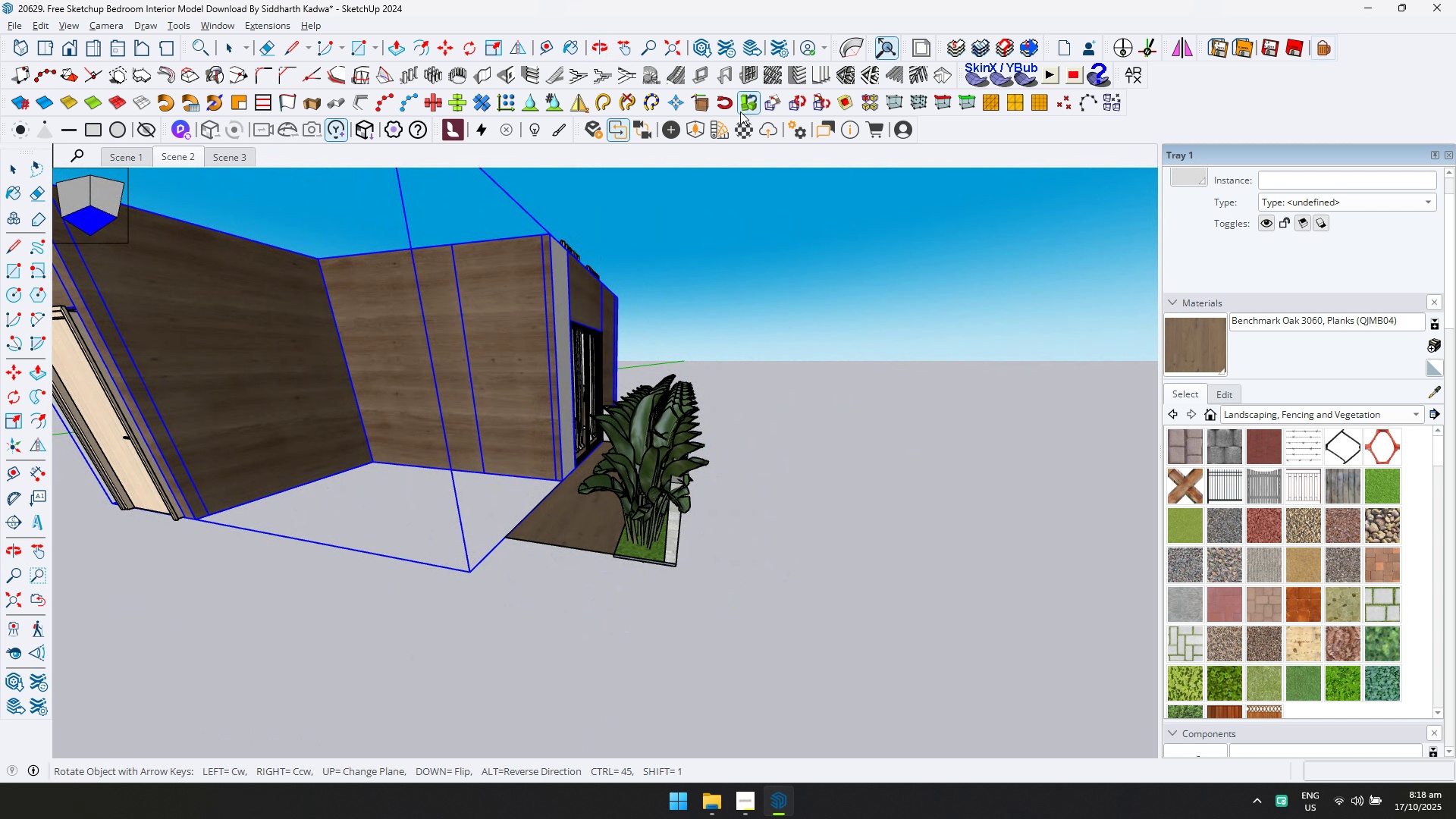 
left_click([742, 108])
 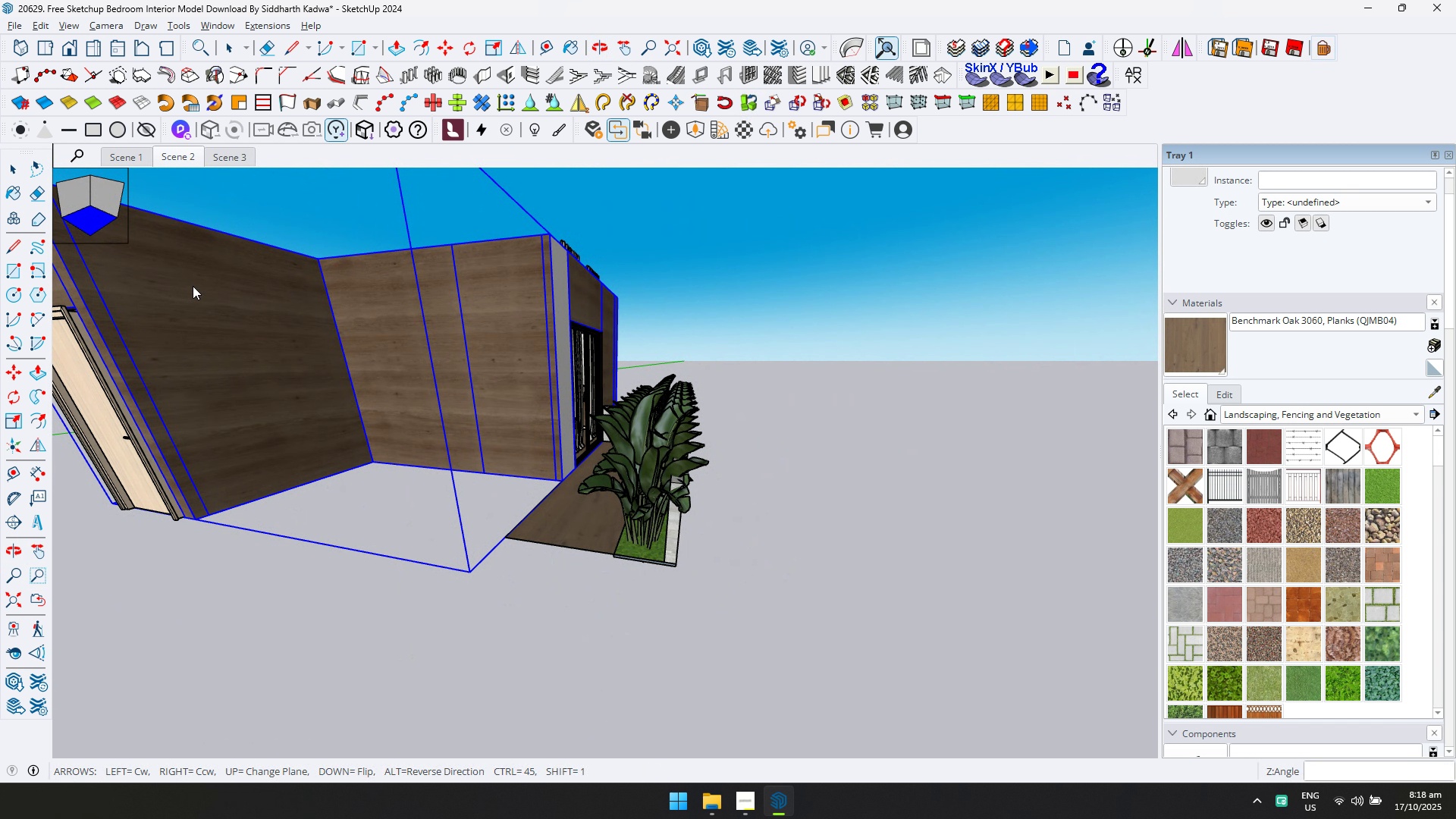 
right_click([93, 180])
 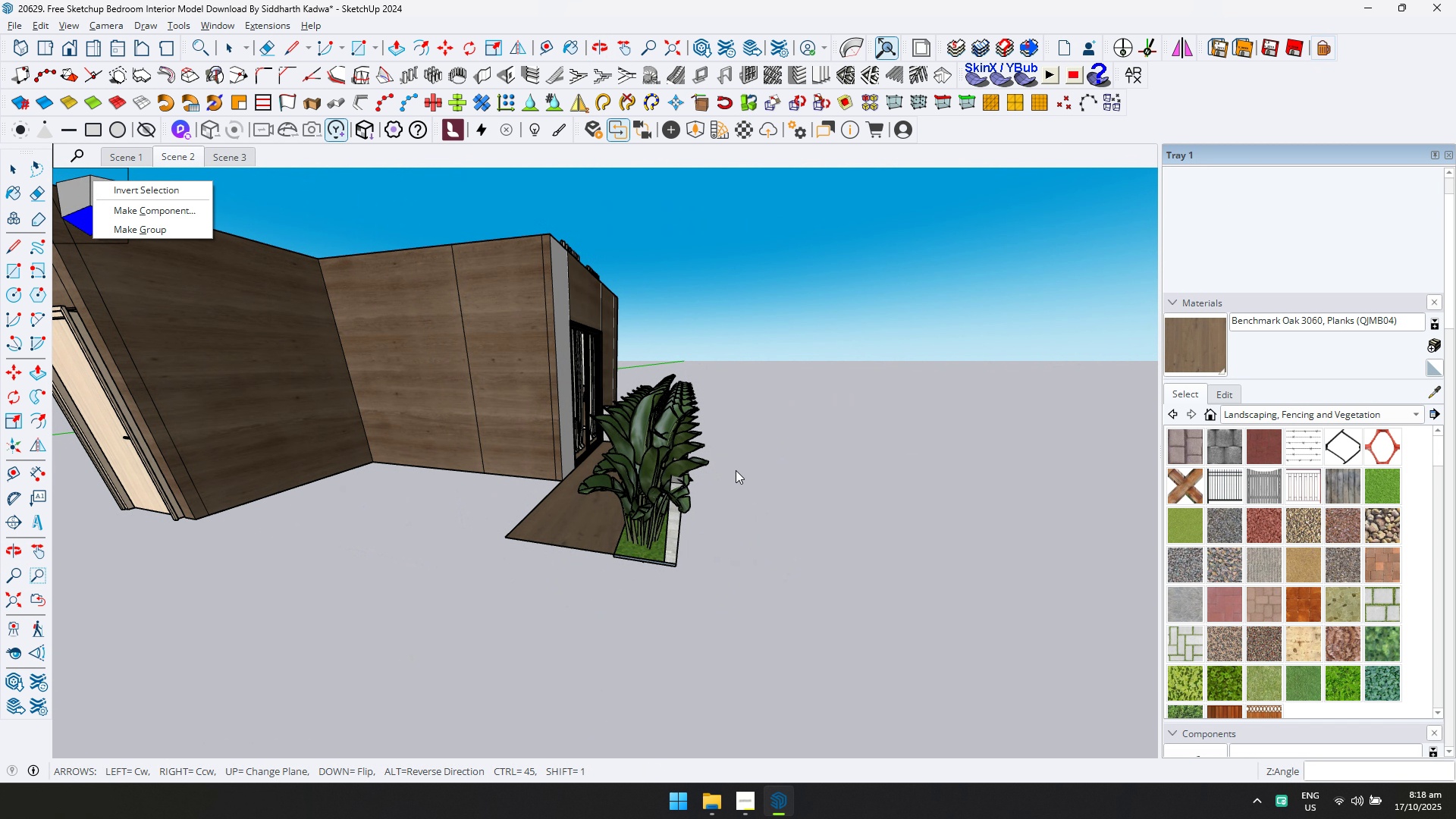 
left_click([742, 469])
 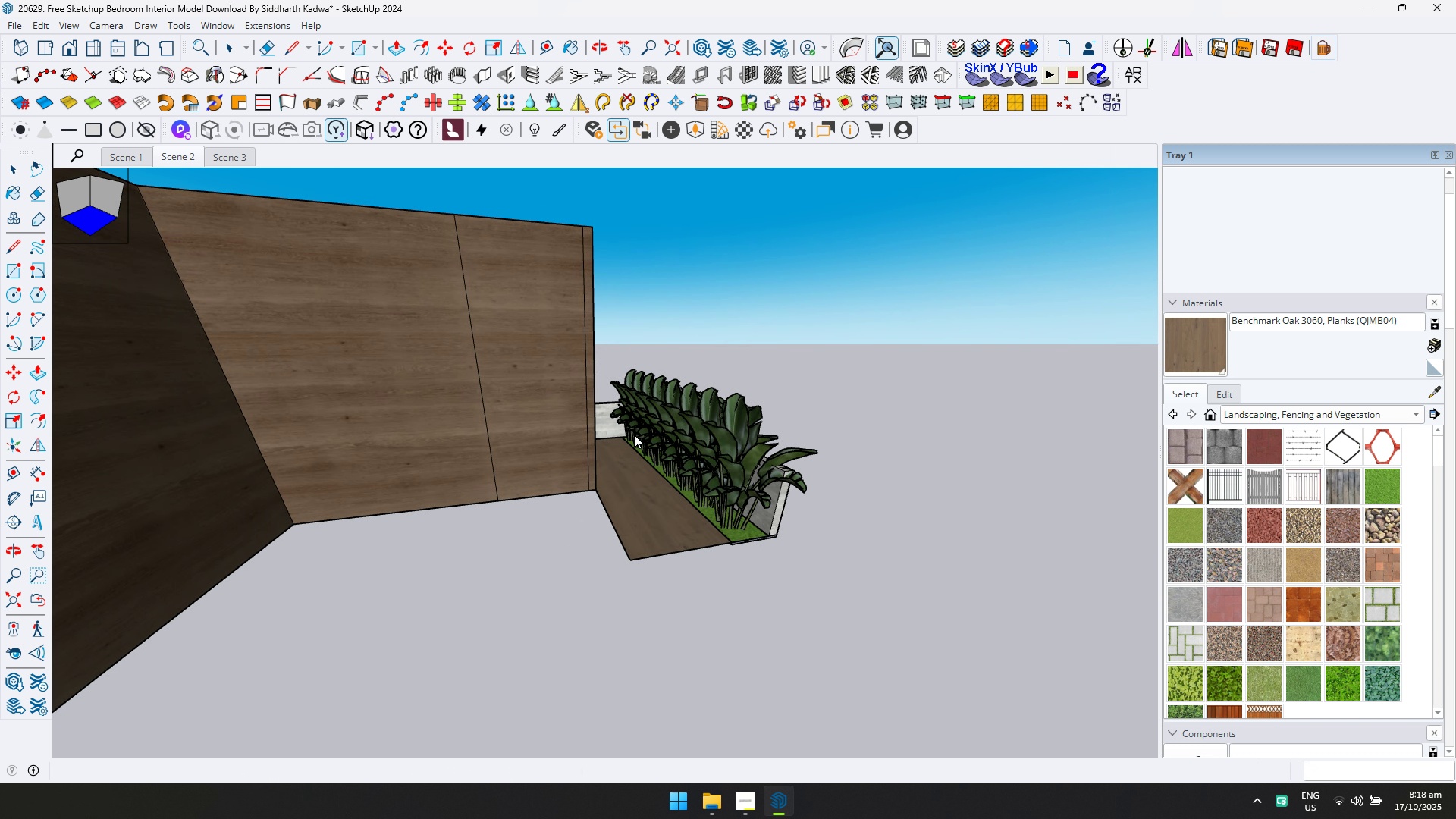 
scroll: coordinate [711, 444], scroll_direction: up, amount: 5.0
 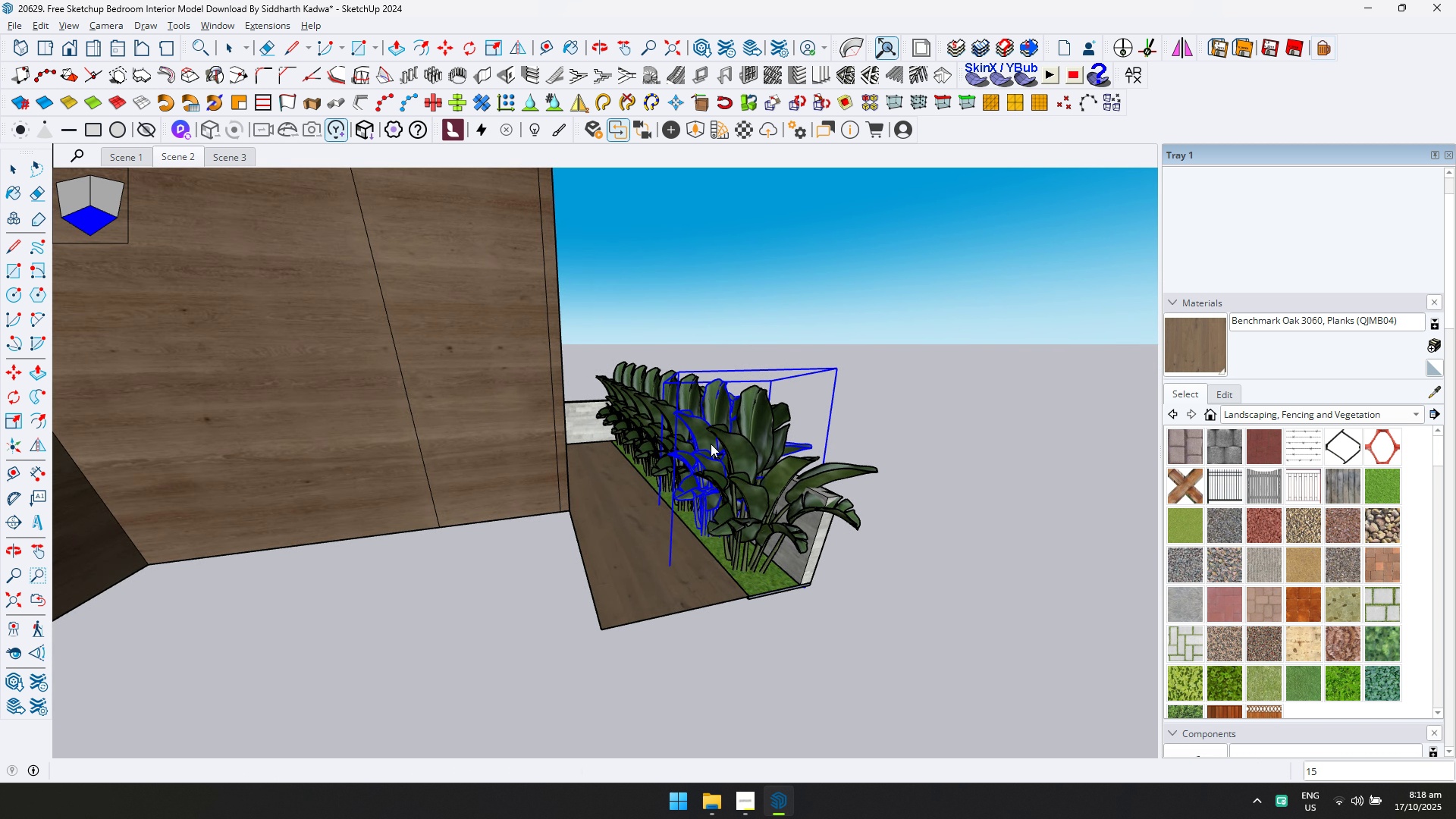 
double_click([711, 444])
 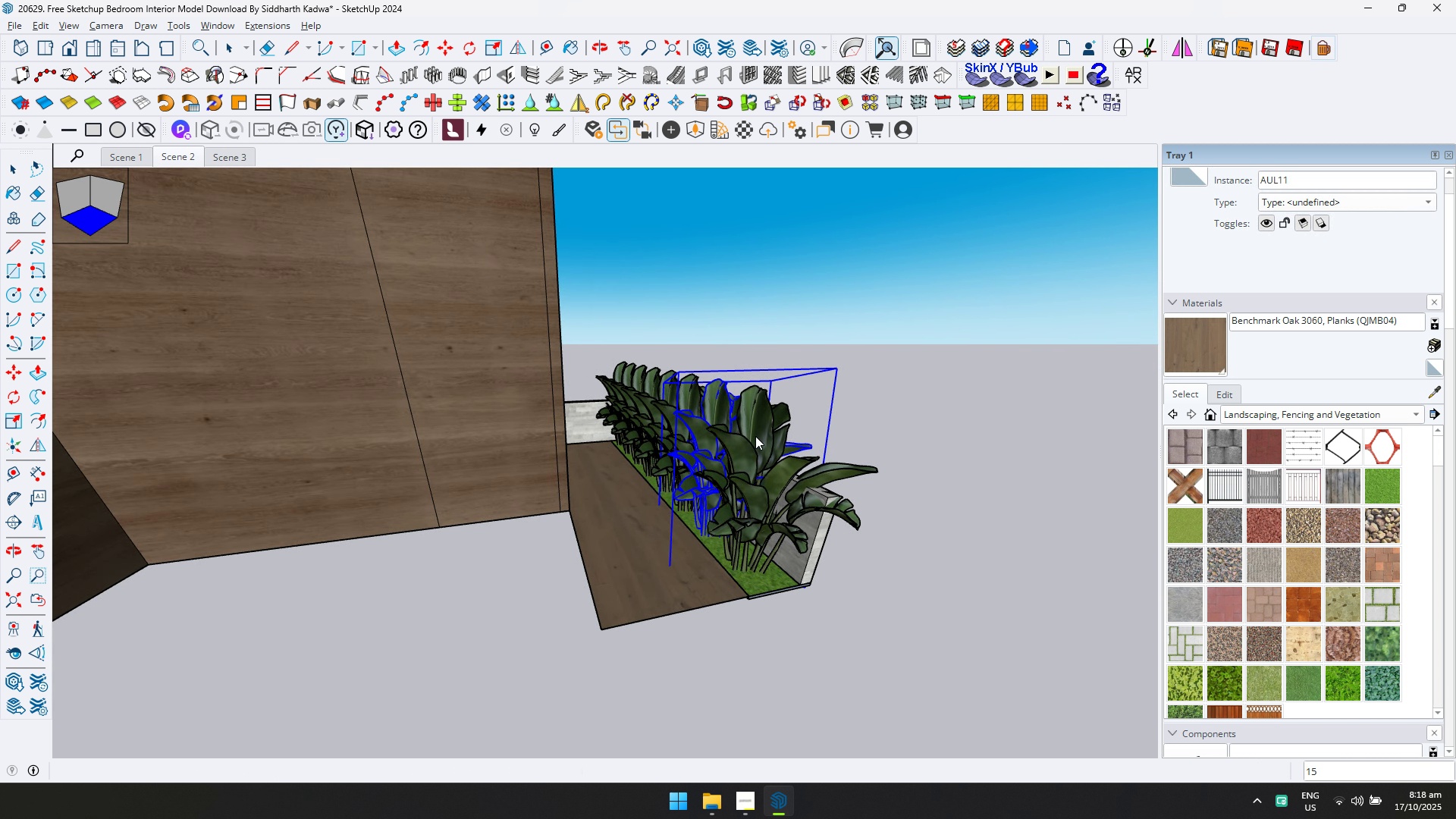 
scroll: coordinate [764, 435], scroll_direction: down, amount: 3.0
 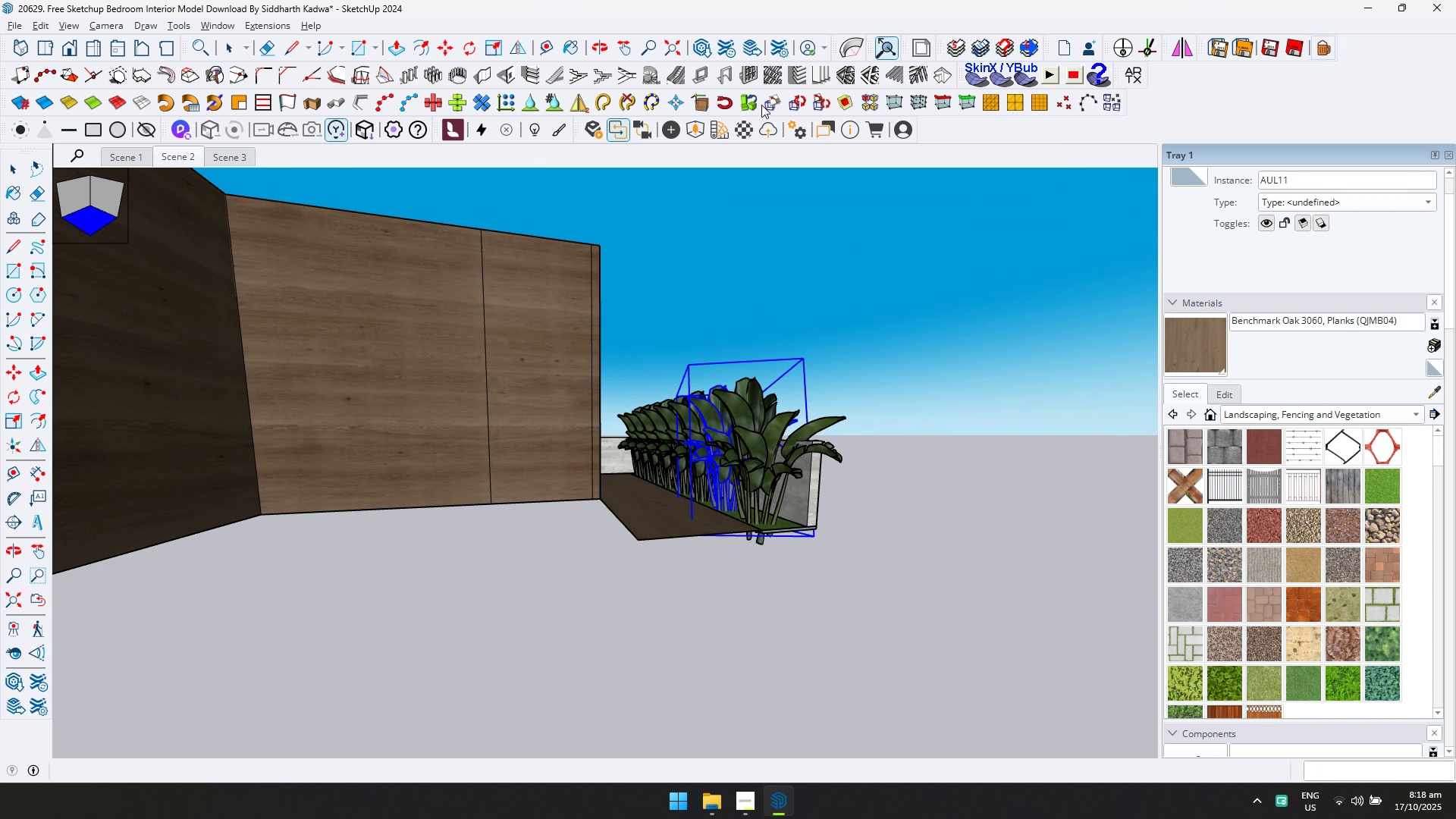 
right_click([752, 102])
 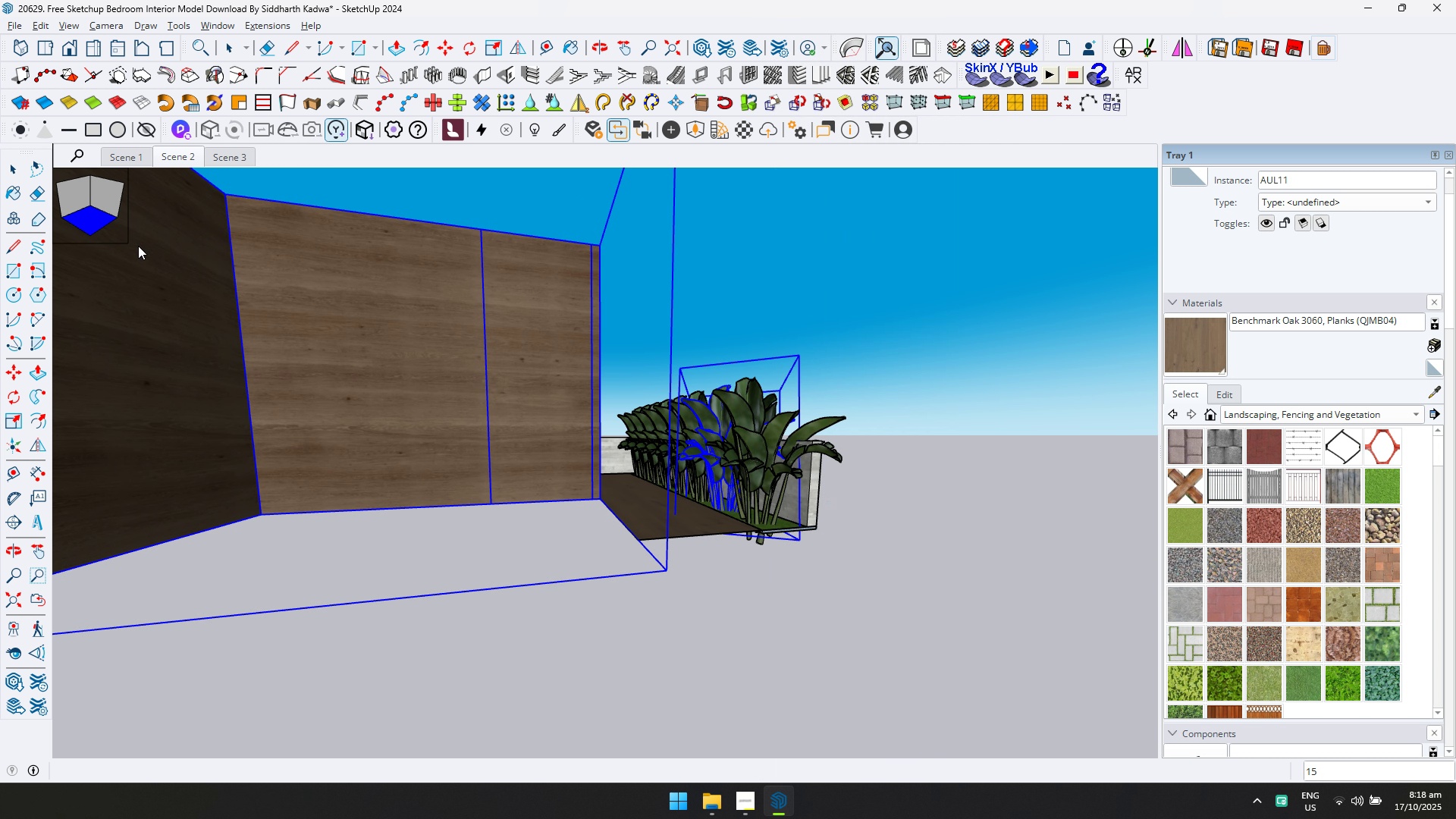 
double_click([104, 215])
 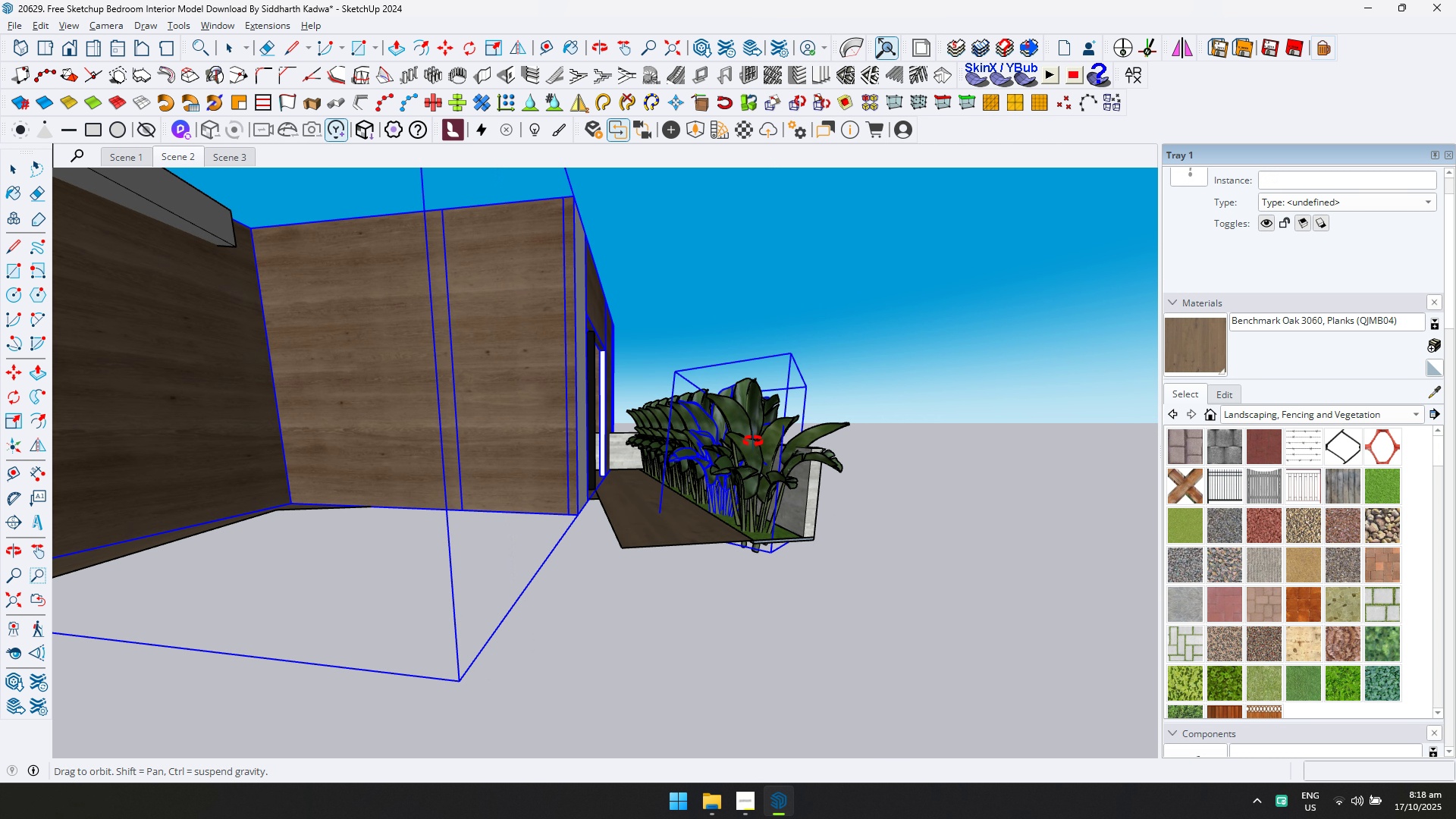 
key(Control+Z)
 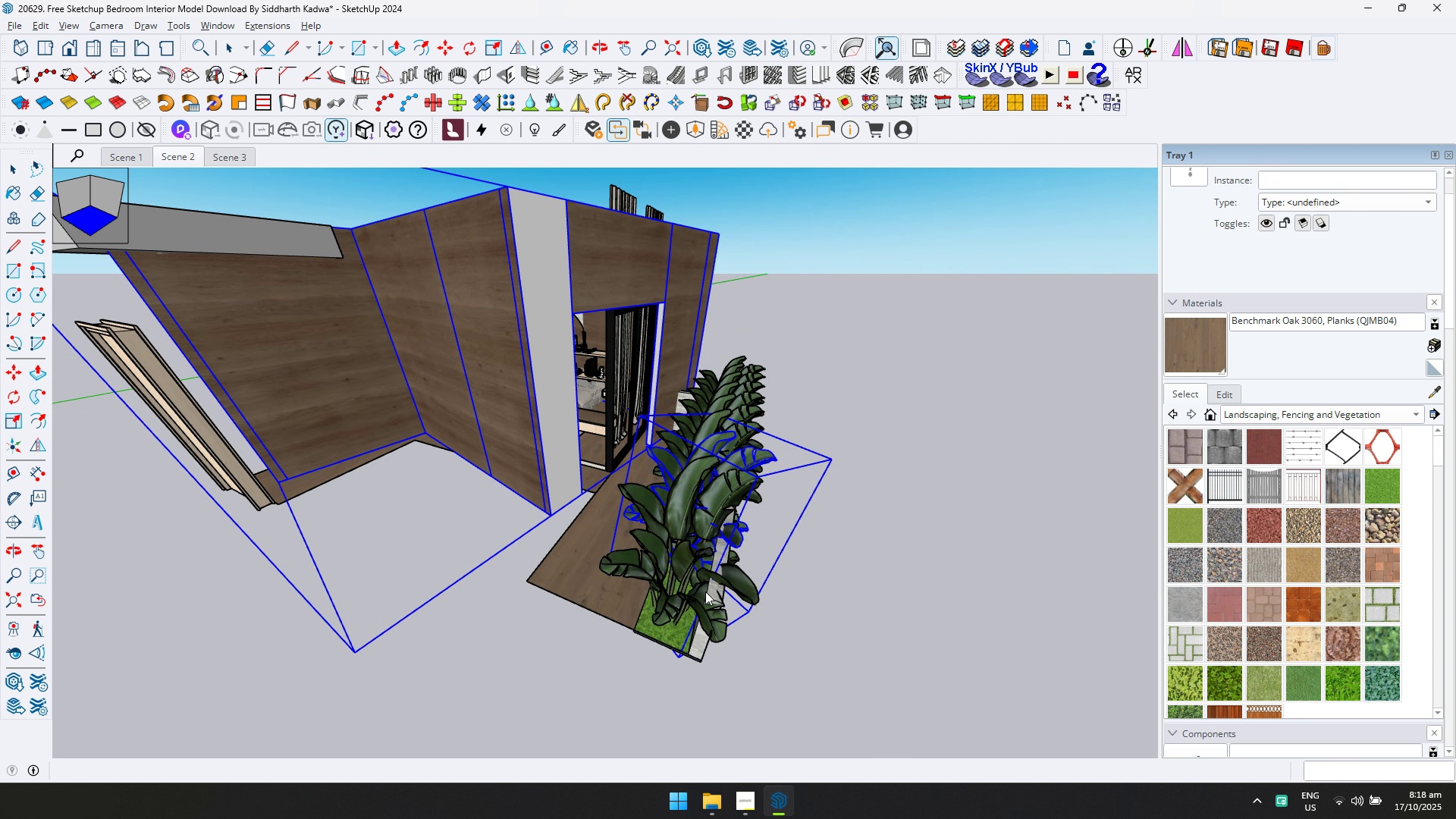 
key(Control+Z)
 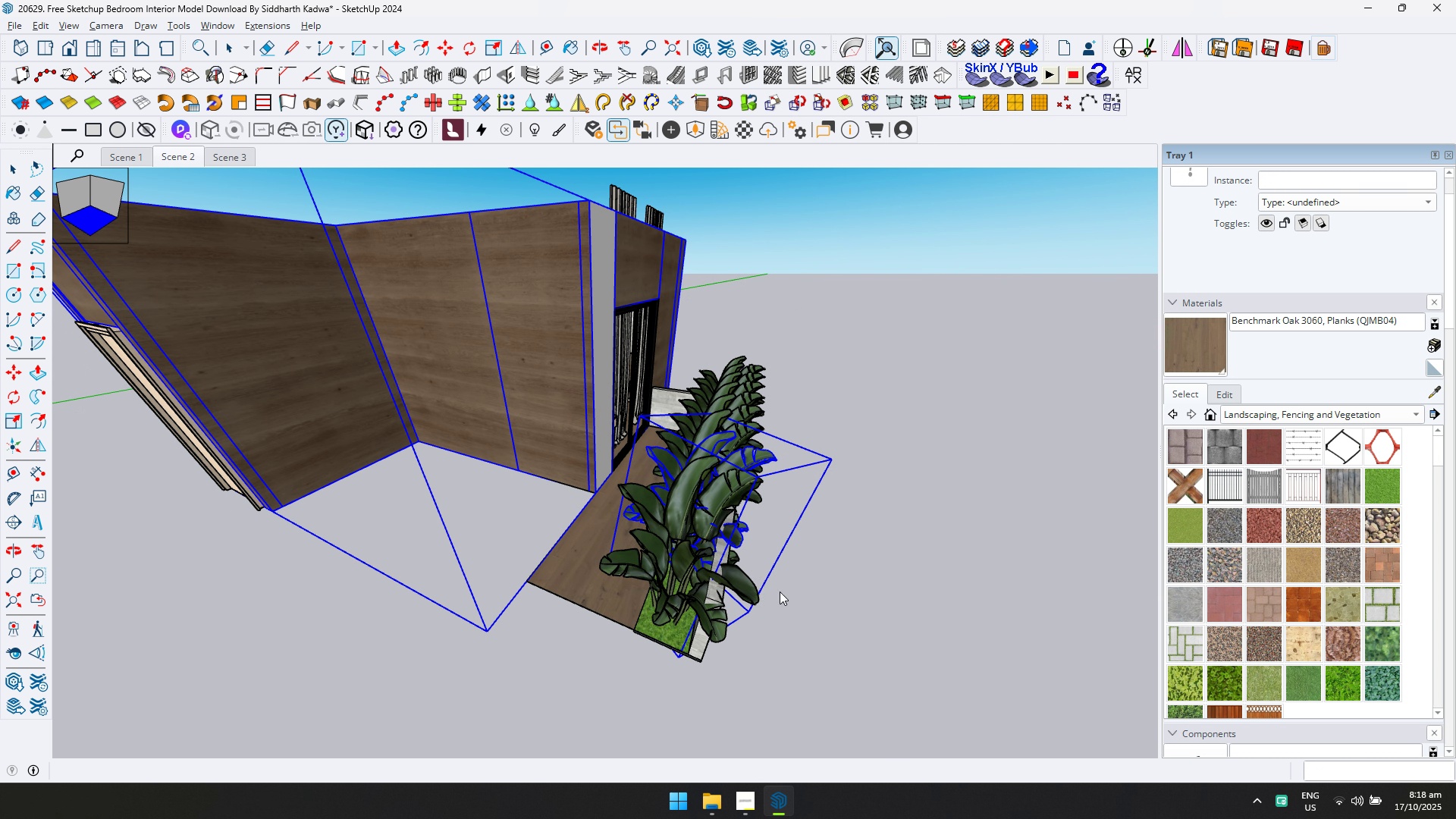 
key(Control+Z)
 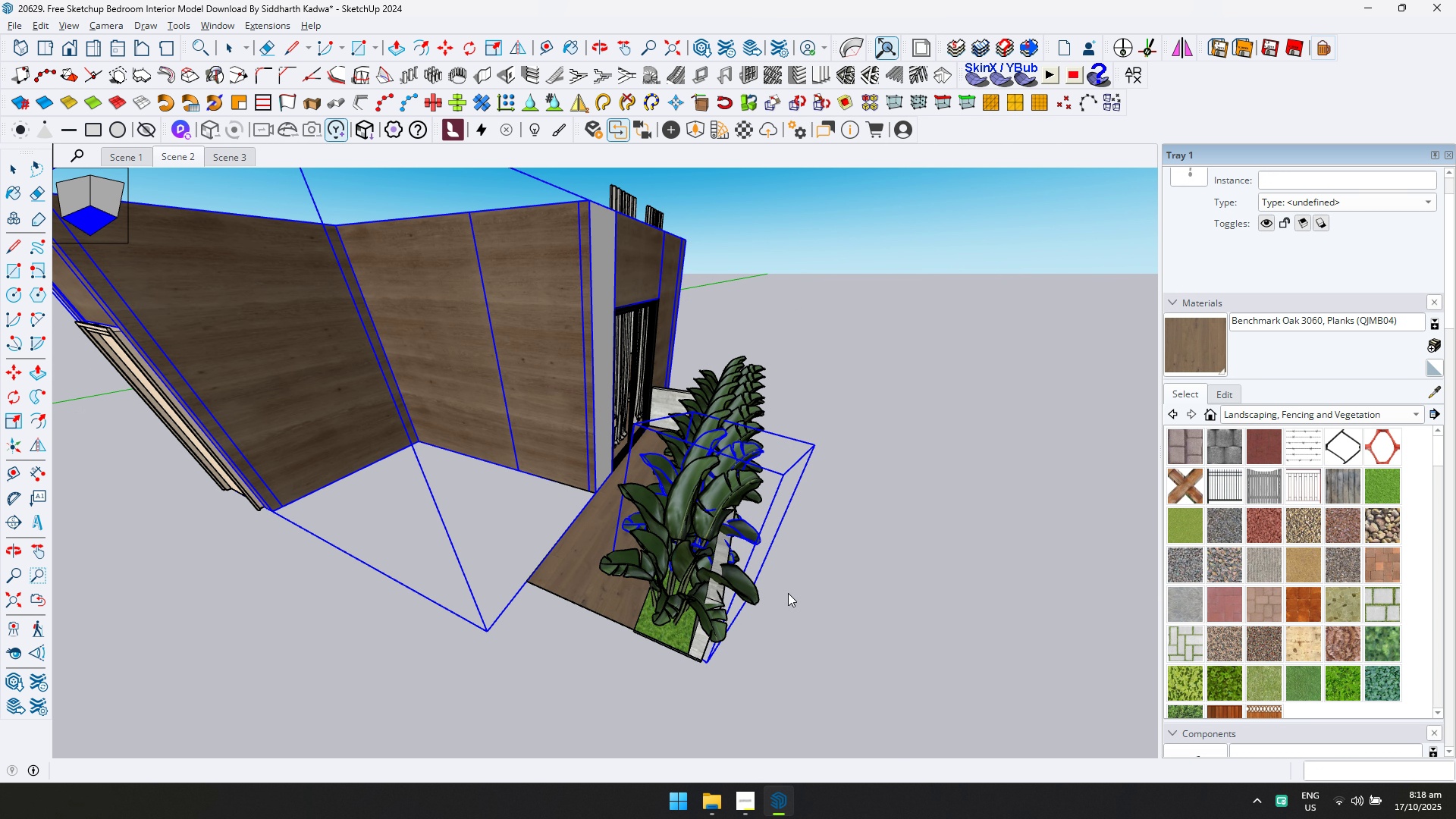 
key(Control+Z)
 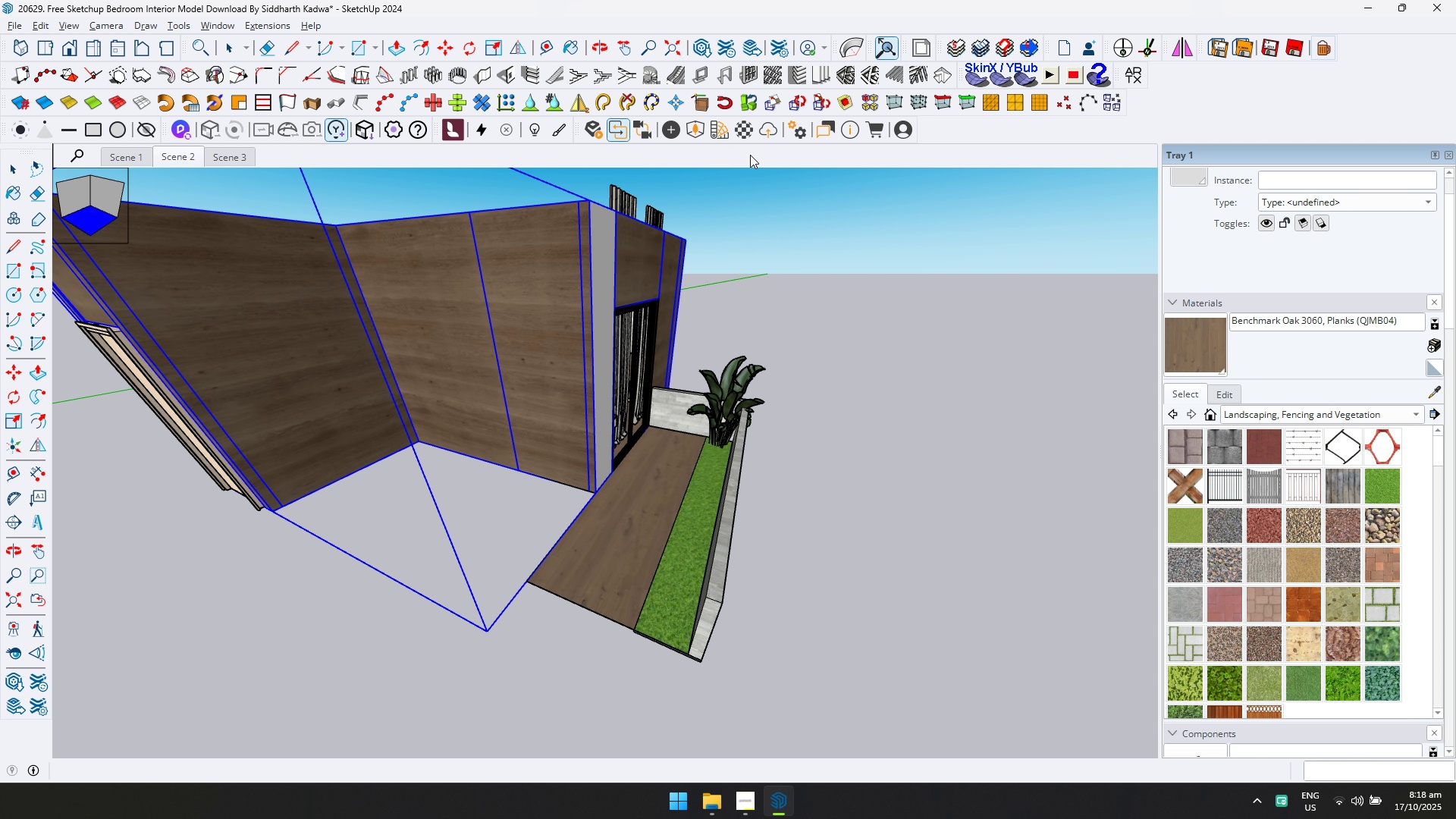 
key(Escape)
 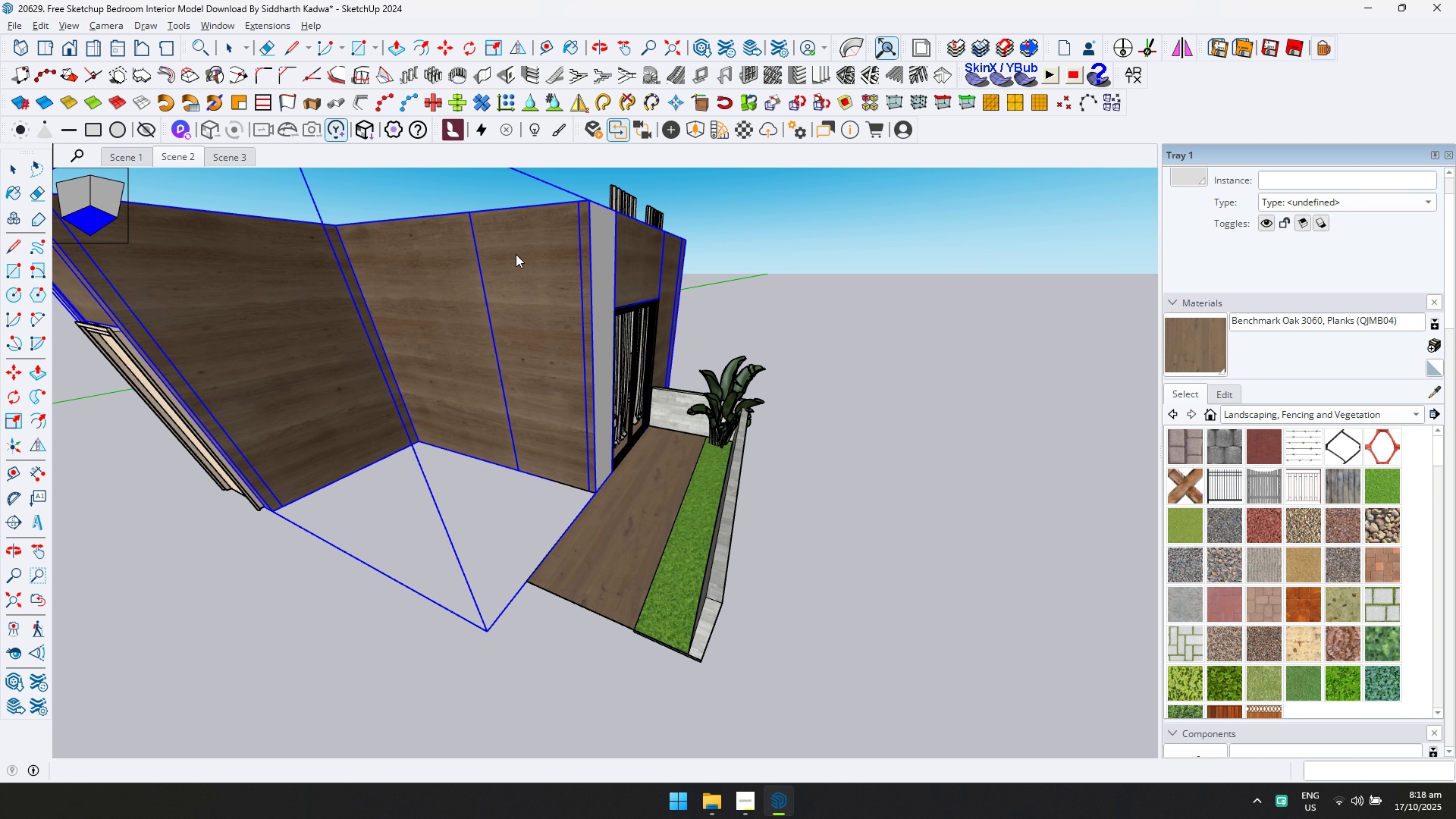 
key(Escape)
 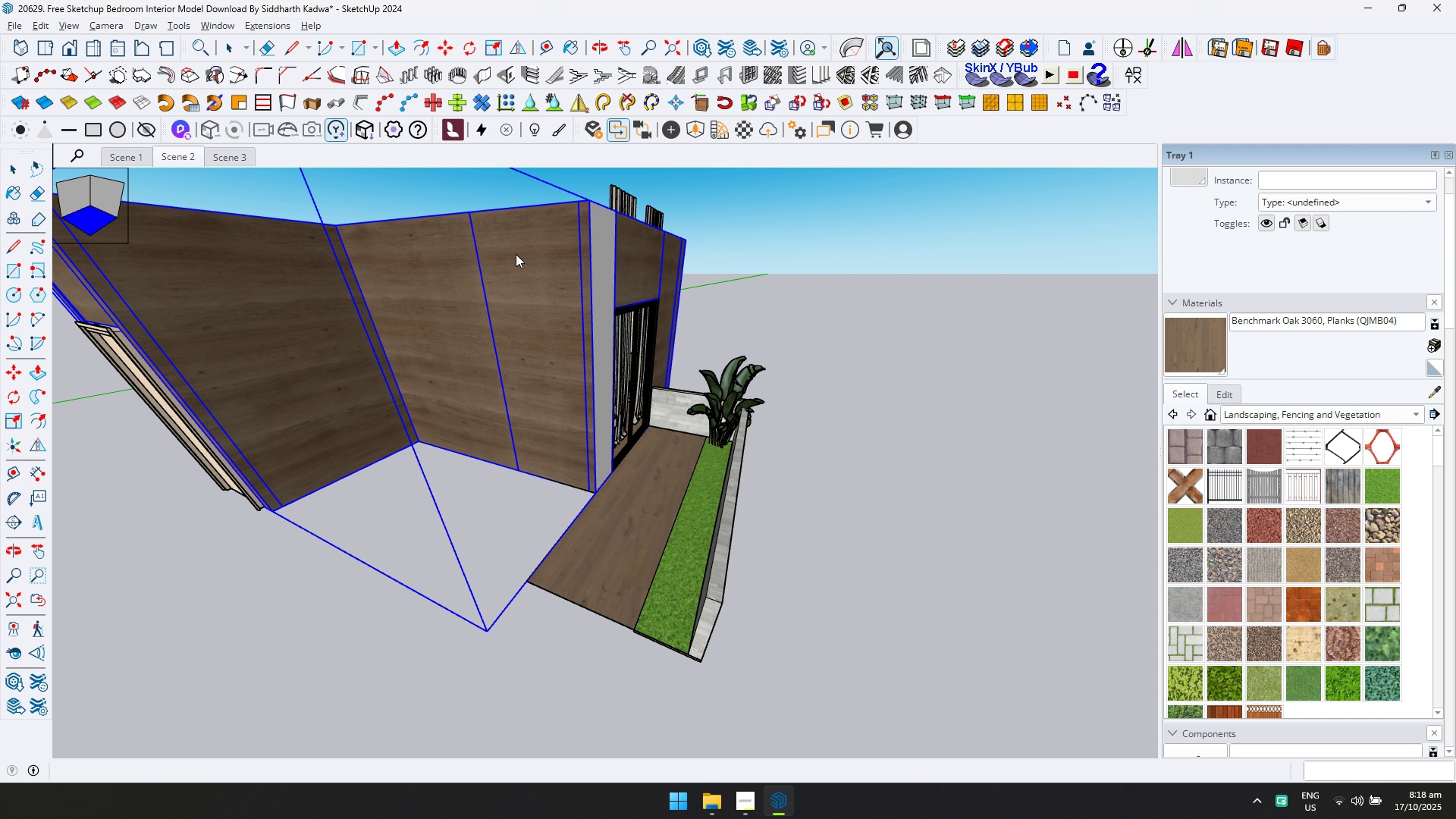 
key(Escape)
 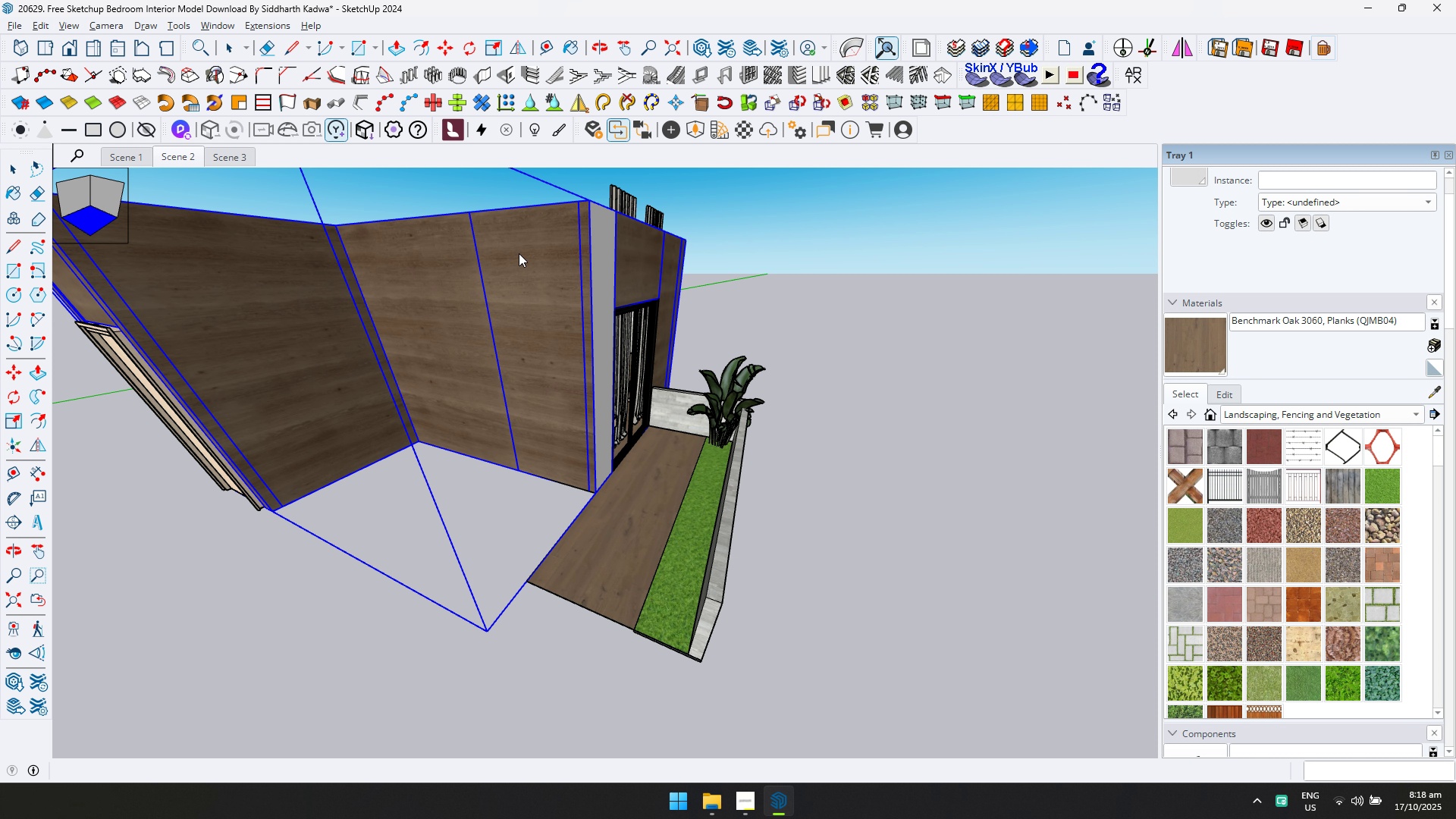 
key(Space)
 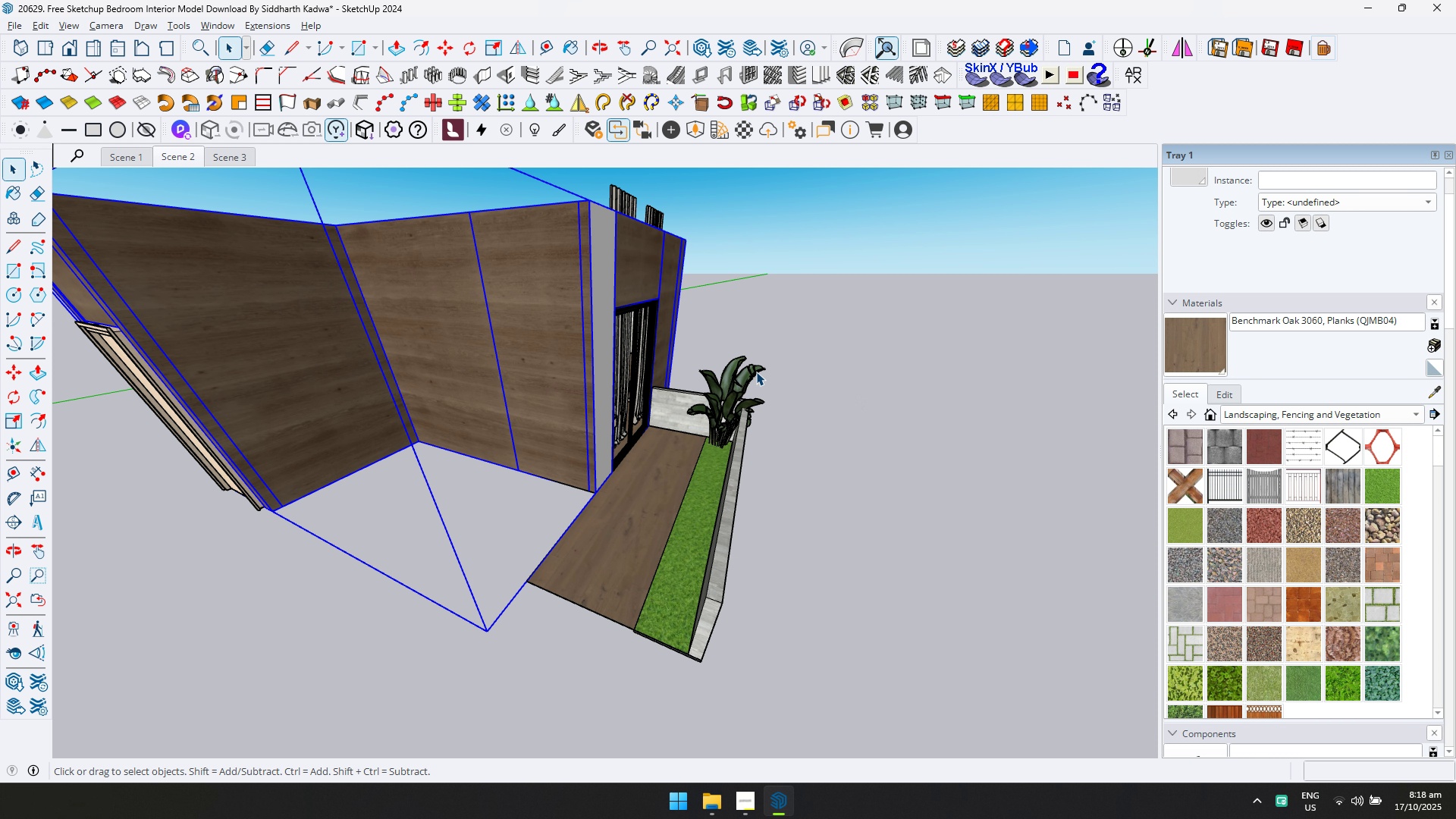 
left_click([744, 378])
 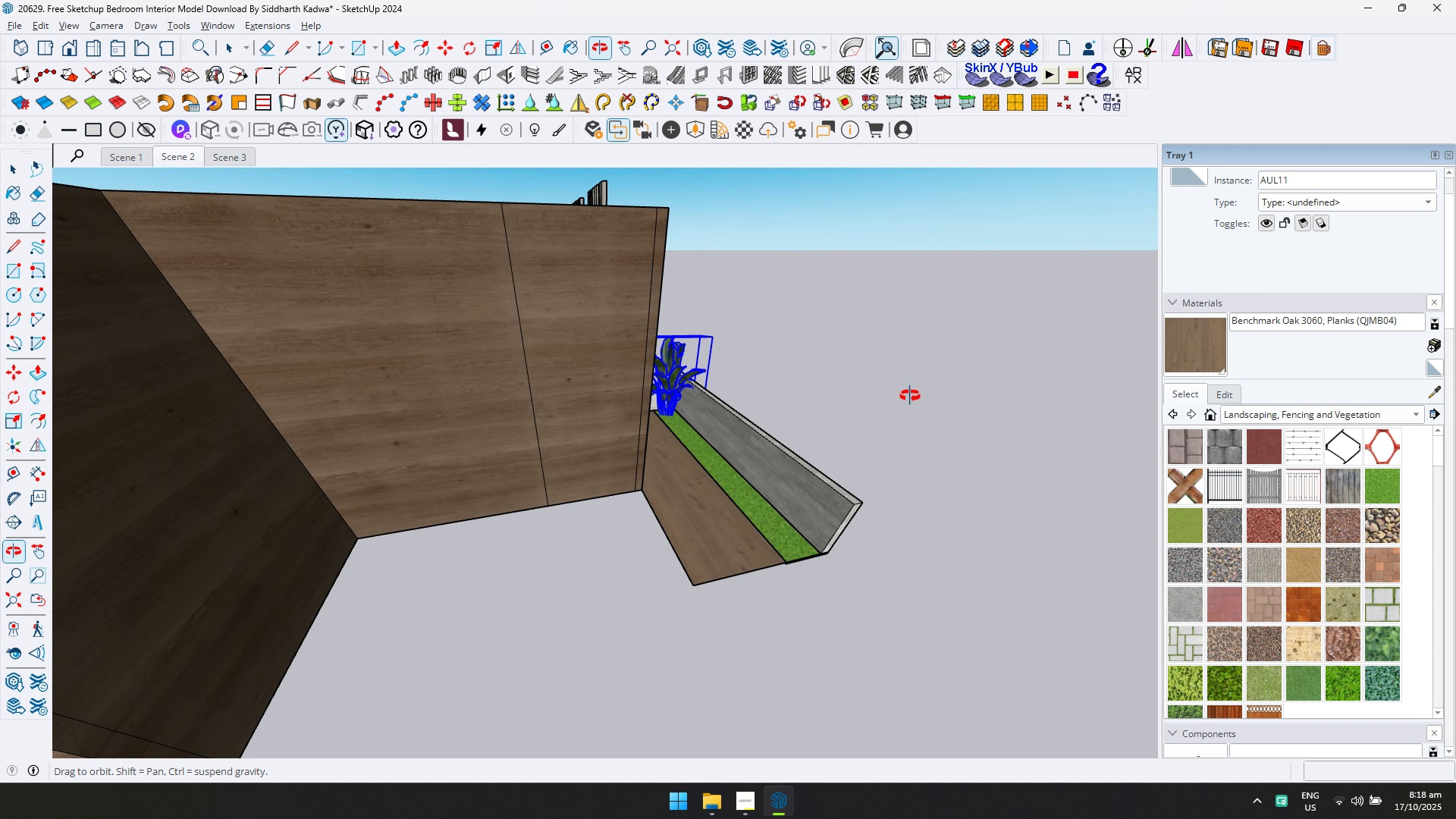 
scroll: coordinate [749, 442], scroll_direction: up, amount: 4.0
 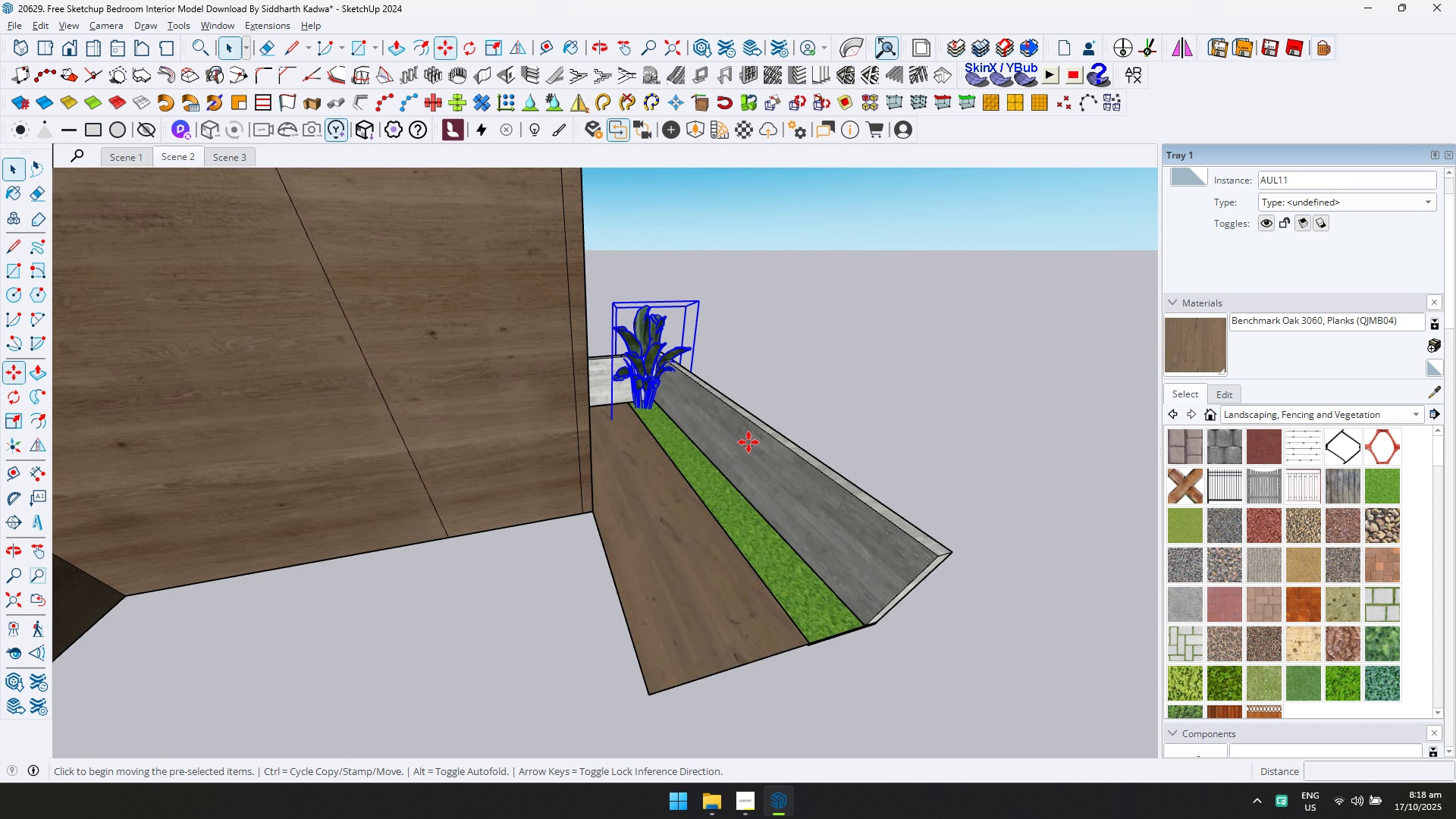 
key(M)
 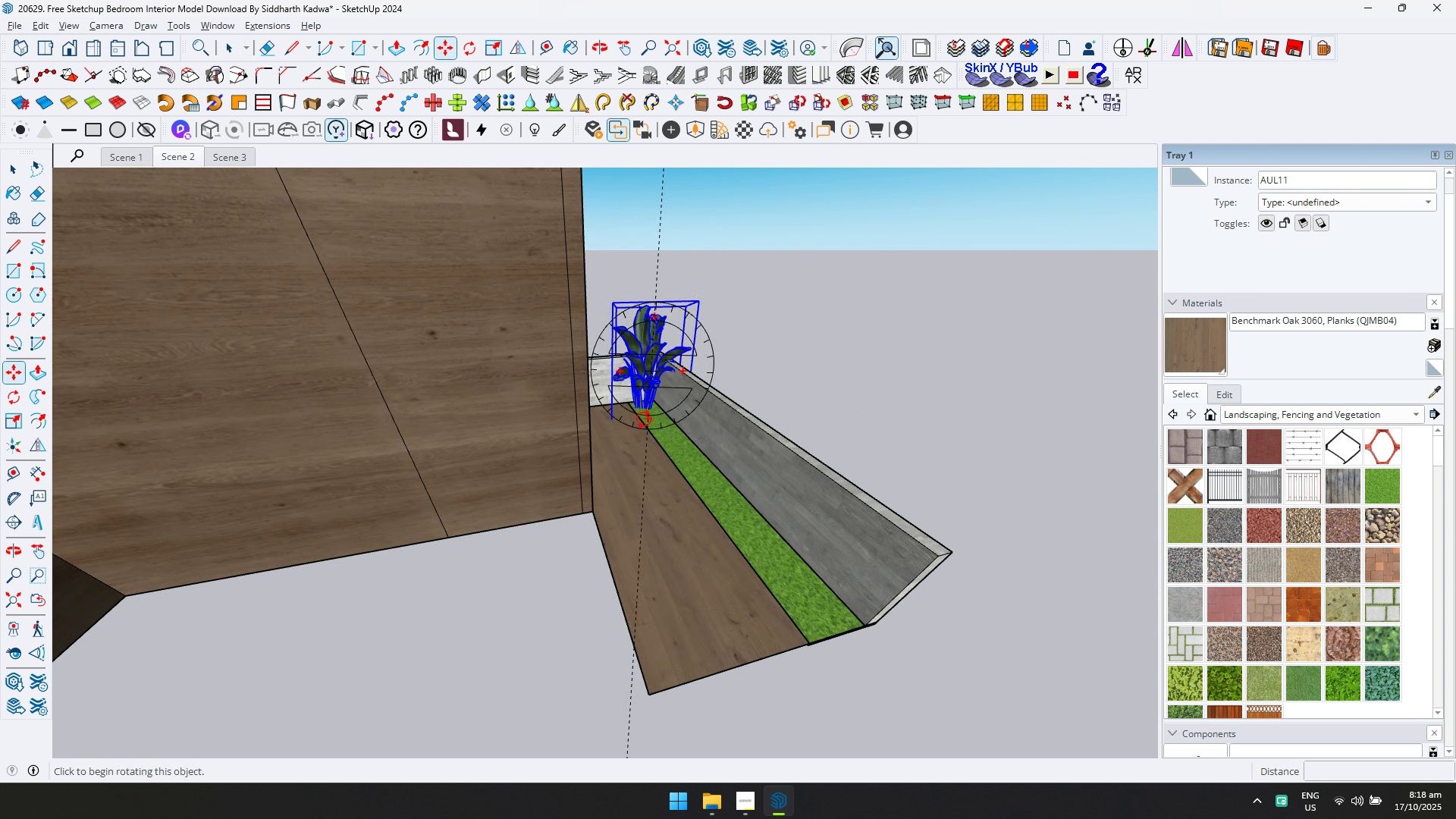 
key(Control+ControlLeft)
 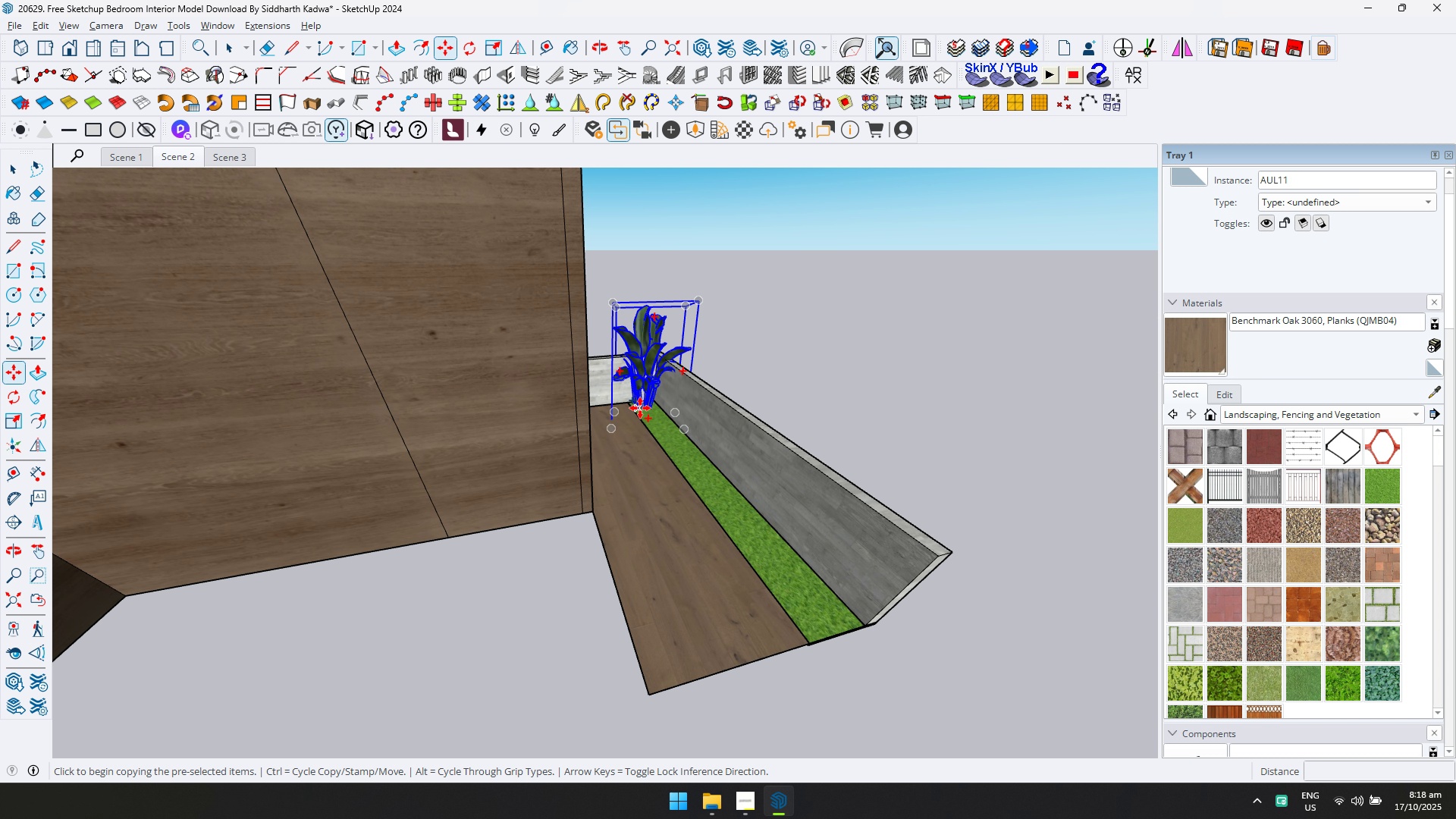 
left_click([640, 408])
 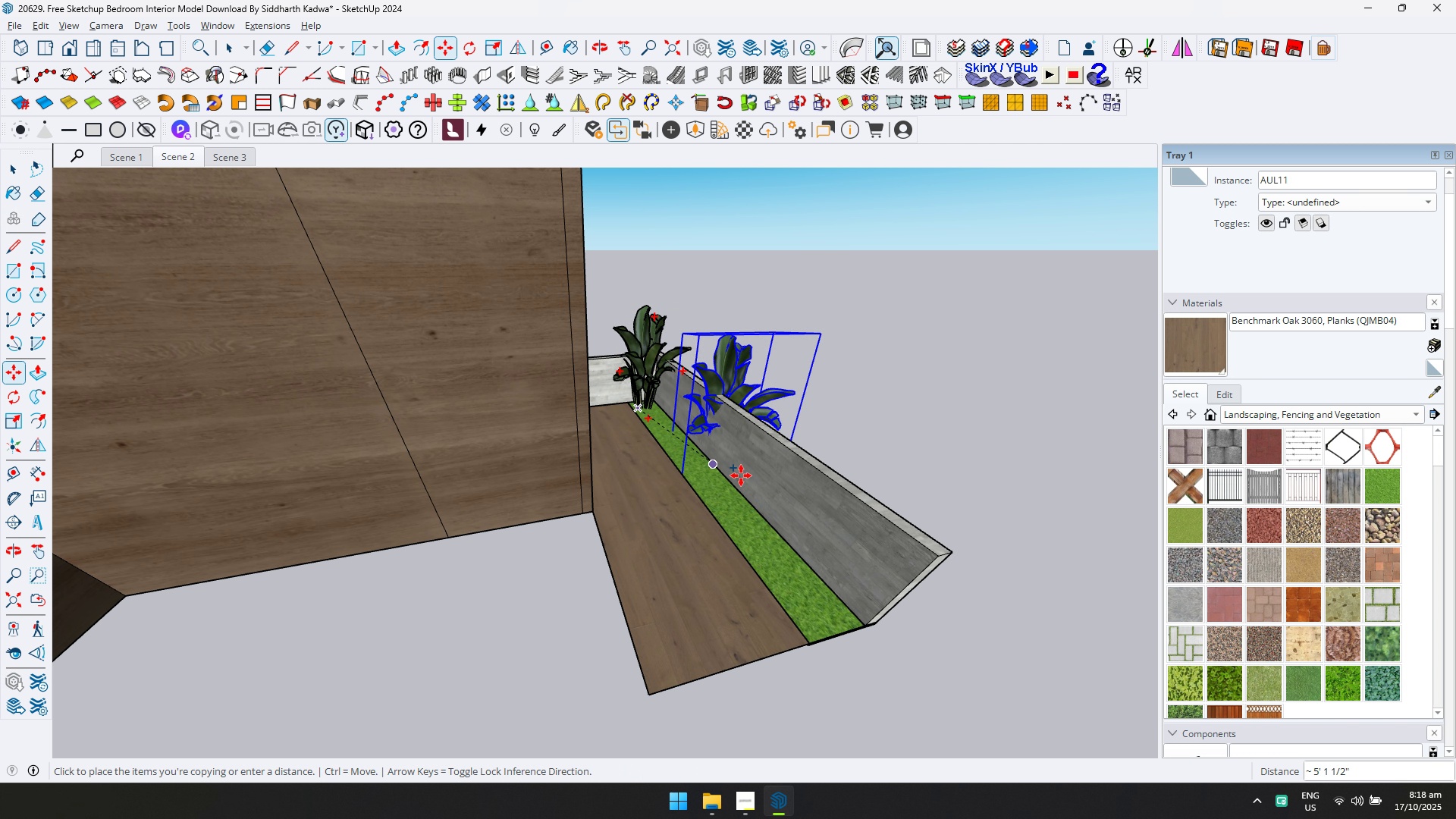 
key(ArrowLeft)
 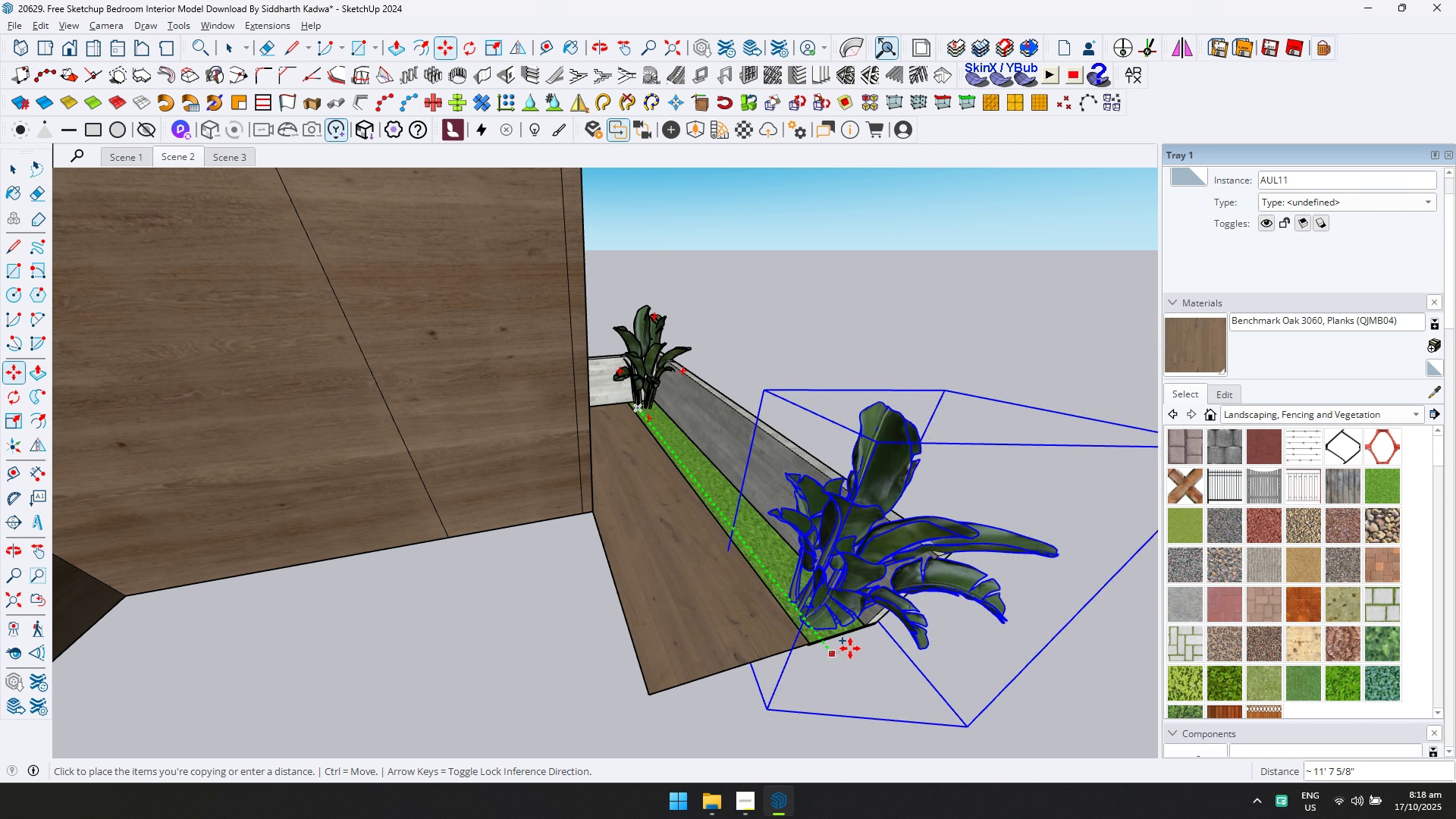 
left_click([850, 648])
 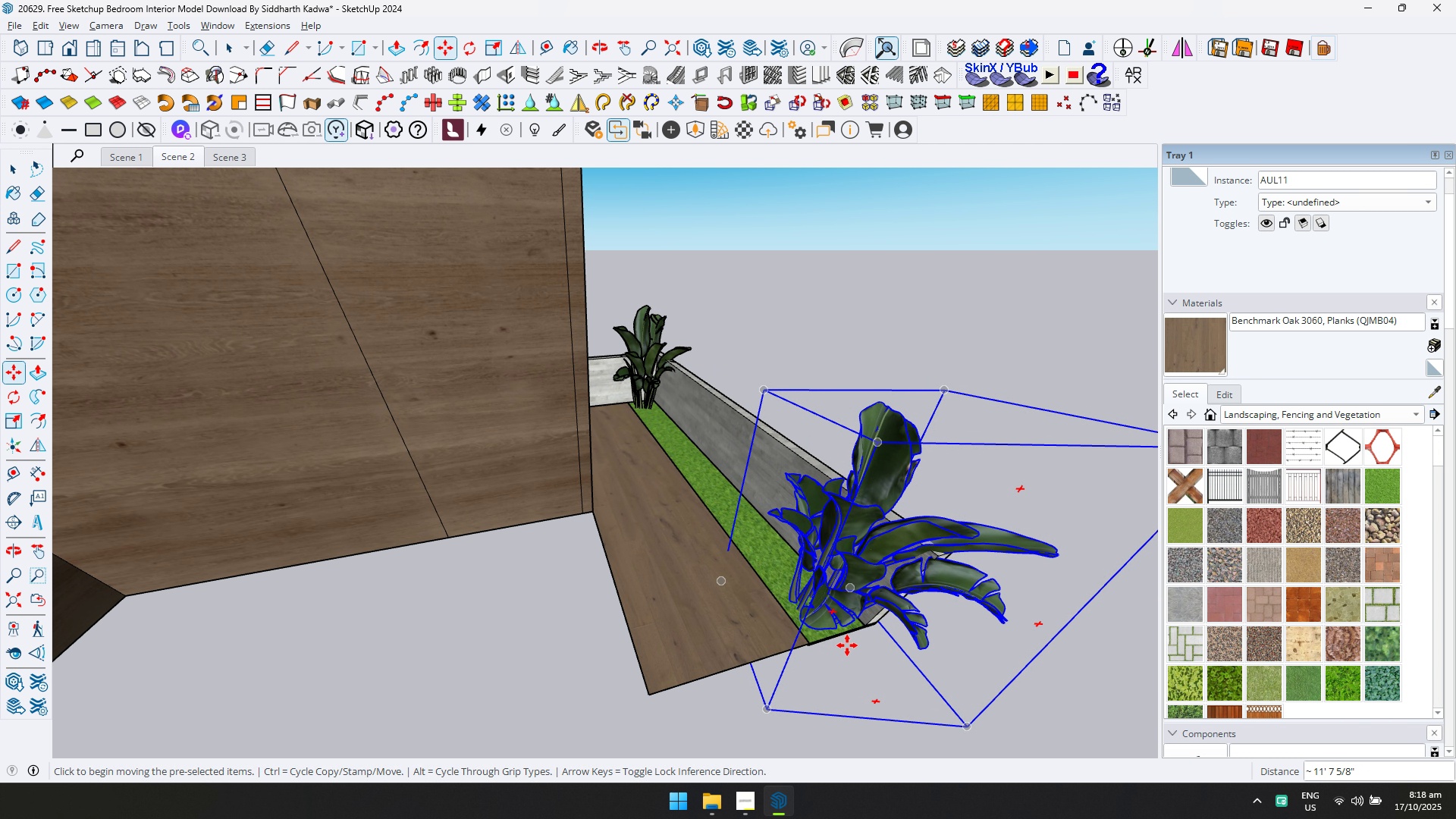 
key(Slash)
 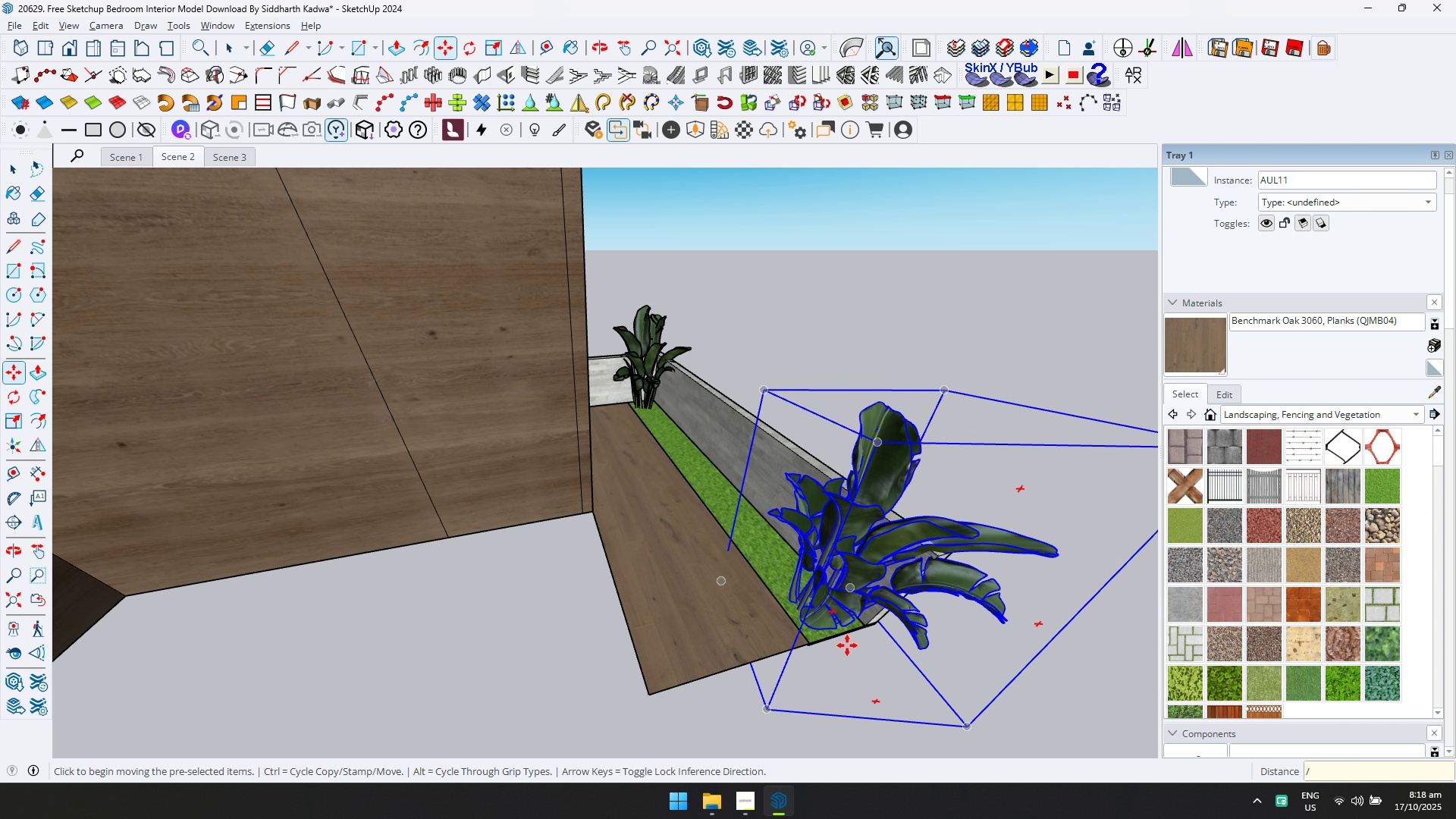 
key(ArrowUp)
 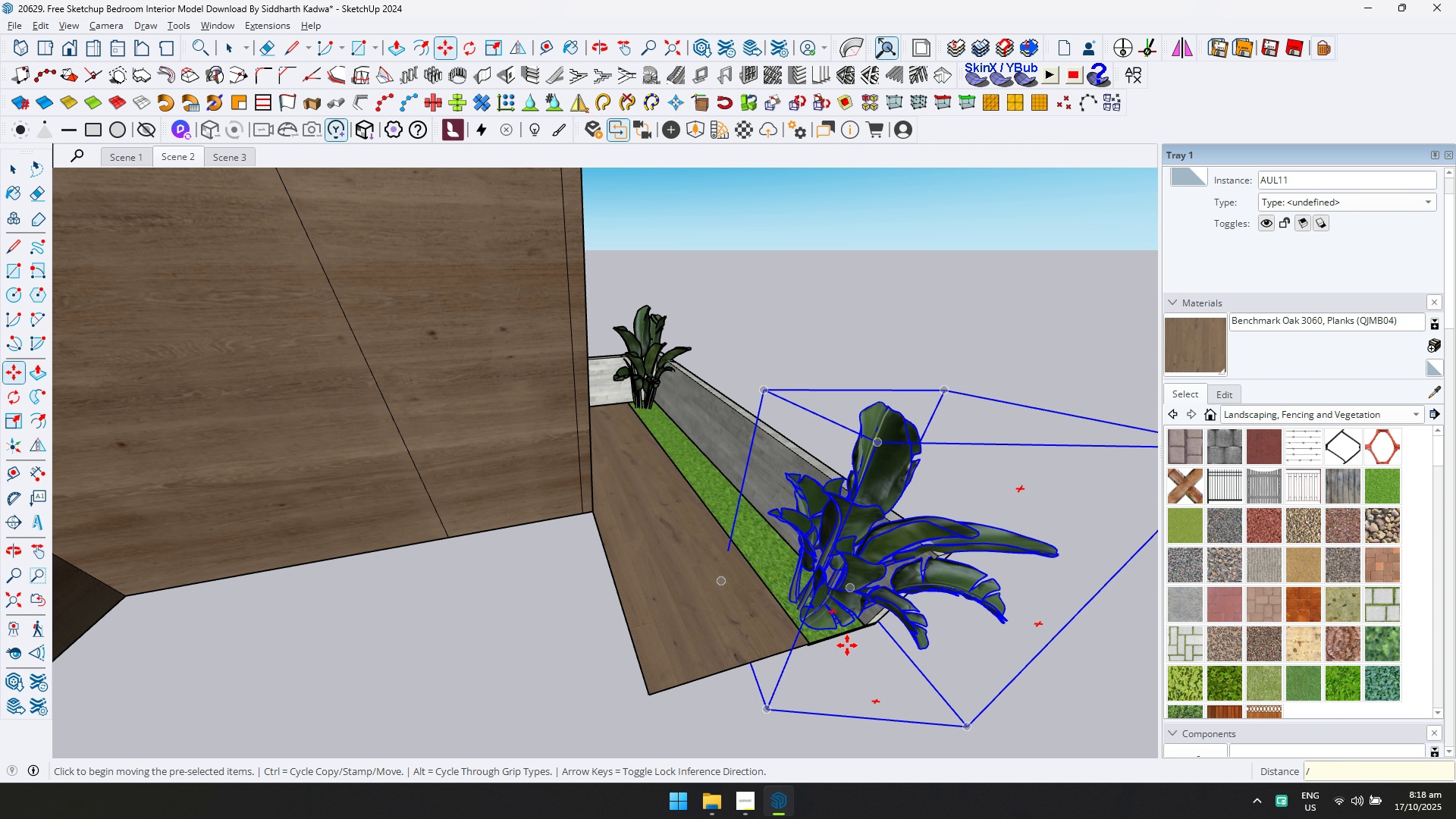 
key(7)
 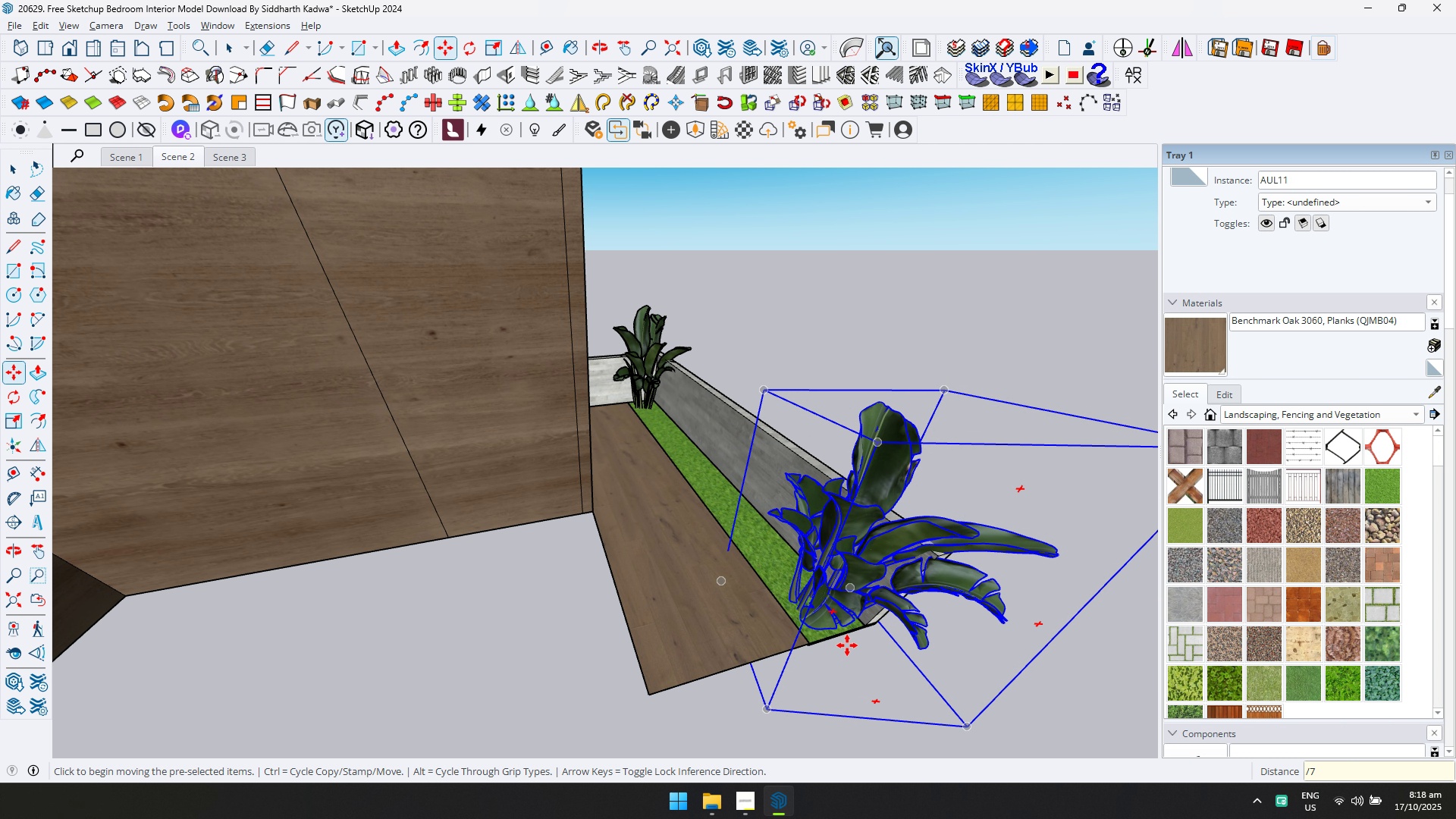 
key(Enter)
 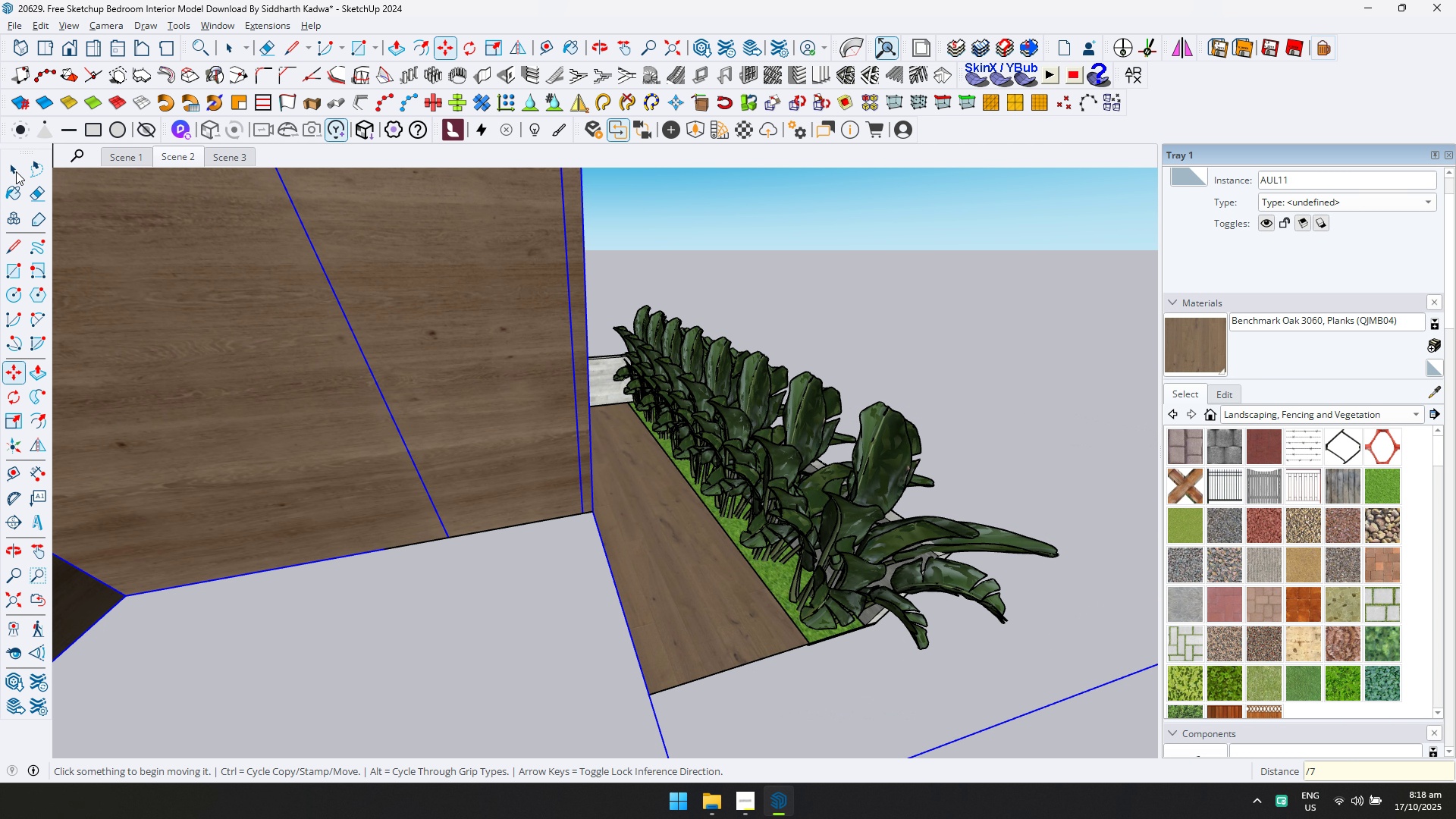 
left_click([14, 170])
 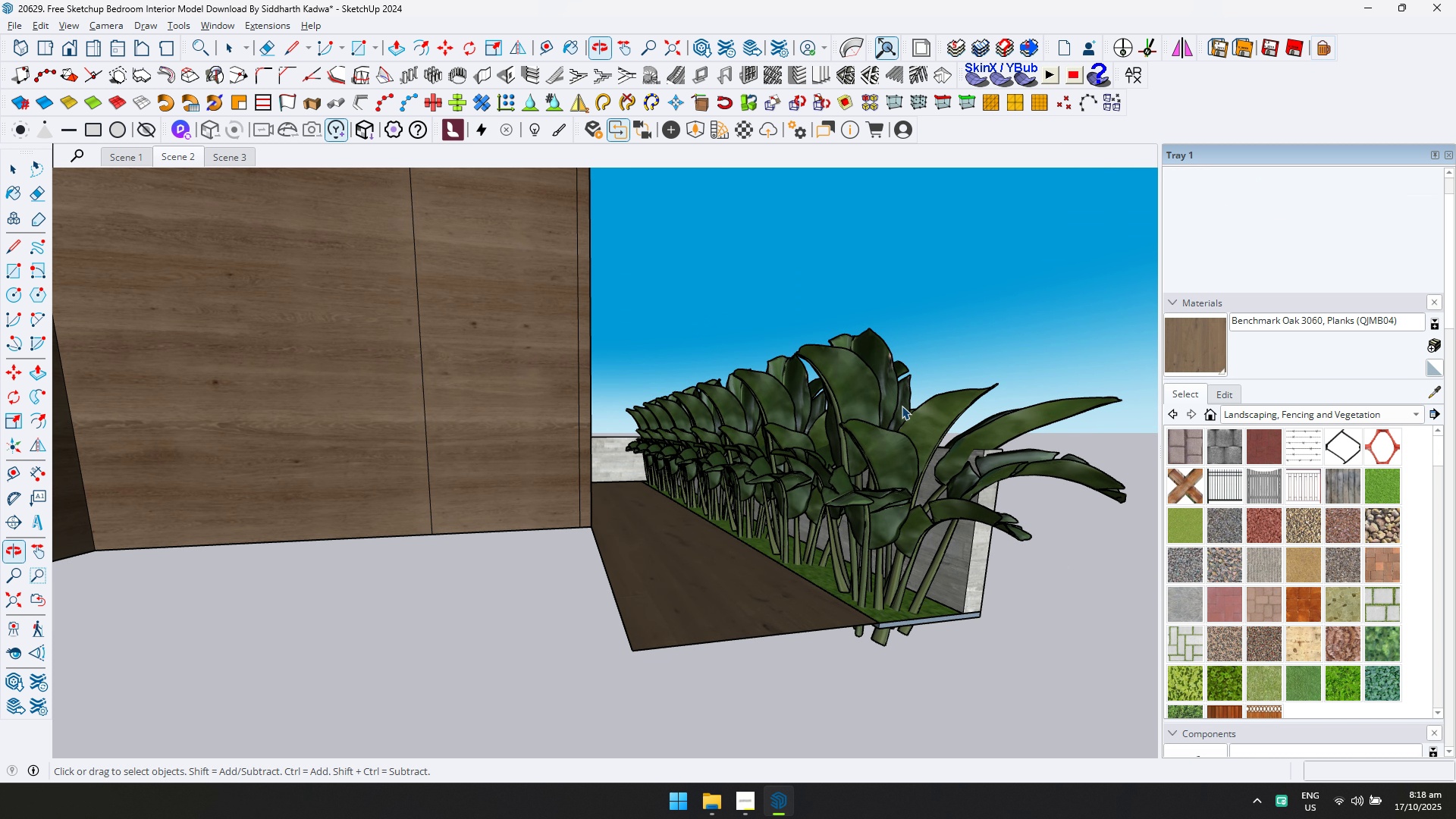 
left_click_drag(start_coordinate=[960, 394], to_coordinate=[617, 347])
 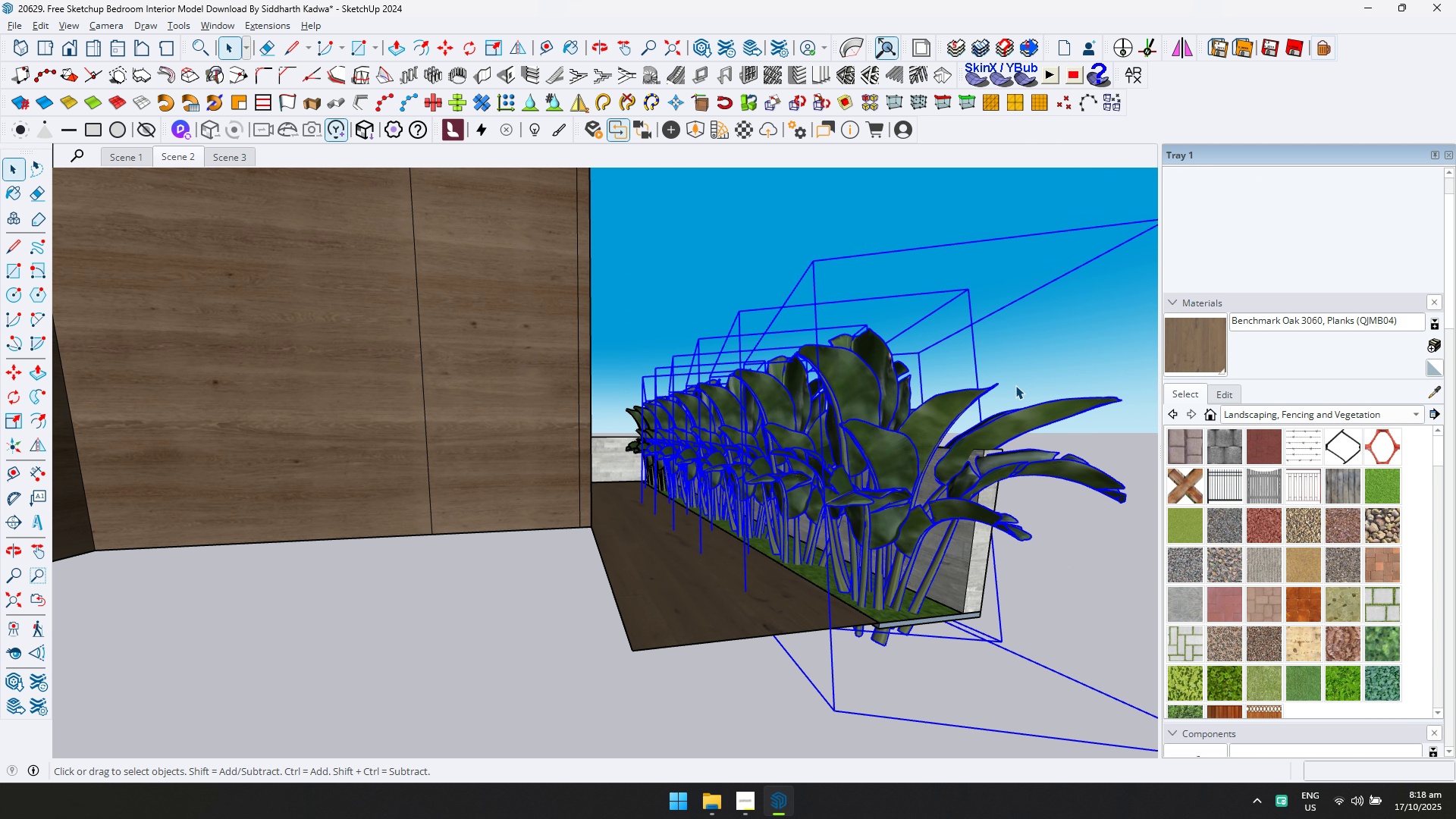 
hold_key(key=ControlLeft, duration=1.51)
left_click_drag(start_coordinate=[1016, 385], to_coordinate=[627, 341])
 